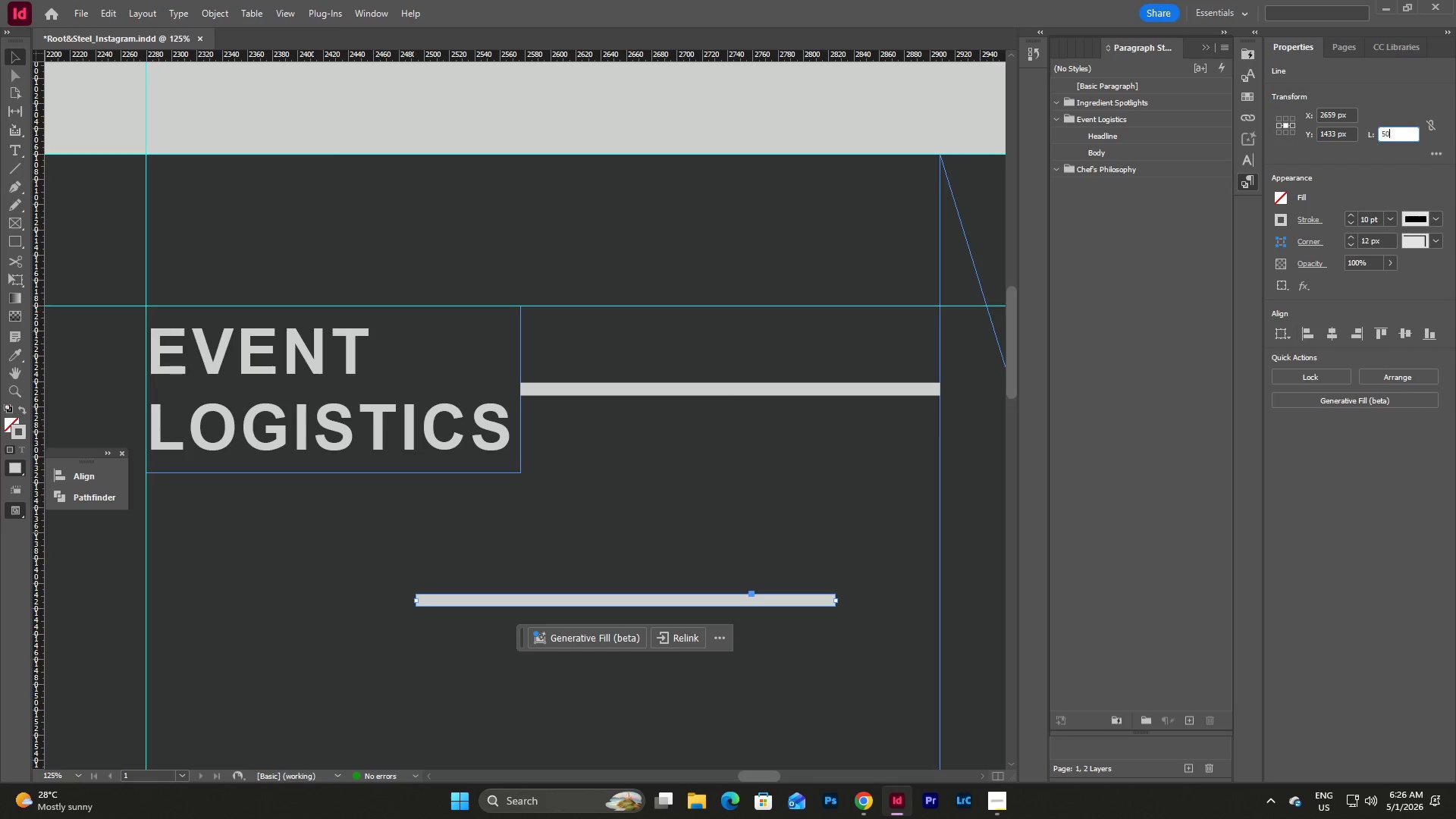 
key(Numpad0)
 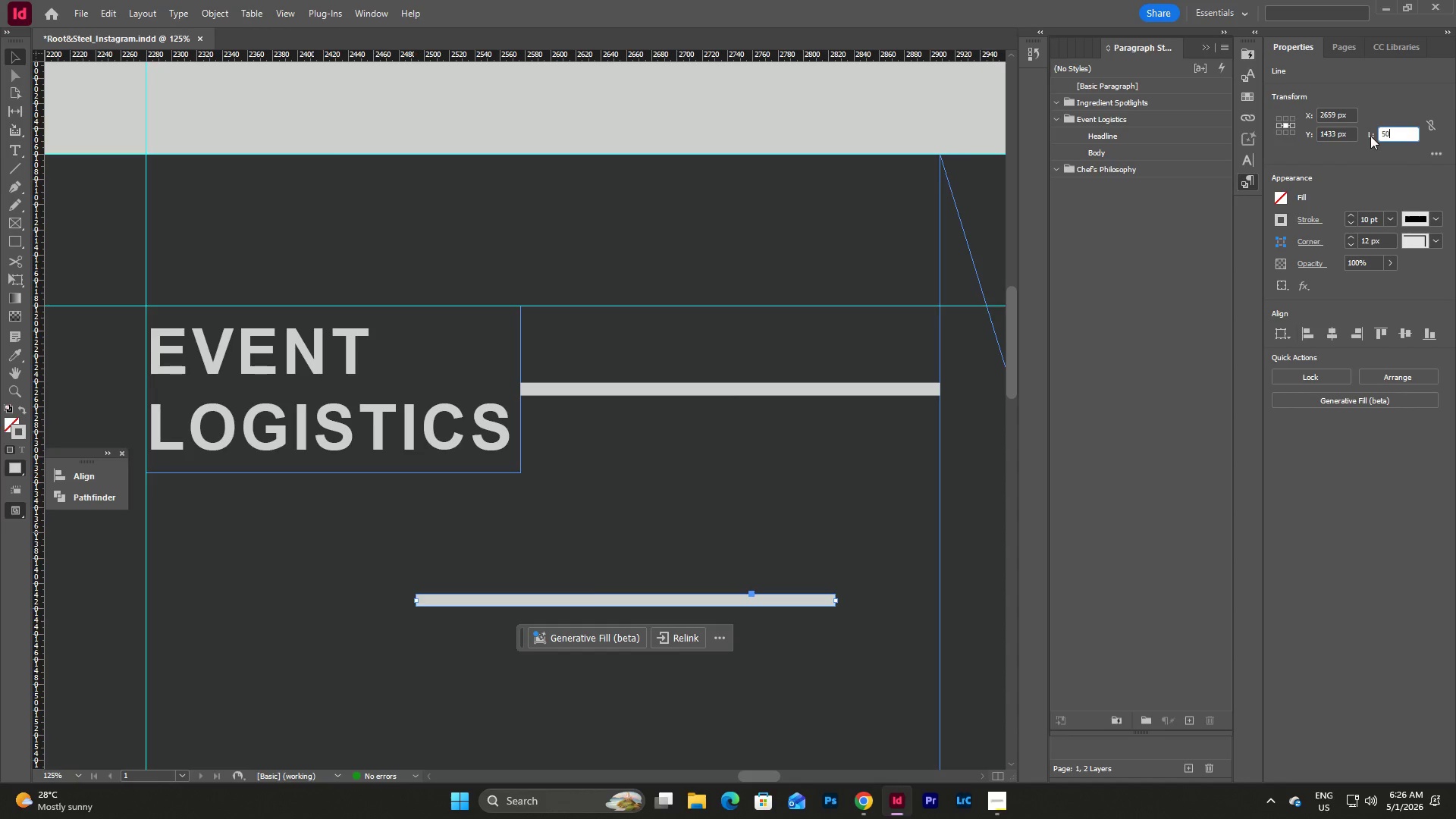 
key(NumpadEnter)
 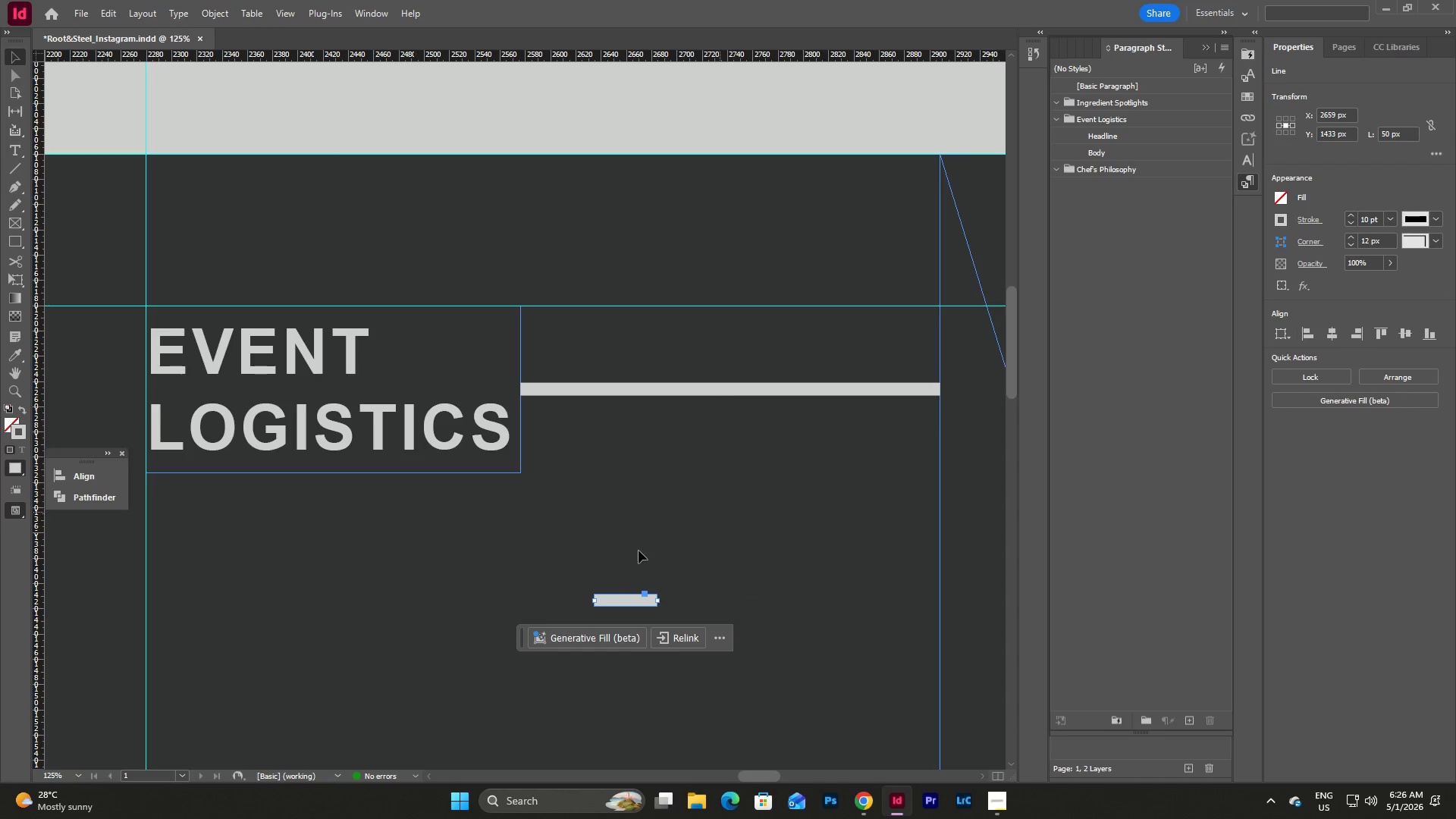 
left_click_drag(start_coordinate=[623, 599], to_coordinate=[551, 475])
 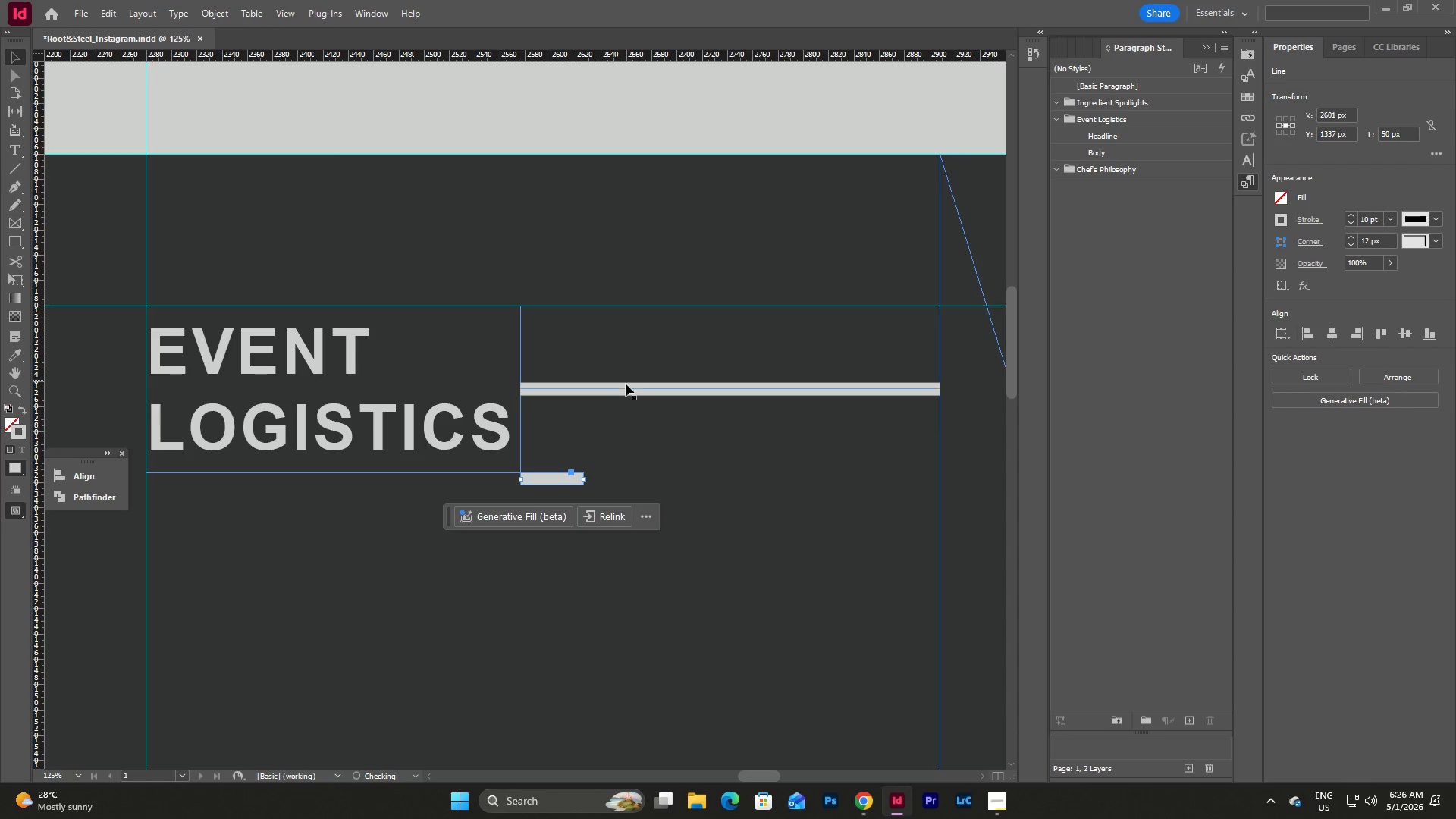 
left_click([622, 387])
 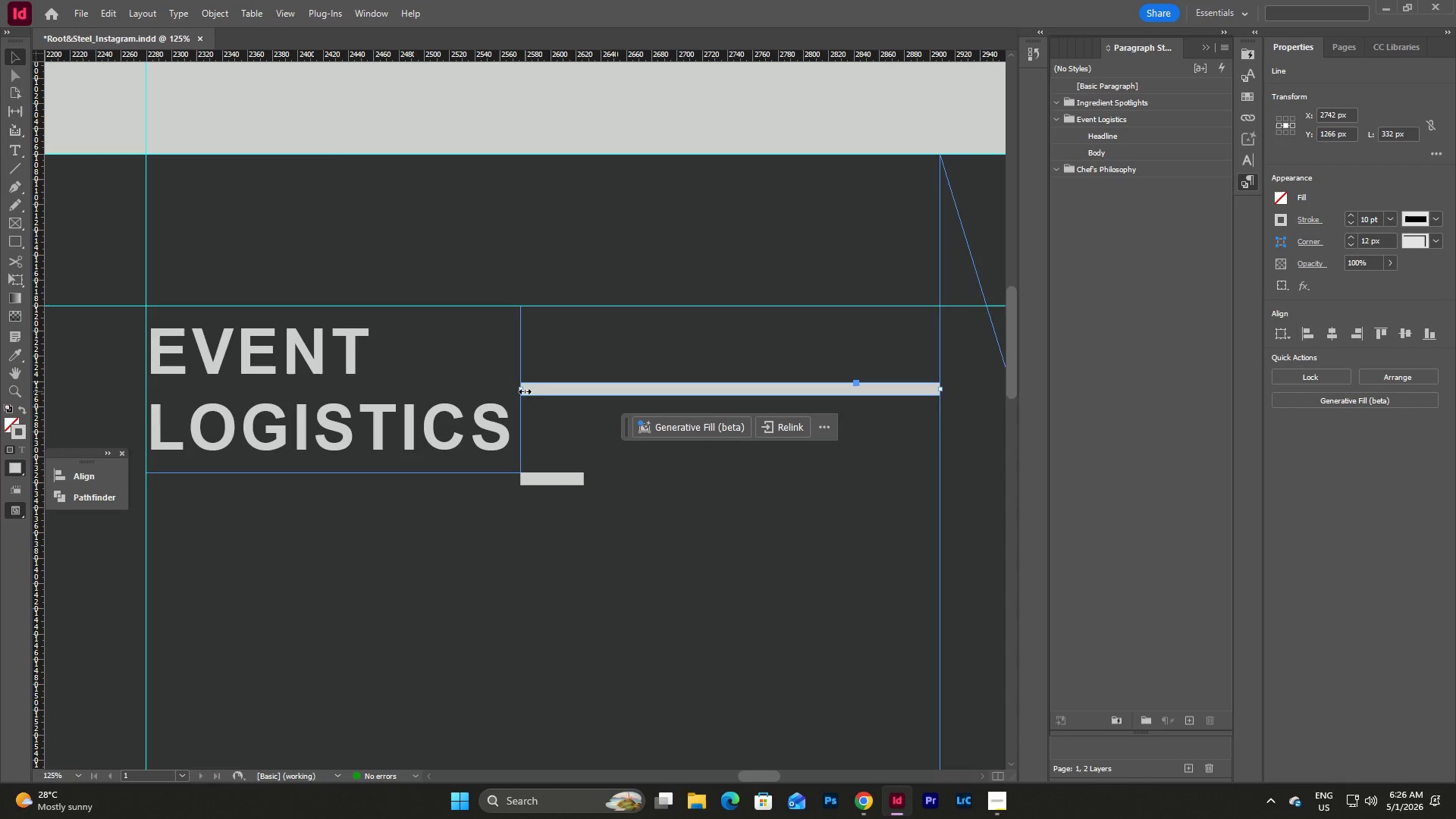 
left_click_drag(start_coordinate=[520, 391], to_coordinate=[584, 412])
 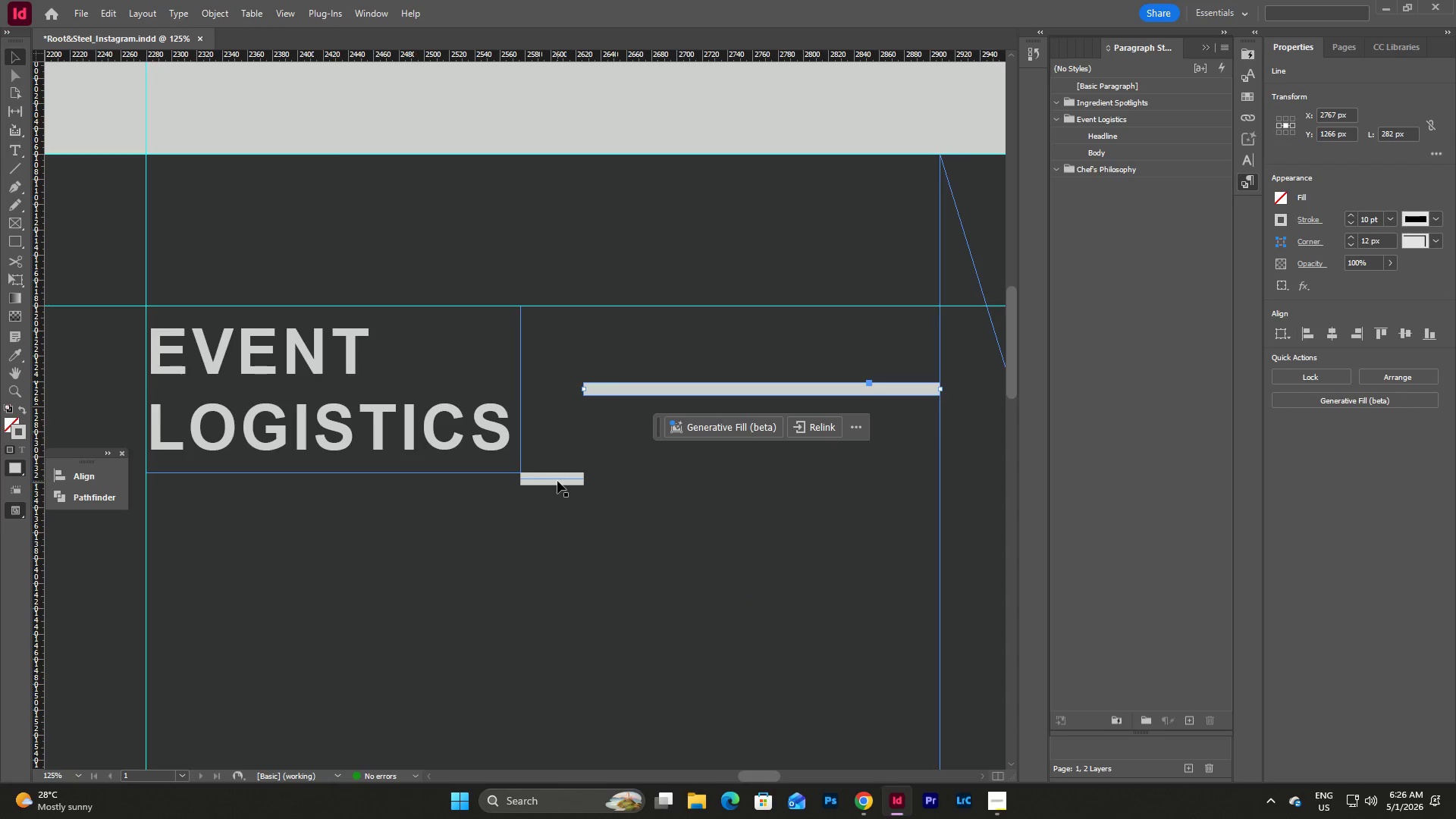 
left_click_drag(start_coordinate=[558, 480], to_coordinate=[915, 513])
 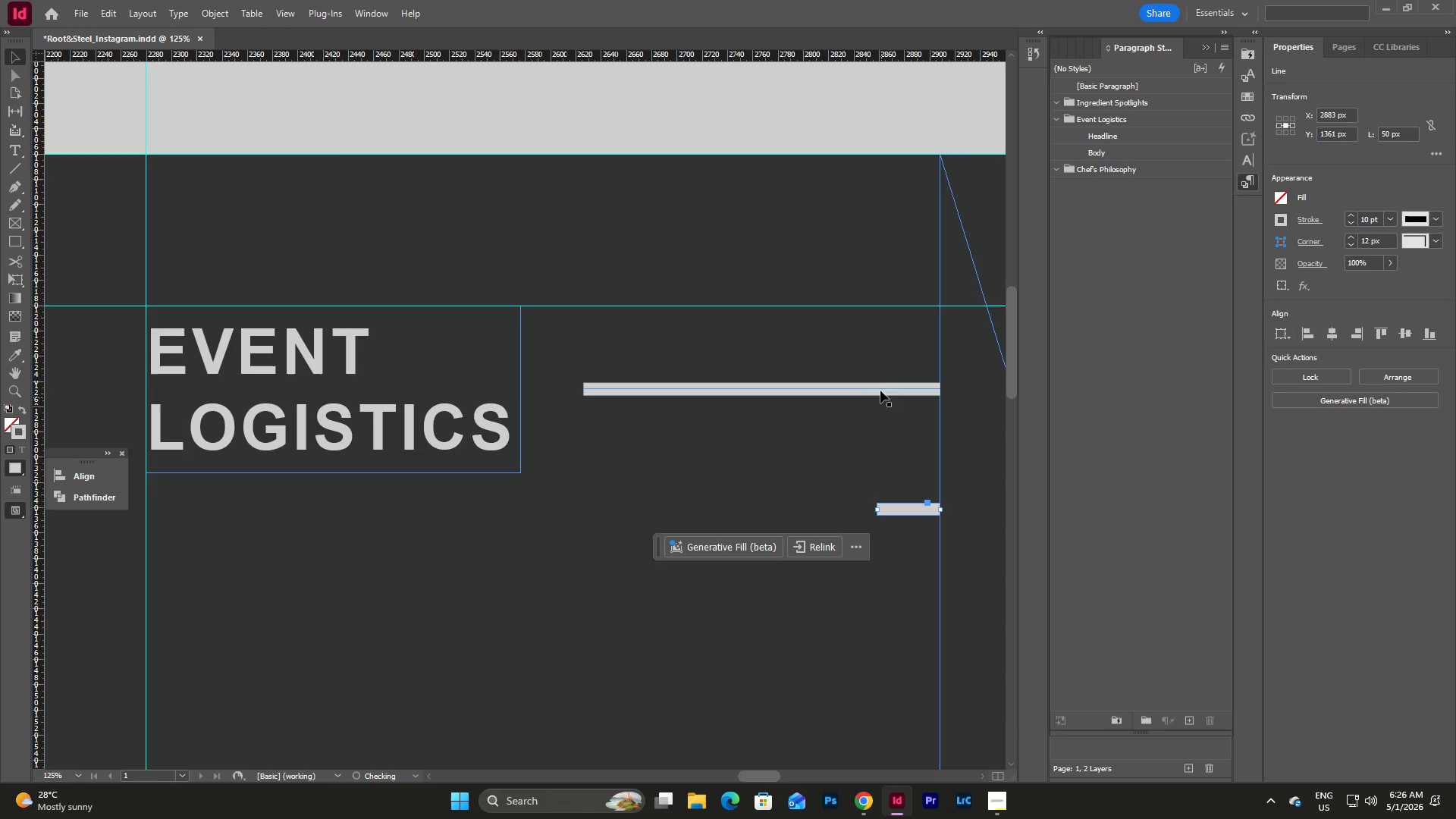 
left_click([882, 384])
 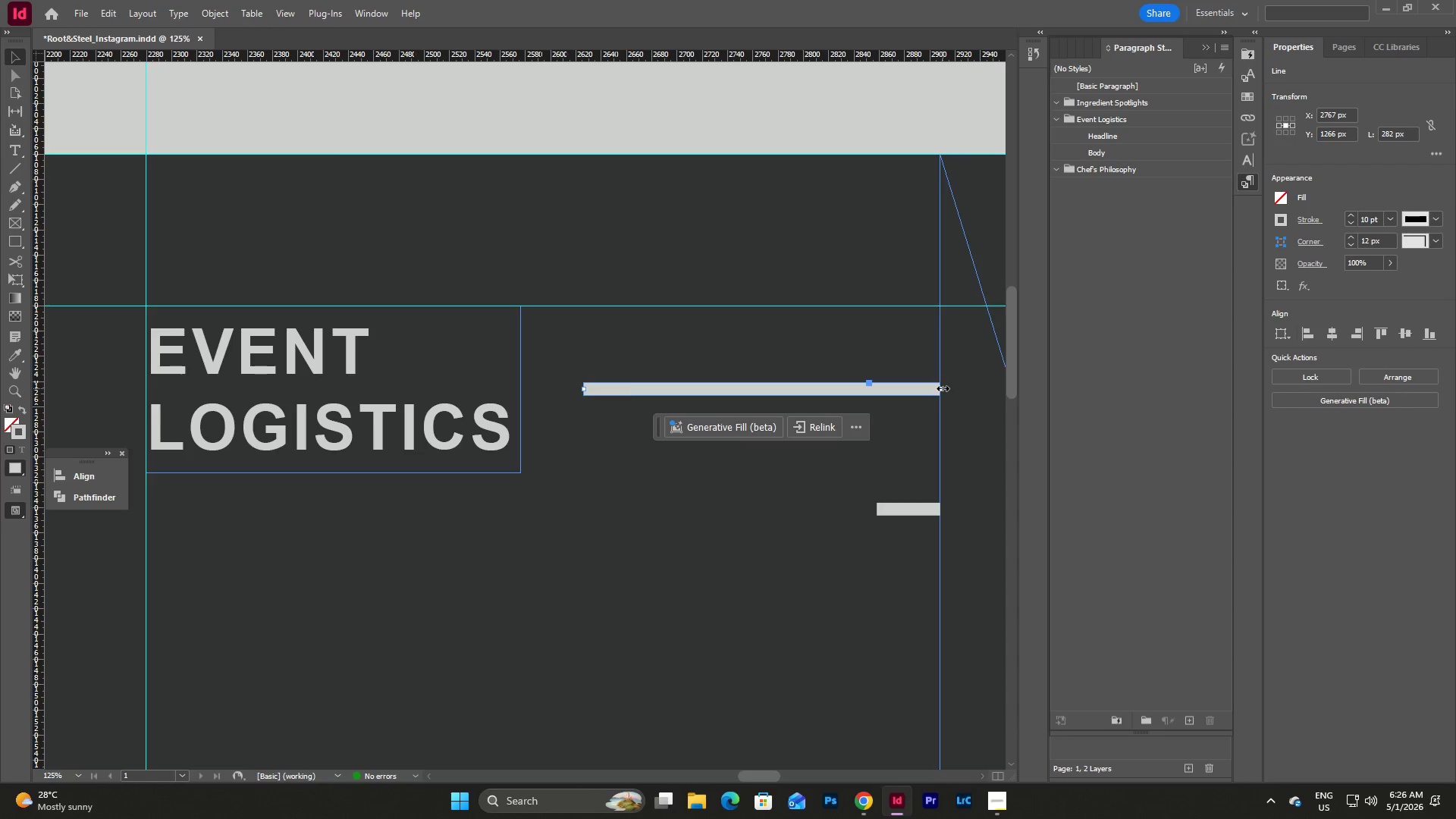 
left_click_drag(start_coordinate=[943, 388], to_coordinate=[876, 408])
 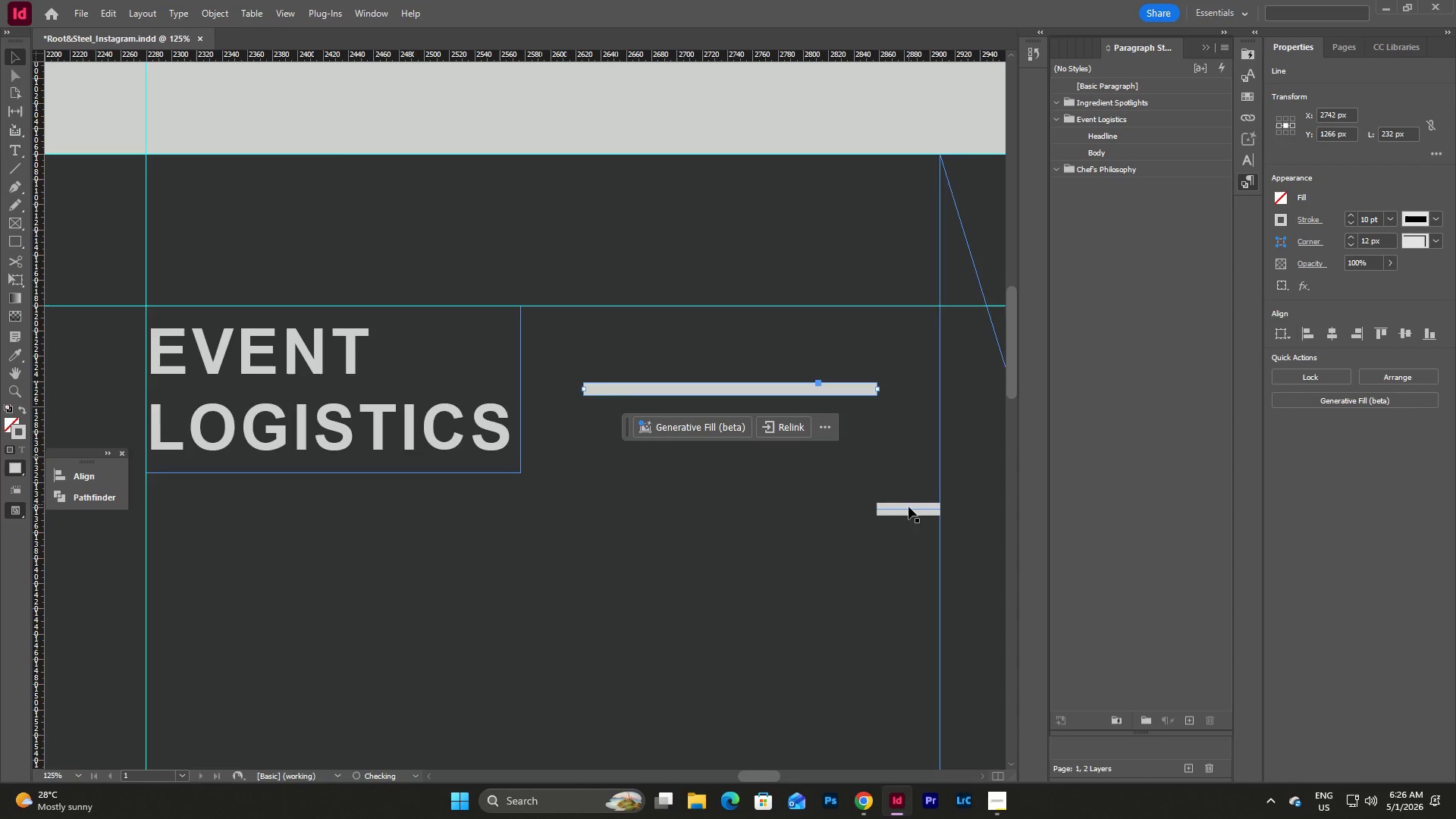 
left_click_drag(start_coordinate=[908, 510], to_coordinate=[636, 561])
 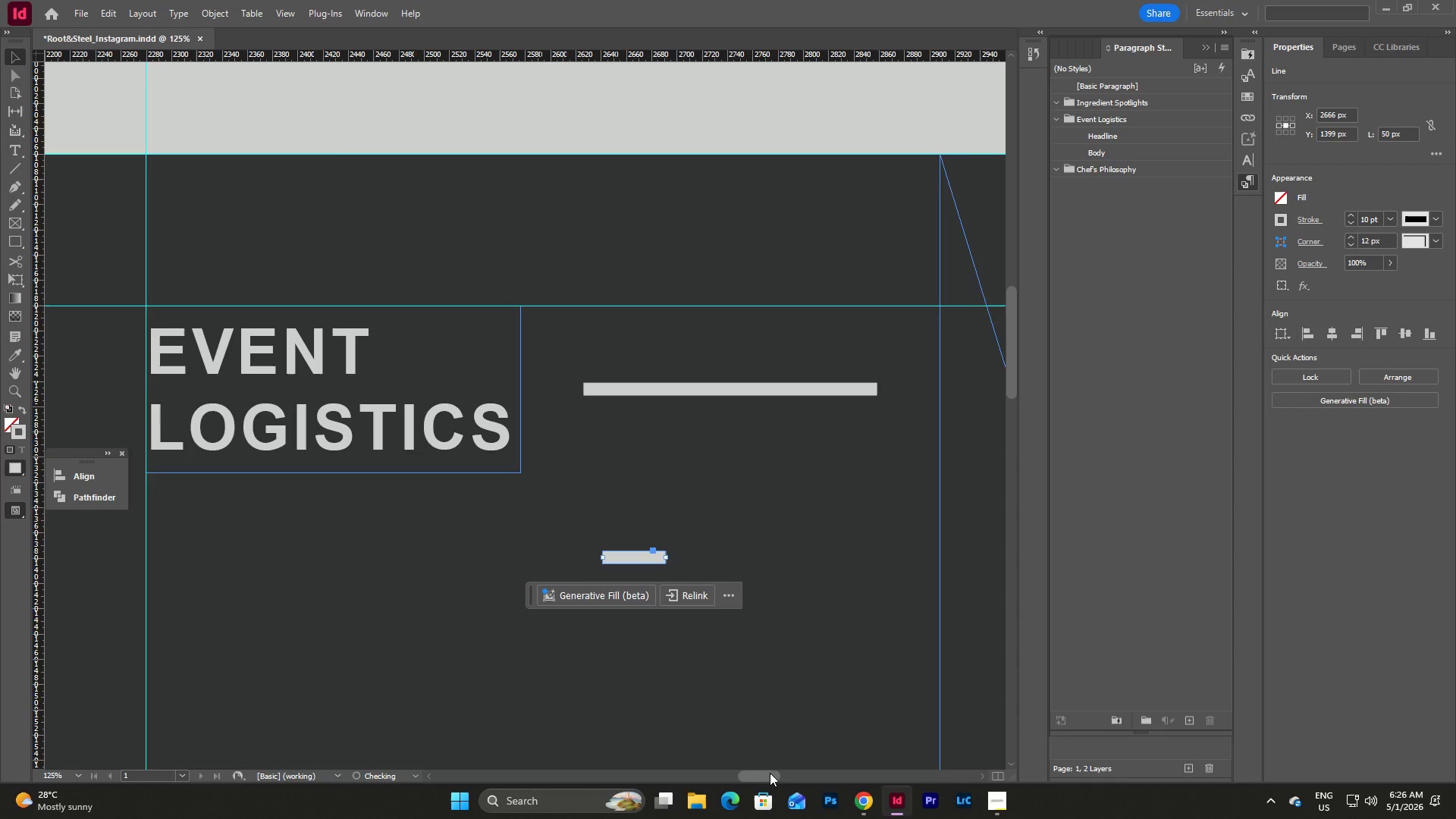 
left_click_drag(start_coordinate=[760, 783], to_coordinate=[756, 780])
 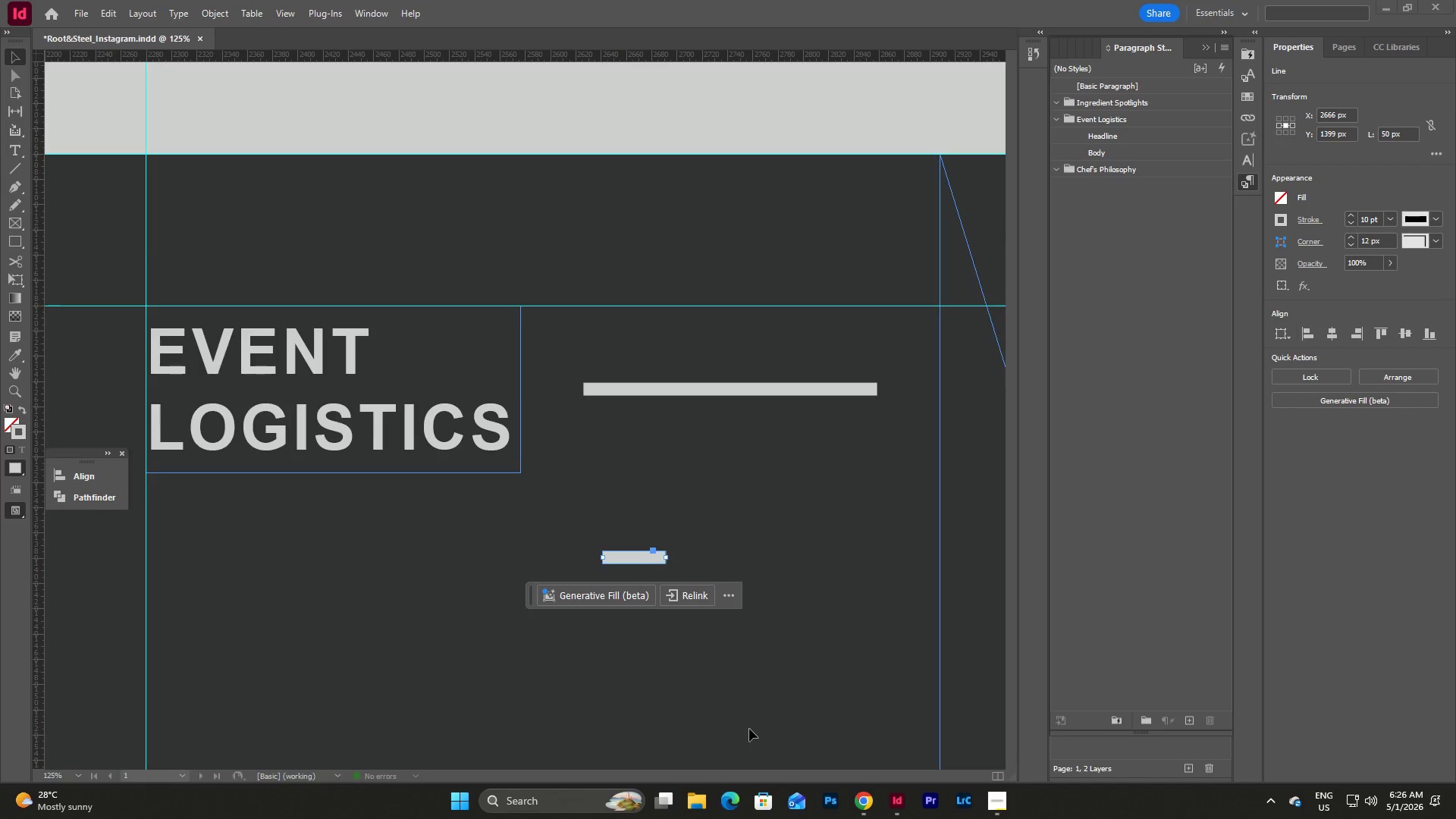 
left_click([770, 692])
 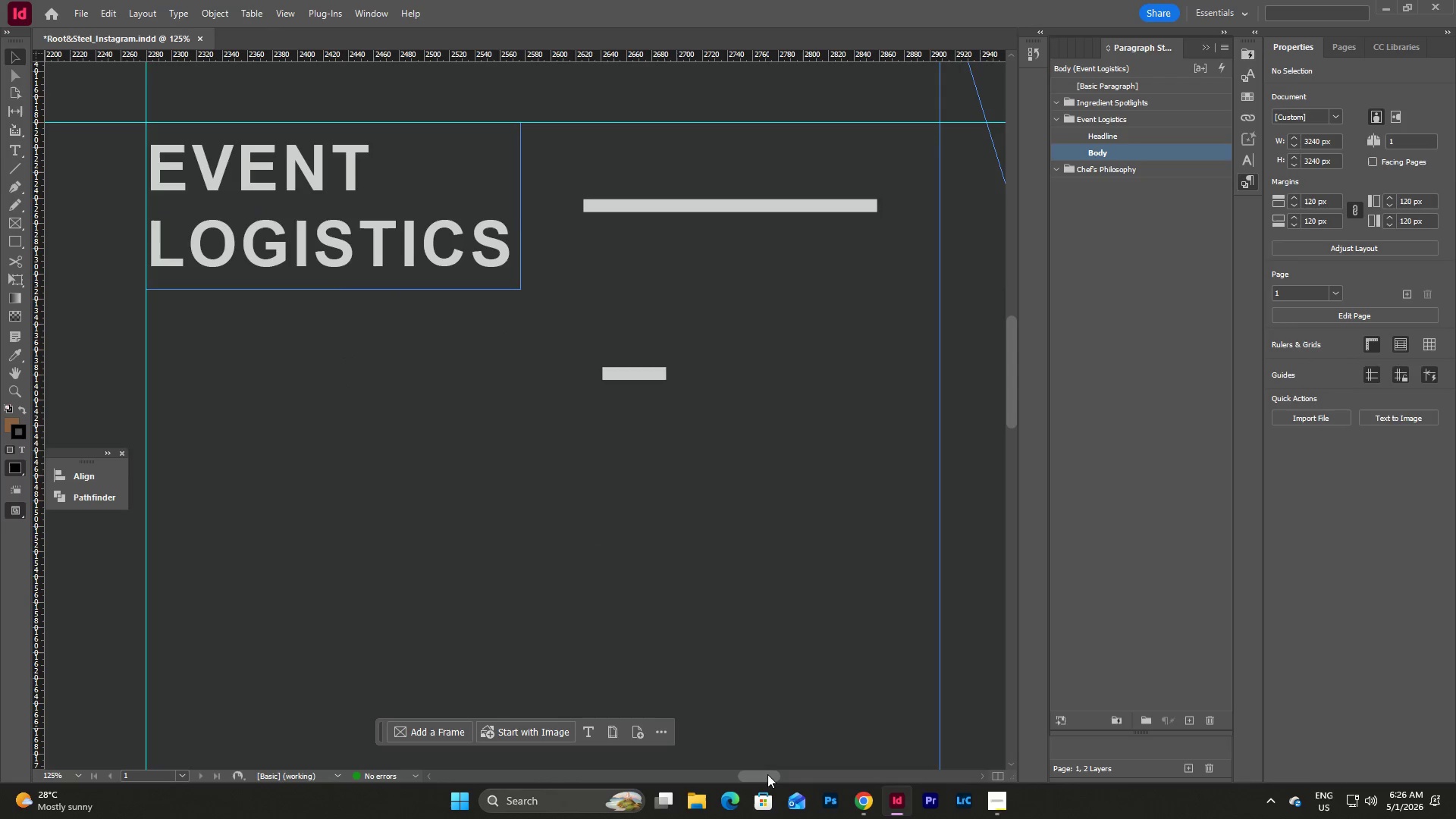 
scroll: coordinate [764, 686], scroll_direction: down, amount: 3.0
 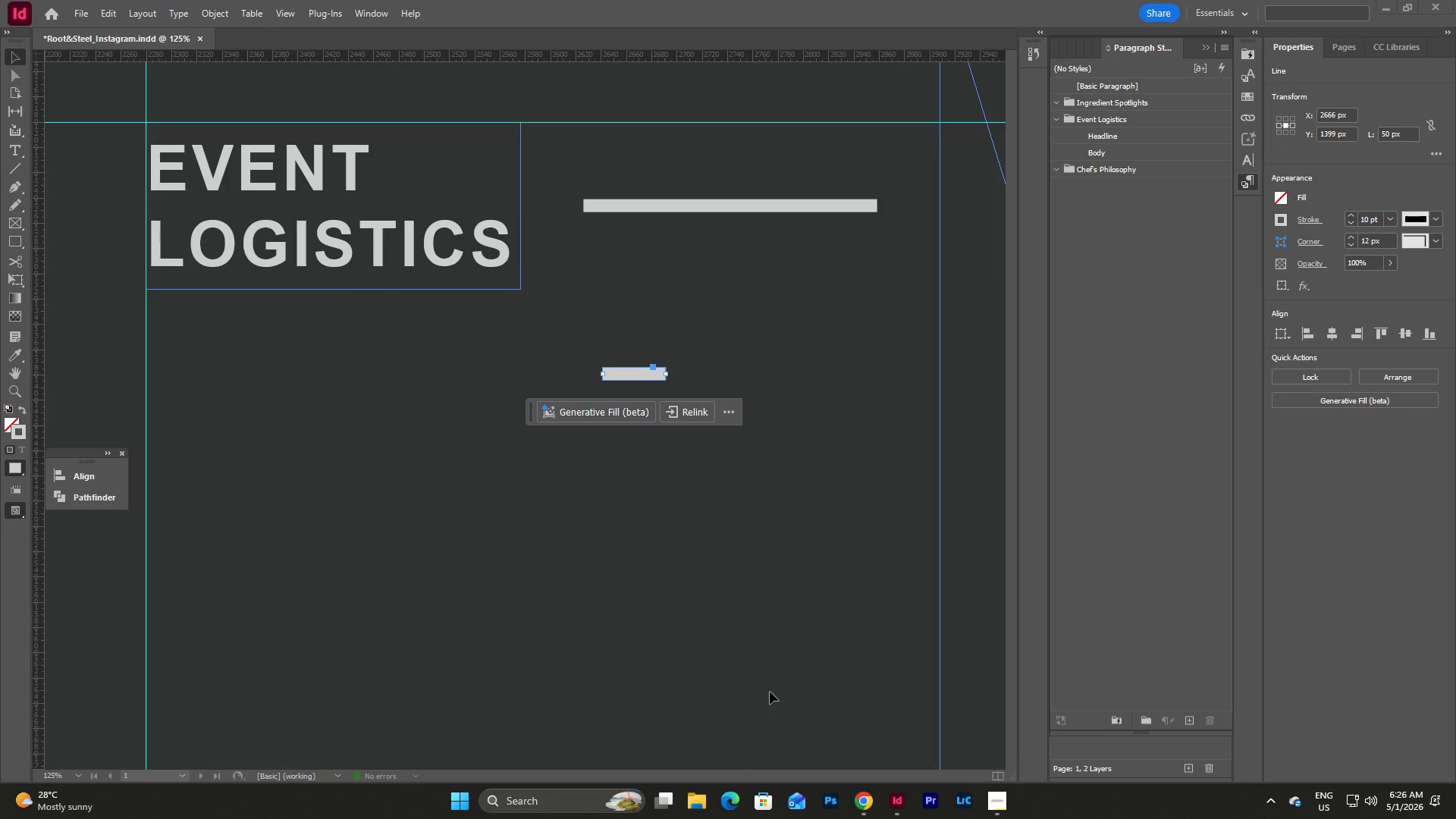 
left_click_drag(start_coordinate=[764, 777], to_coordinate=[749, 770])
 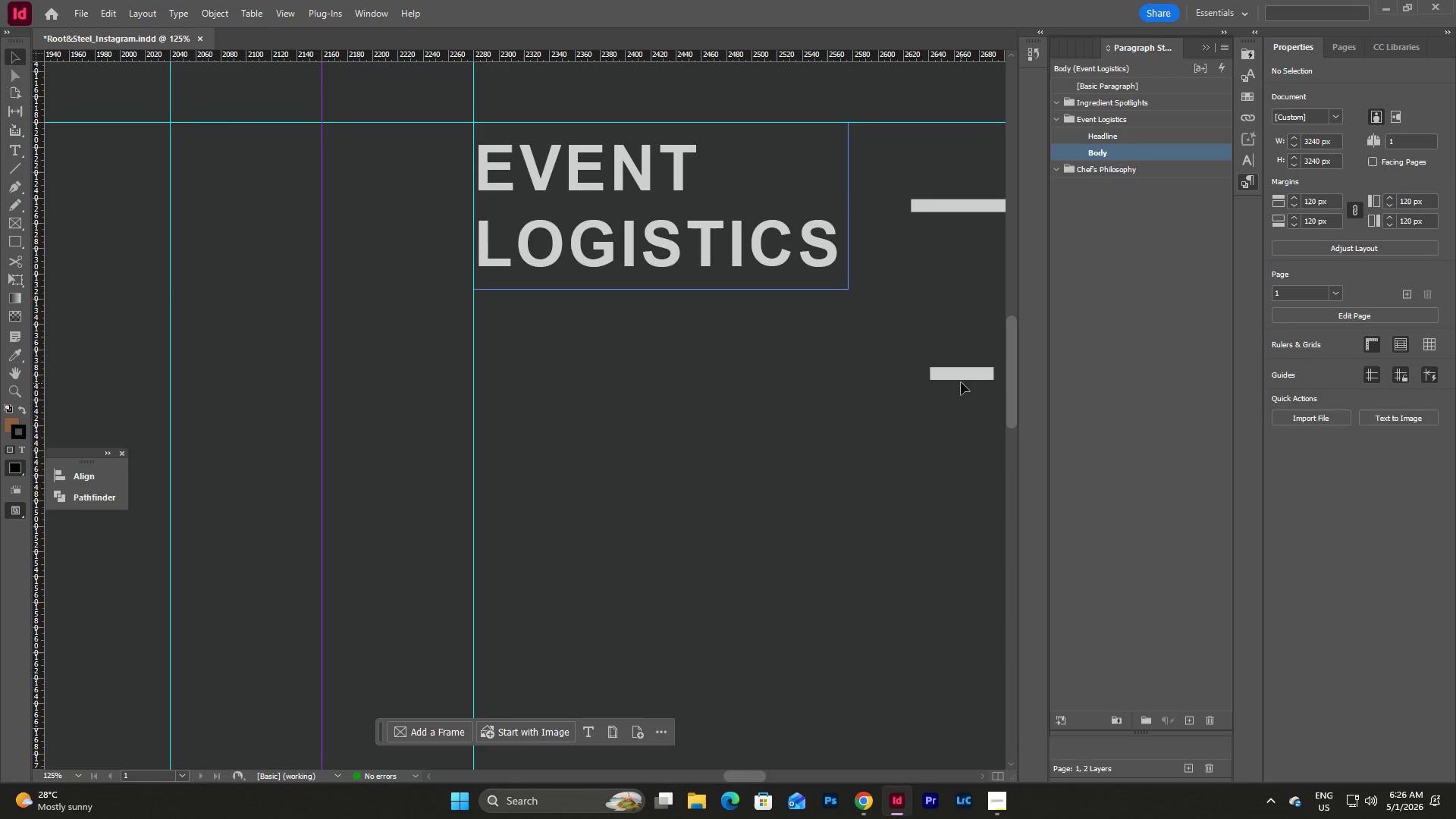 
left_click_drag(start_coordinate=[966, 374], to_coordinate=[259, 505])
 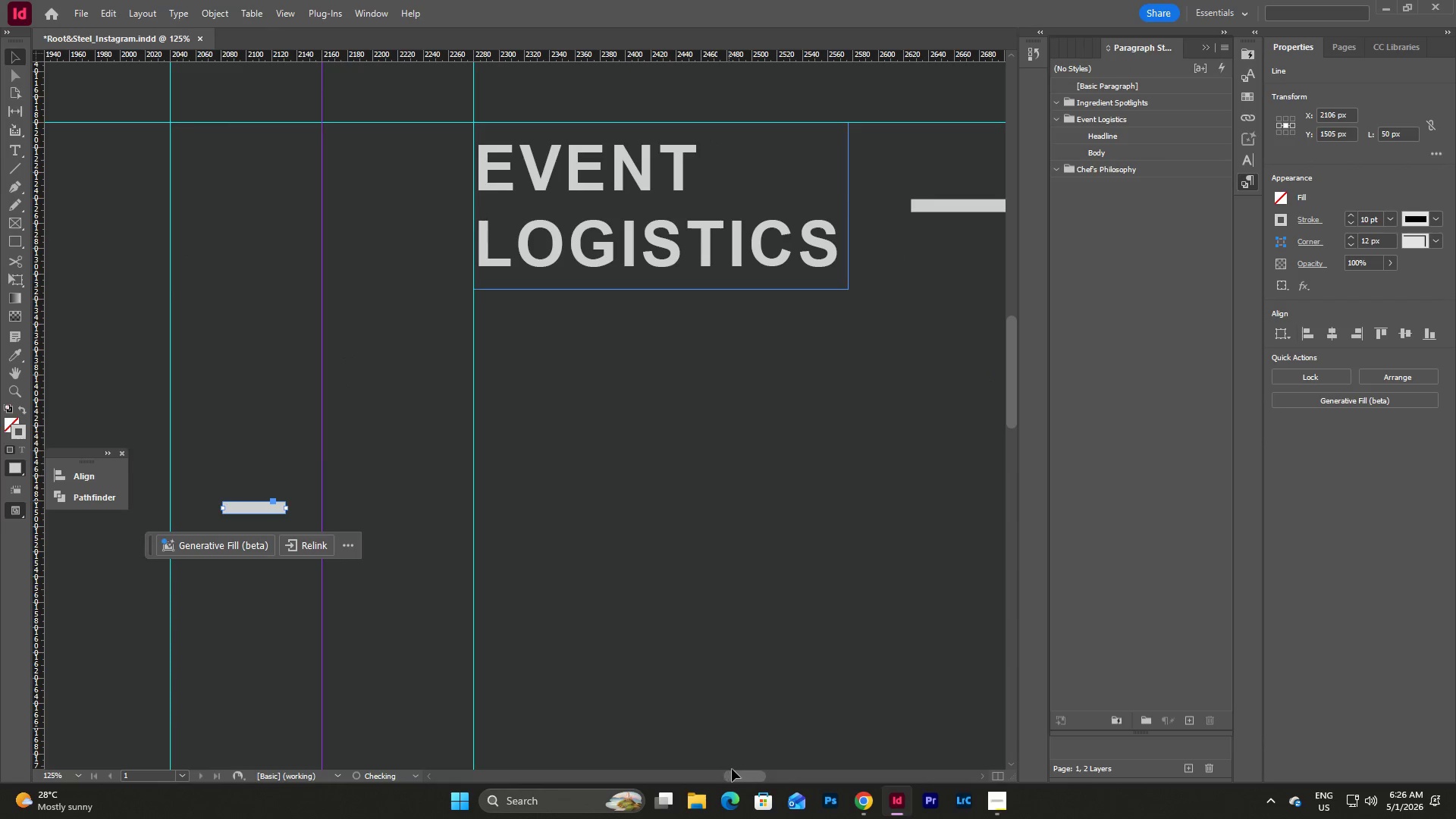 
left_click_drag(start_coordinate=[748, 777], to_coordinate=[717, 788])
 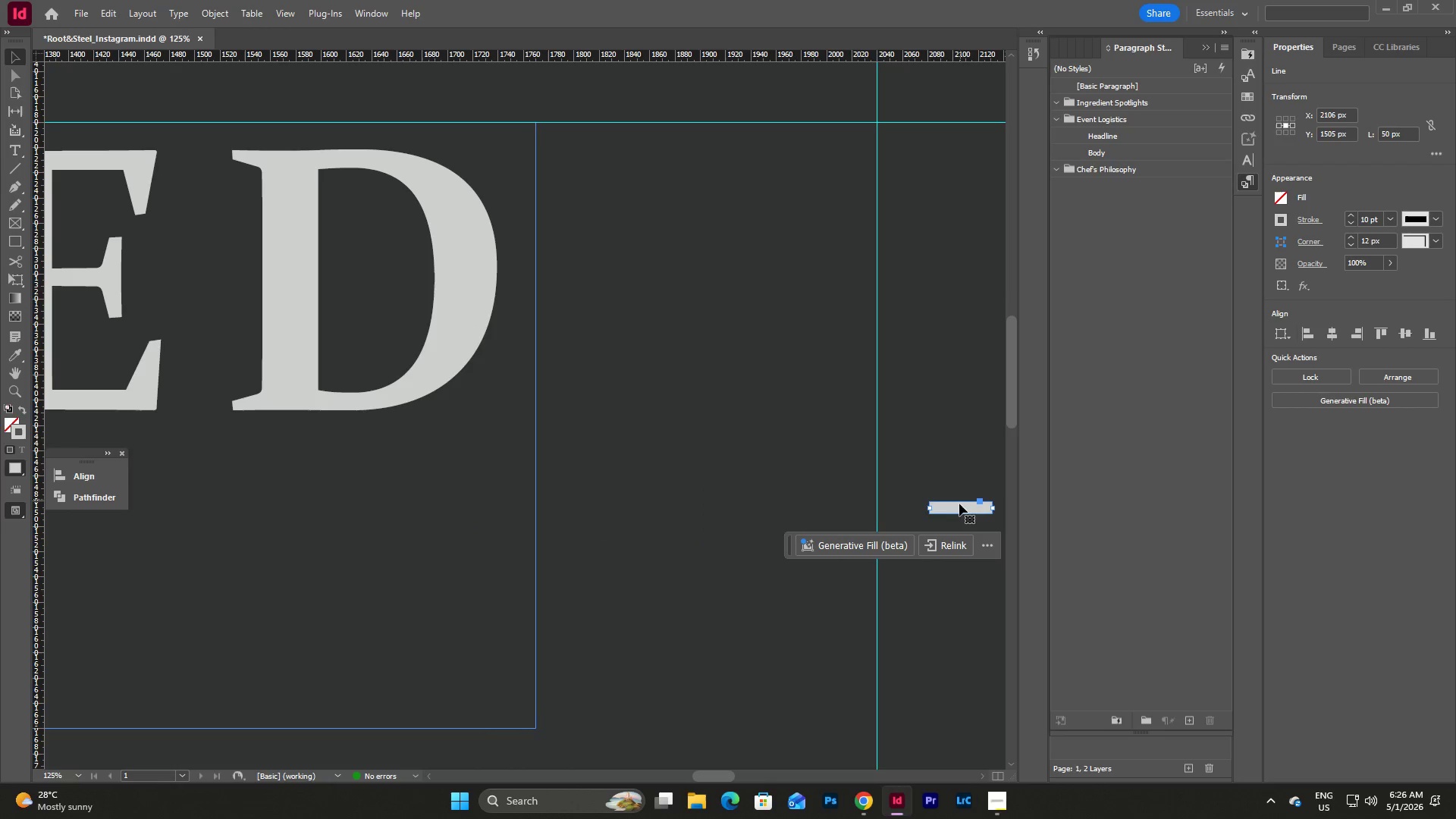 
left_click_drag(start_coordinate=[959, 504], to_coordinate=[606, 624])
 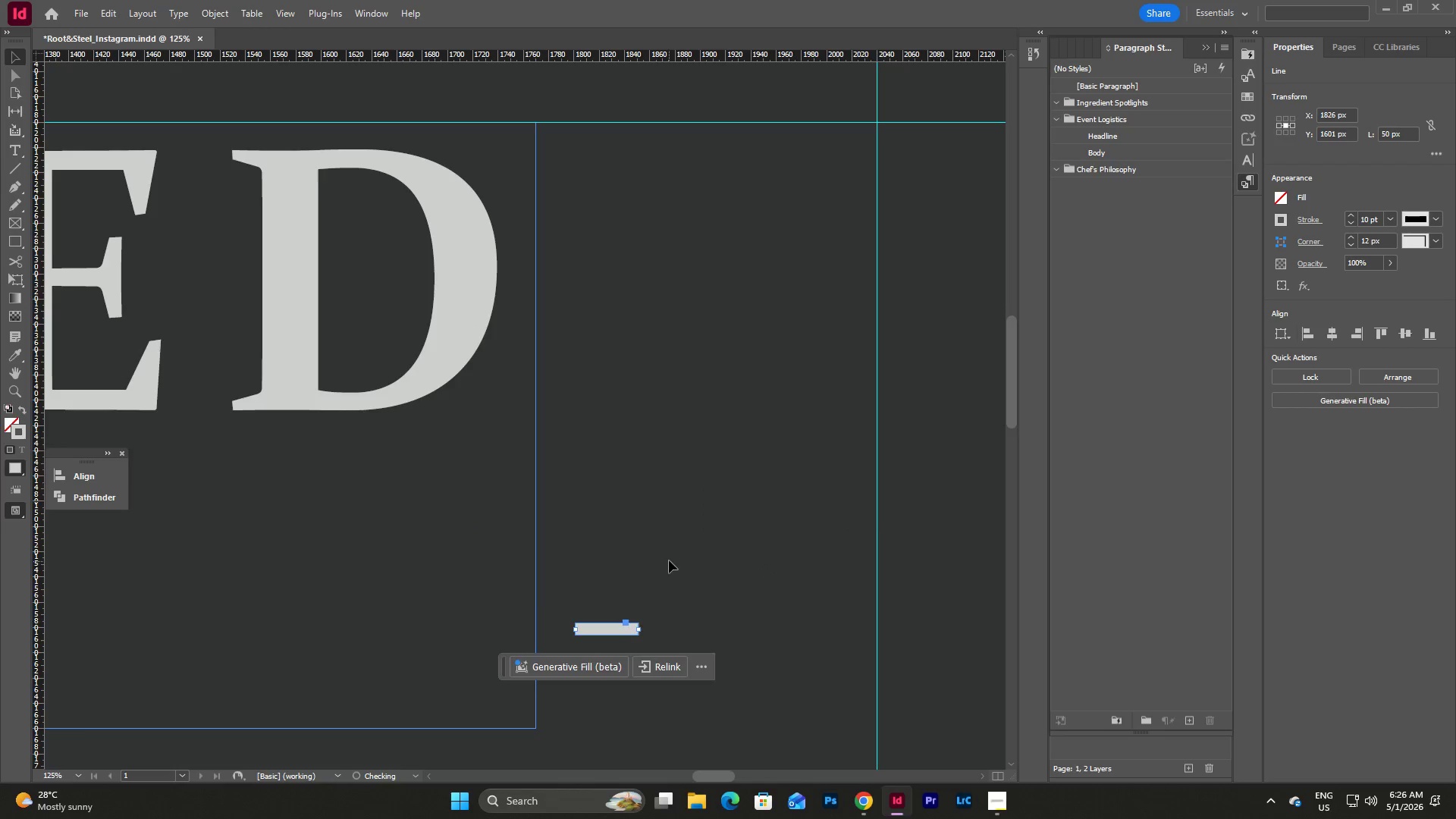 
scroll: coordinate [669, 560], scroll_direction: down, amount: 10.0
 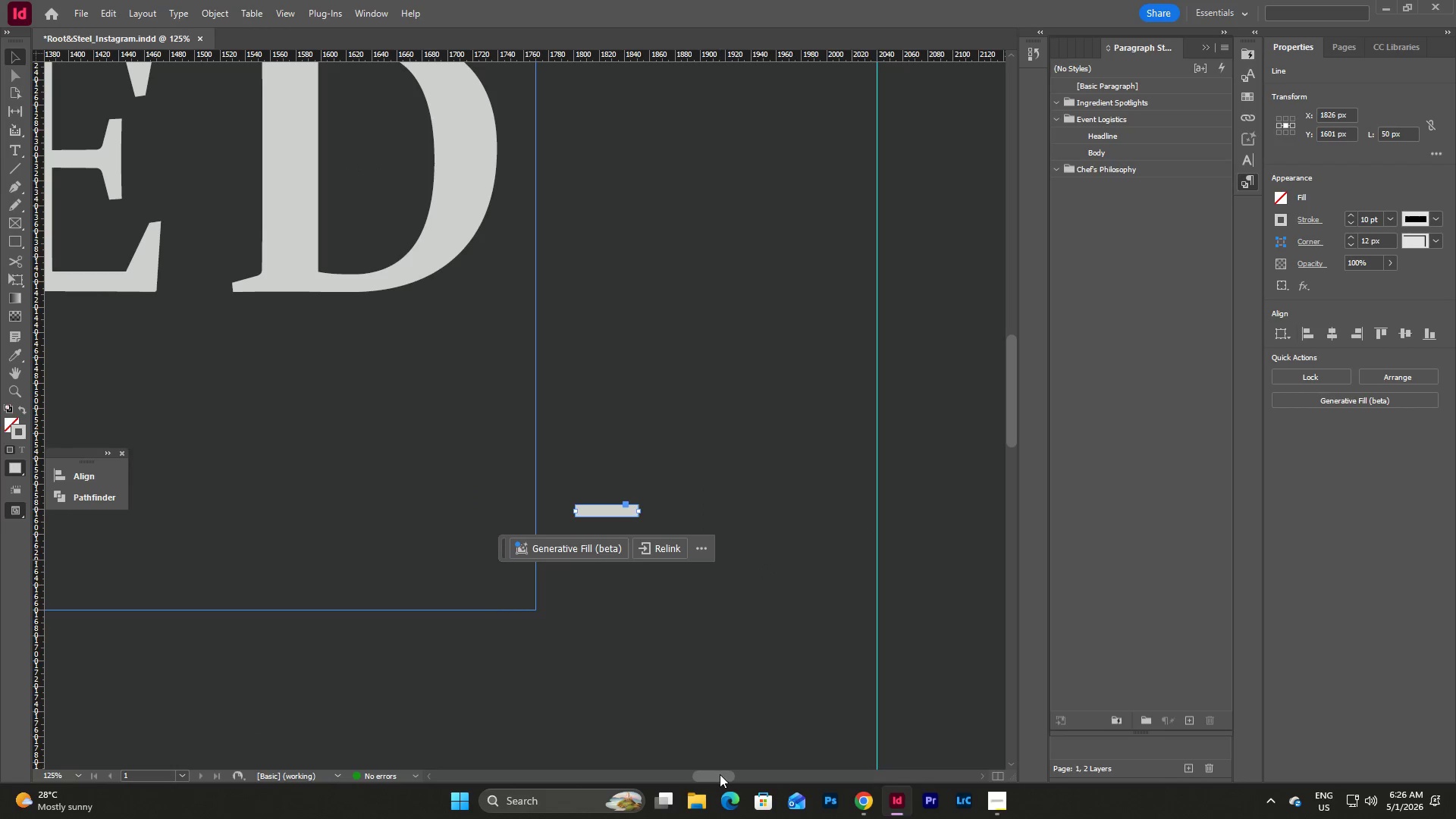 
left_click_drag(start_coordinate=[719, 775], to_coordinate=[714, 782])
 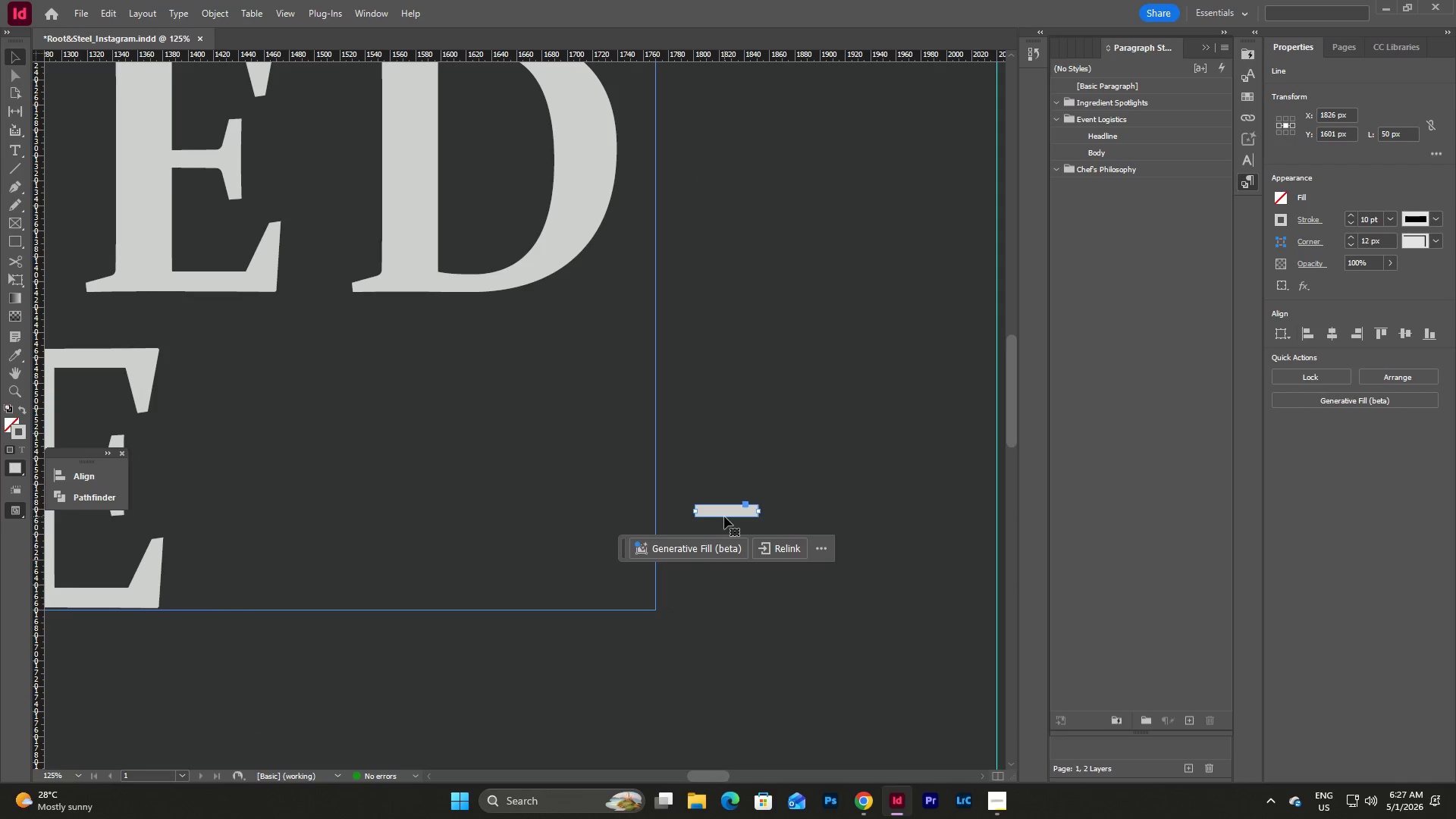 
left_click_drag(start_coordinate=[724, 516], to_coordinate=[408, 702])
 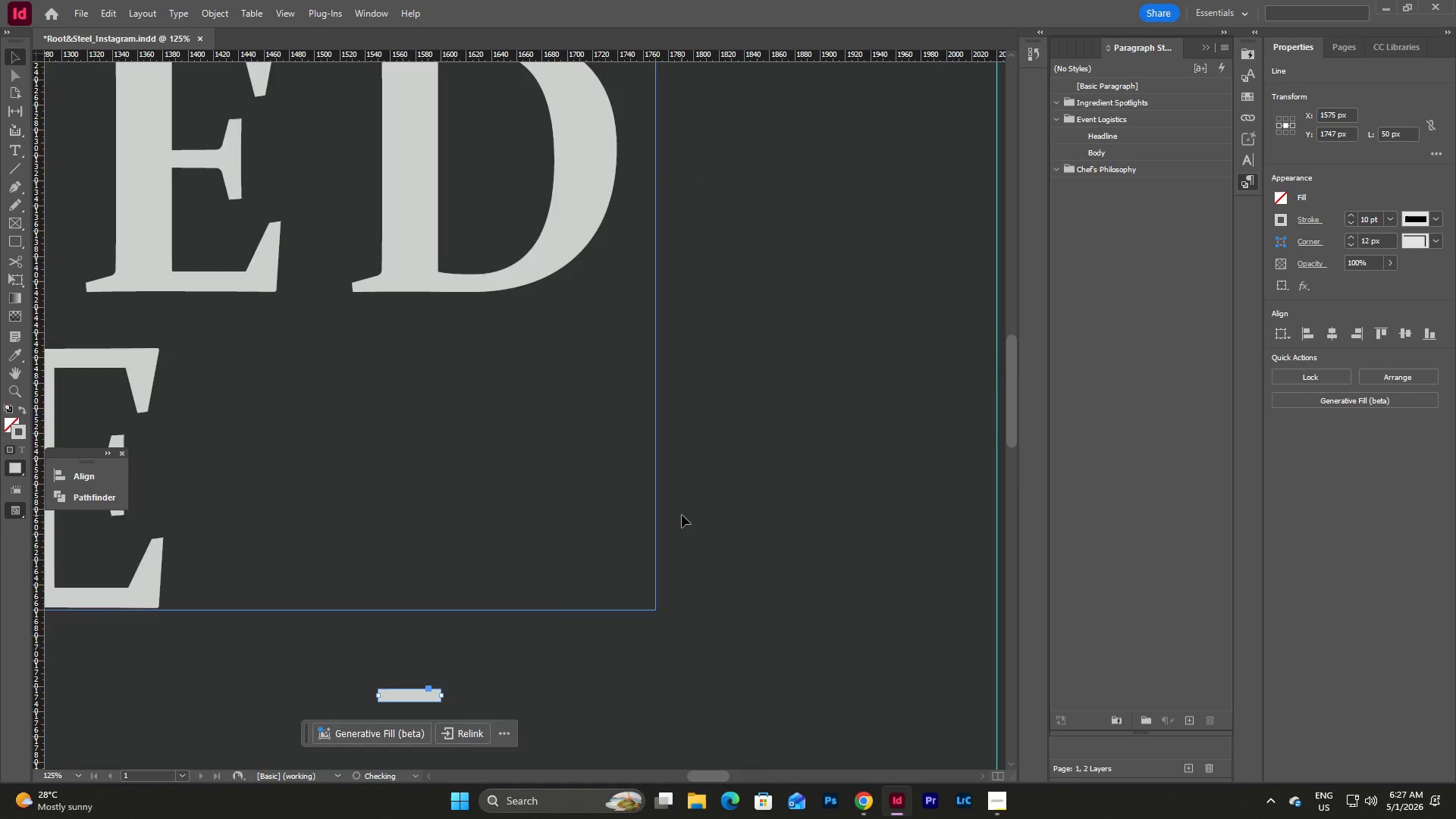 
scroll: coordinate [682, 515], scroll_direction: down, amount: 7.0
 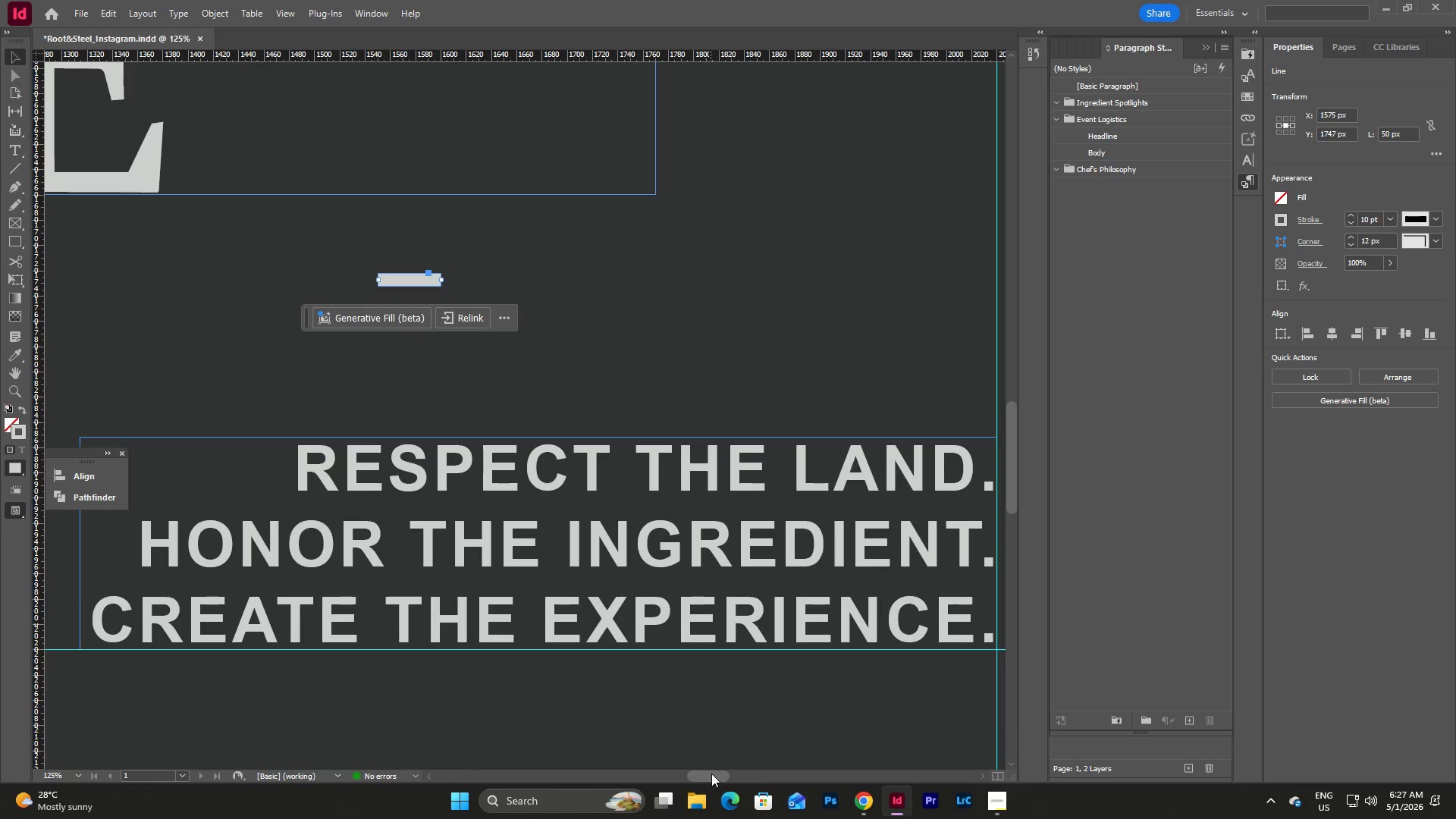 
left_click_drag(start_coordinate=[711, 774], to_coordinate=[692, 776])
 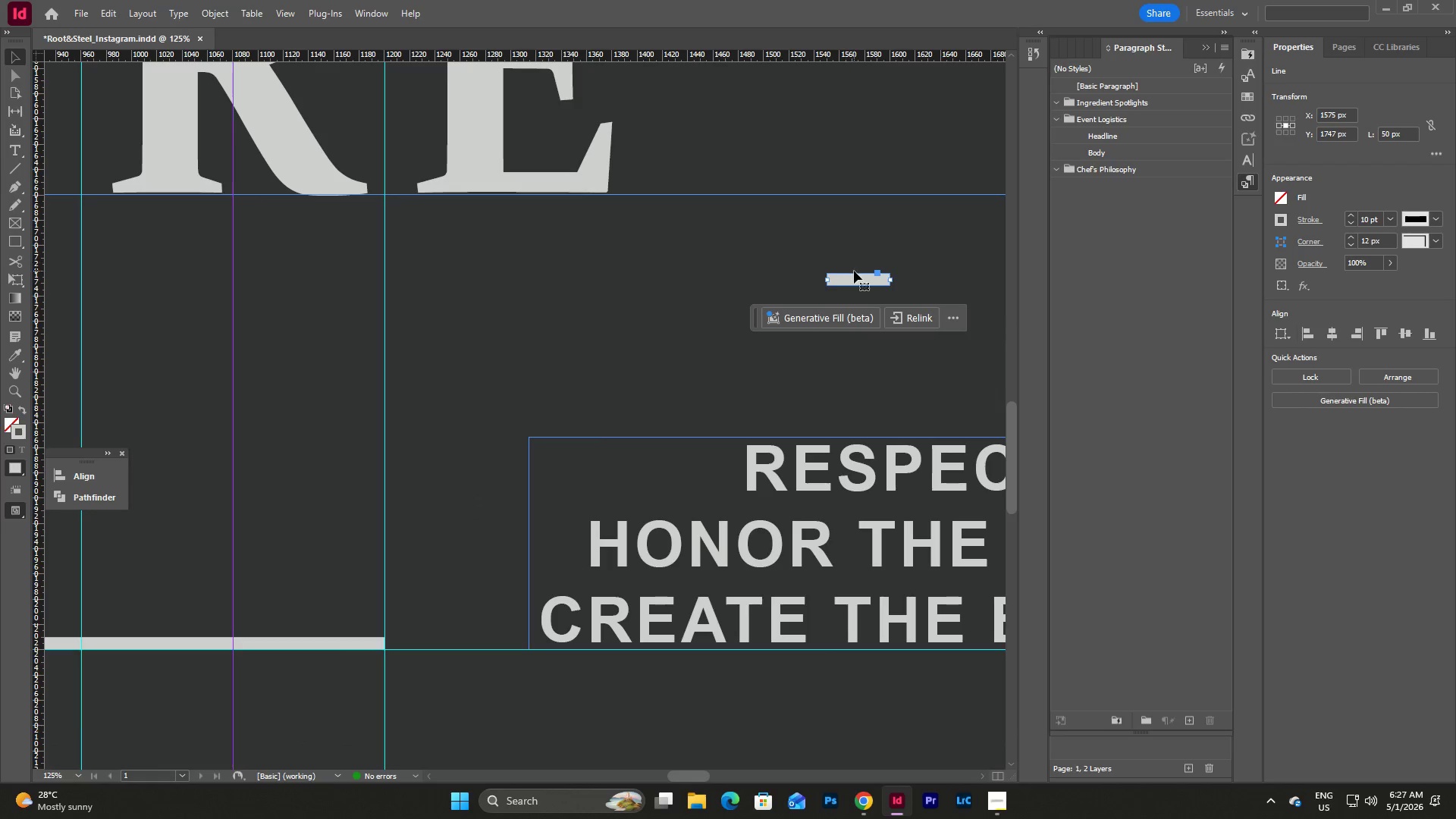 
left_click_drag(start_coordinate=[856, 272], to_coordinate=[495, 397])
 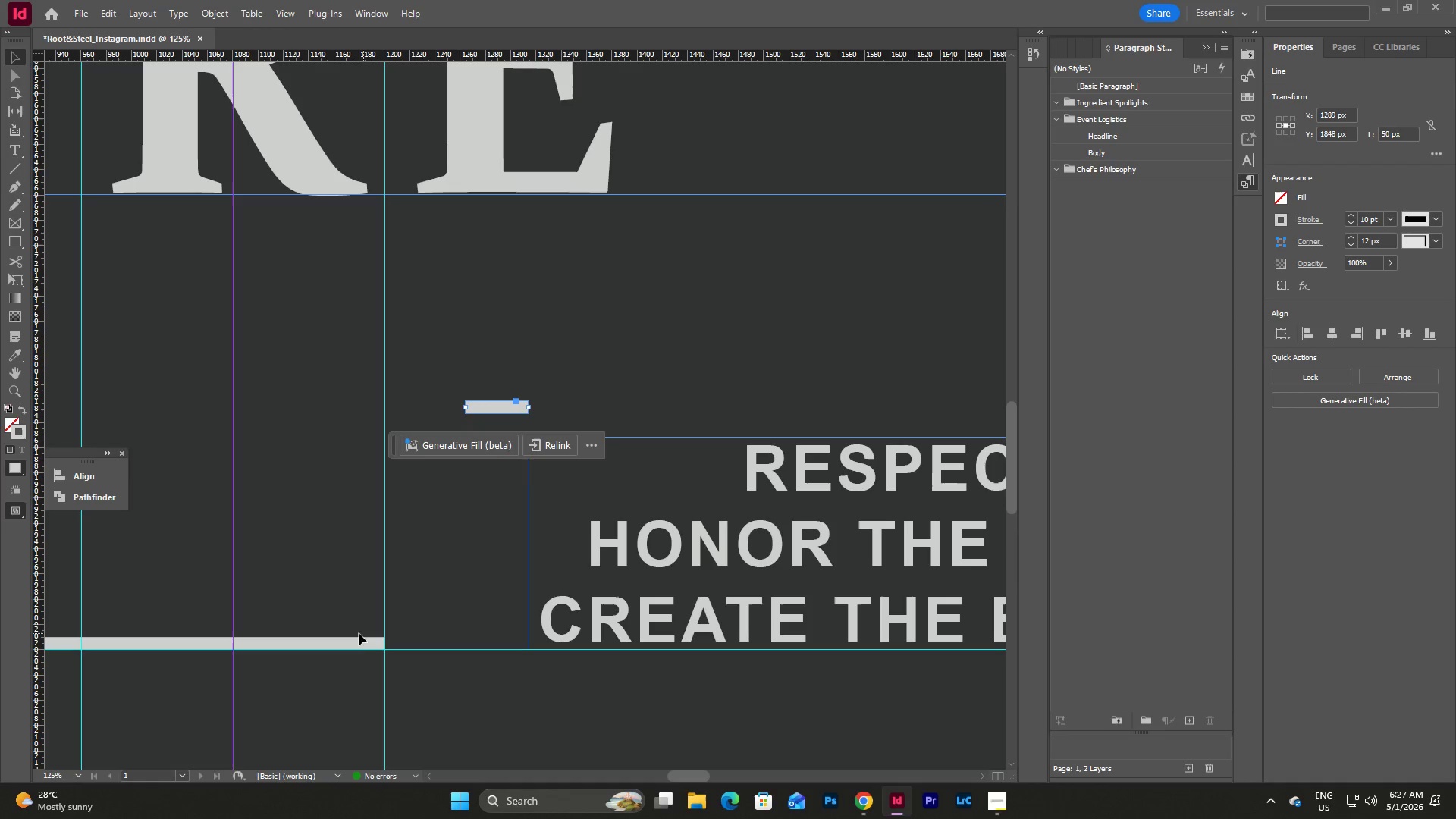 
left_click([345, 643])
 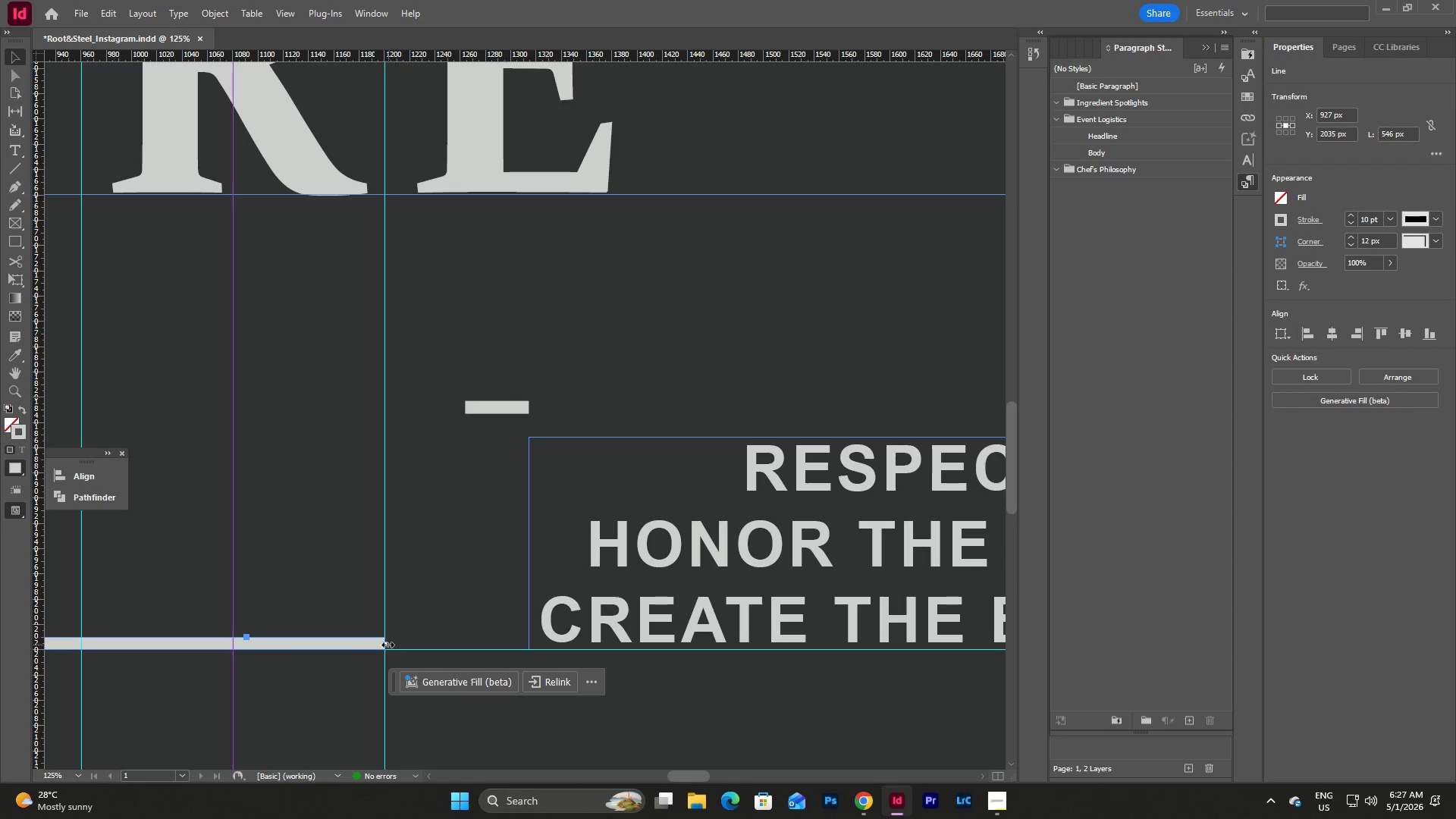 
left_click_drag(start_coordinate=[385, 646], to_coordinate=[465, 655])
 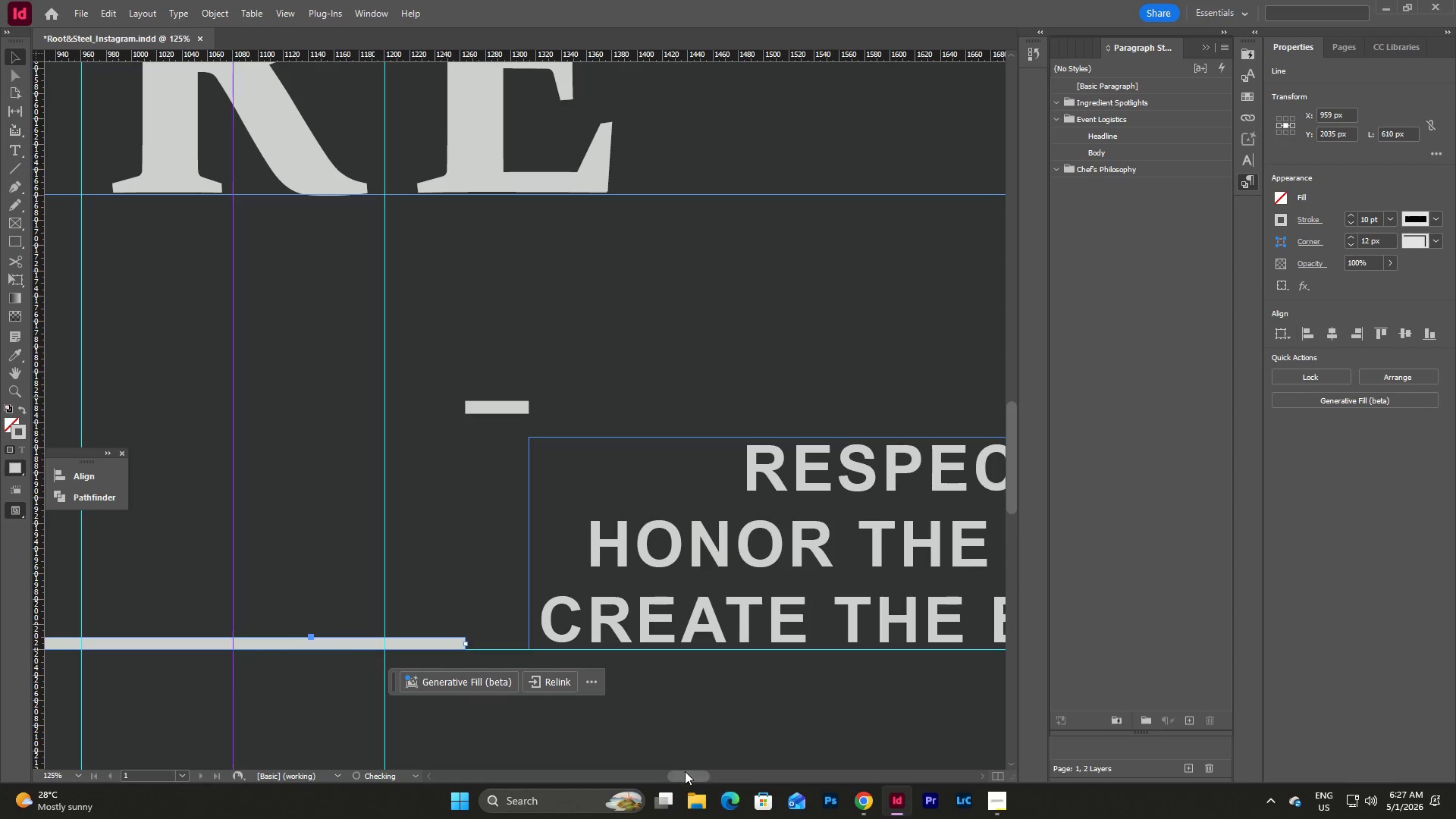 
left_click_drag(start_coordinate=[685, 771], to_coordinate=[664, 778])
 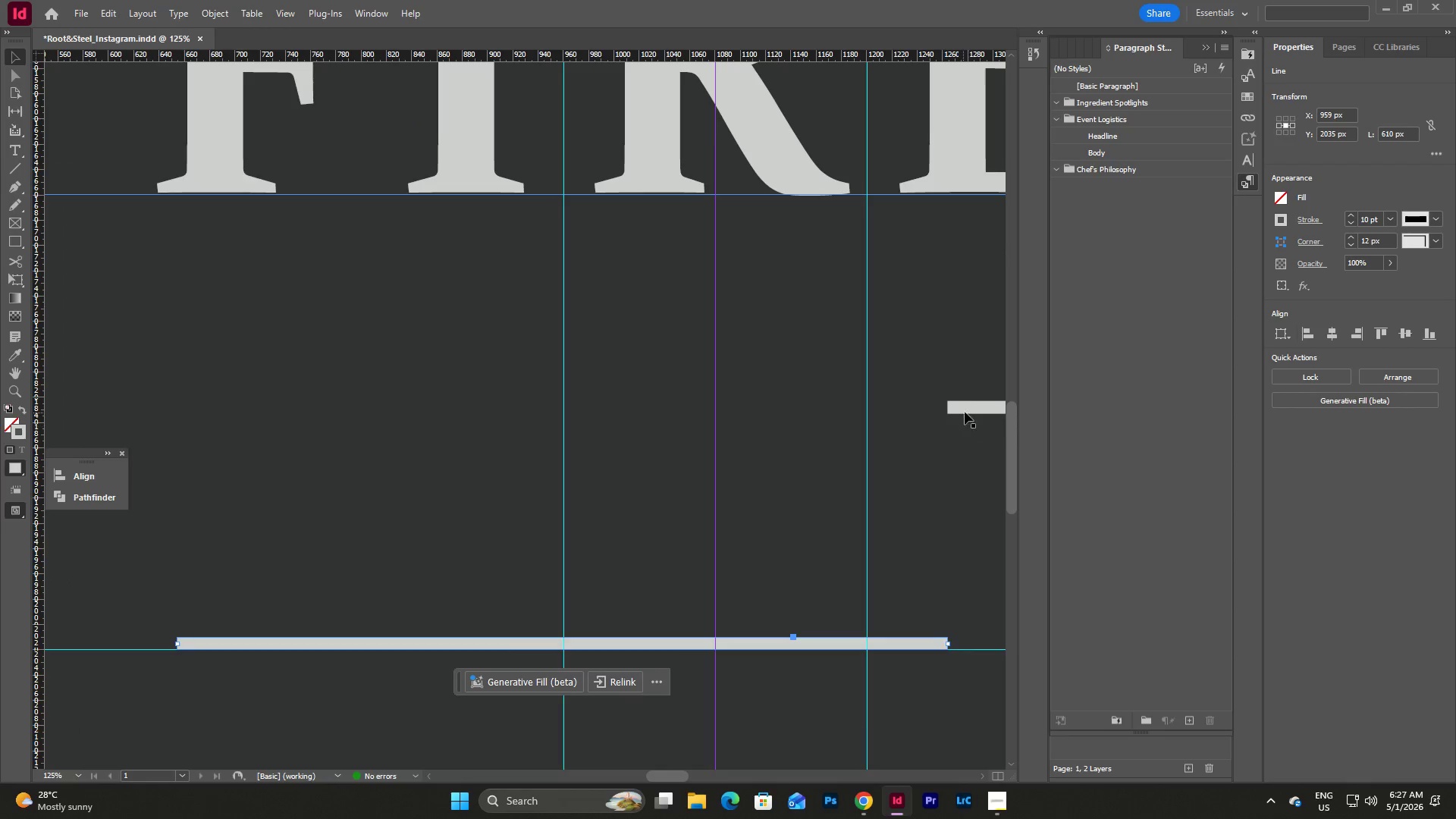 
left_click_drag(start_coordinate=[972, 406], to_coordinate=[252, 507])
 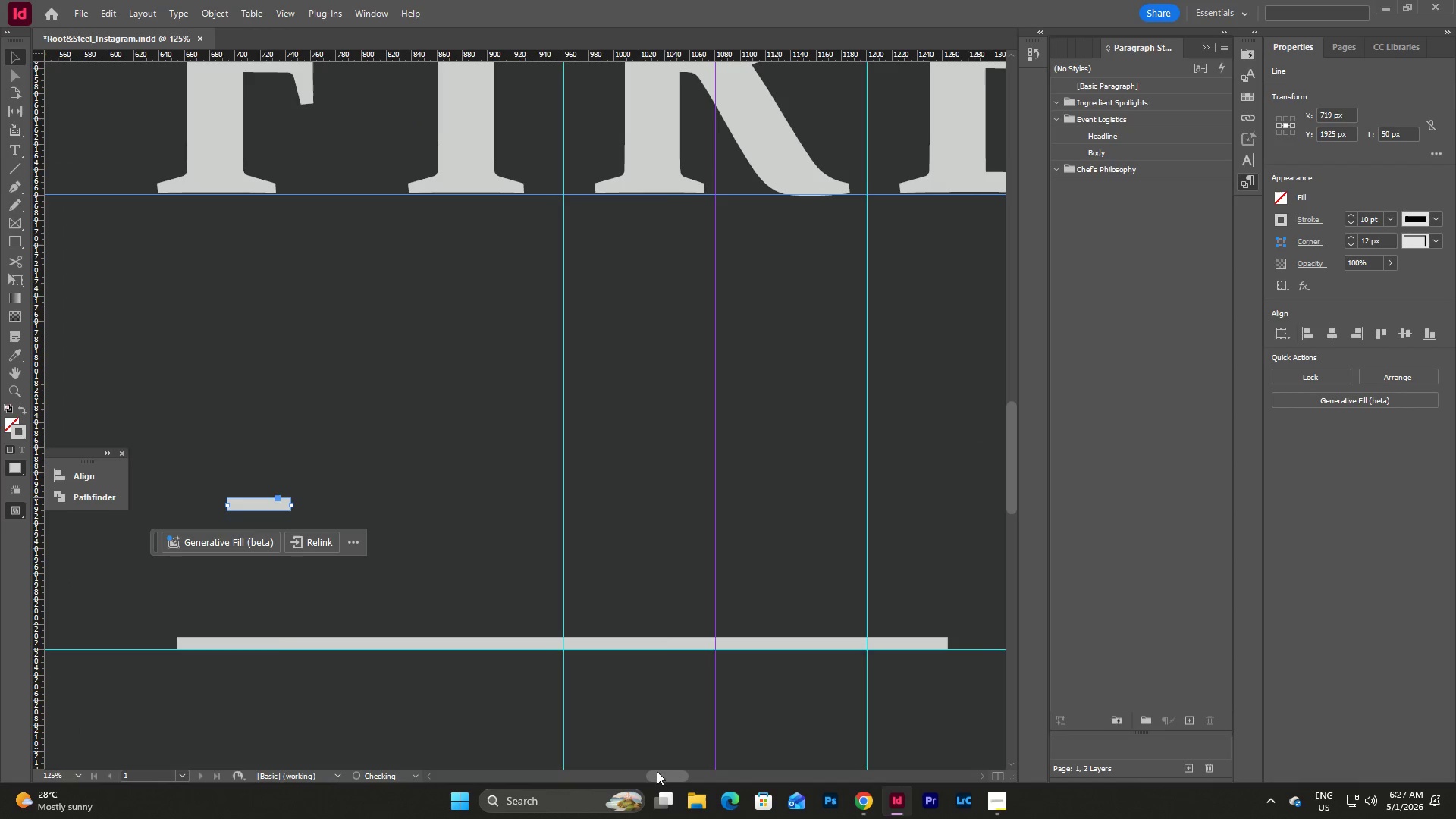 
left_click_drag(start_coordinate=[661, 778], to_coordinate=[642, 781])
 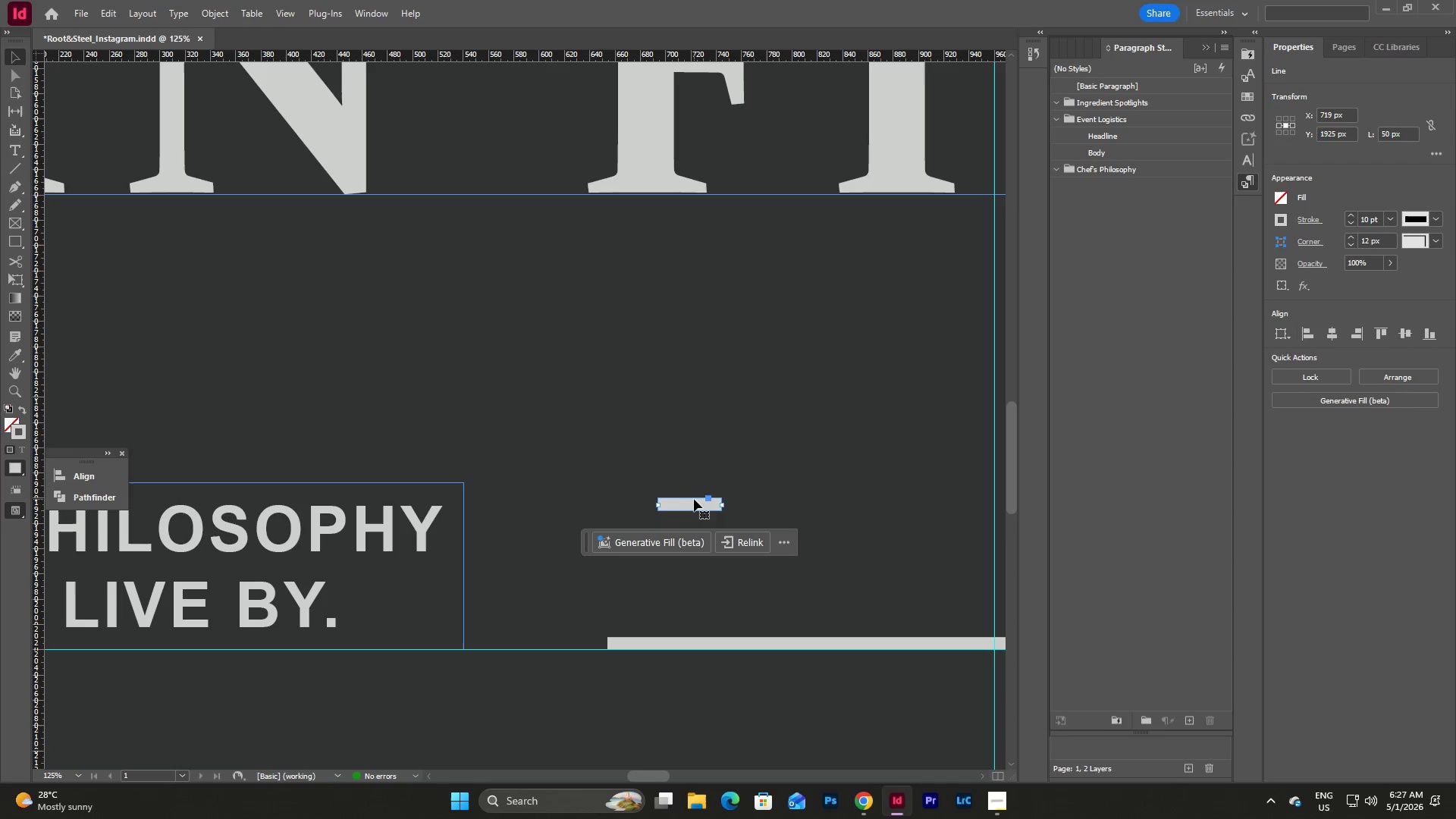 
left_click_drag(start_coordinate=[693, 500], to_coordinate=[500, 431])
 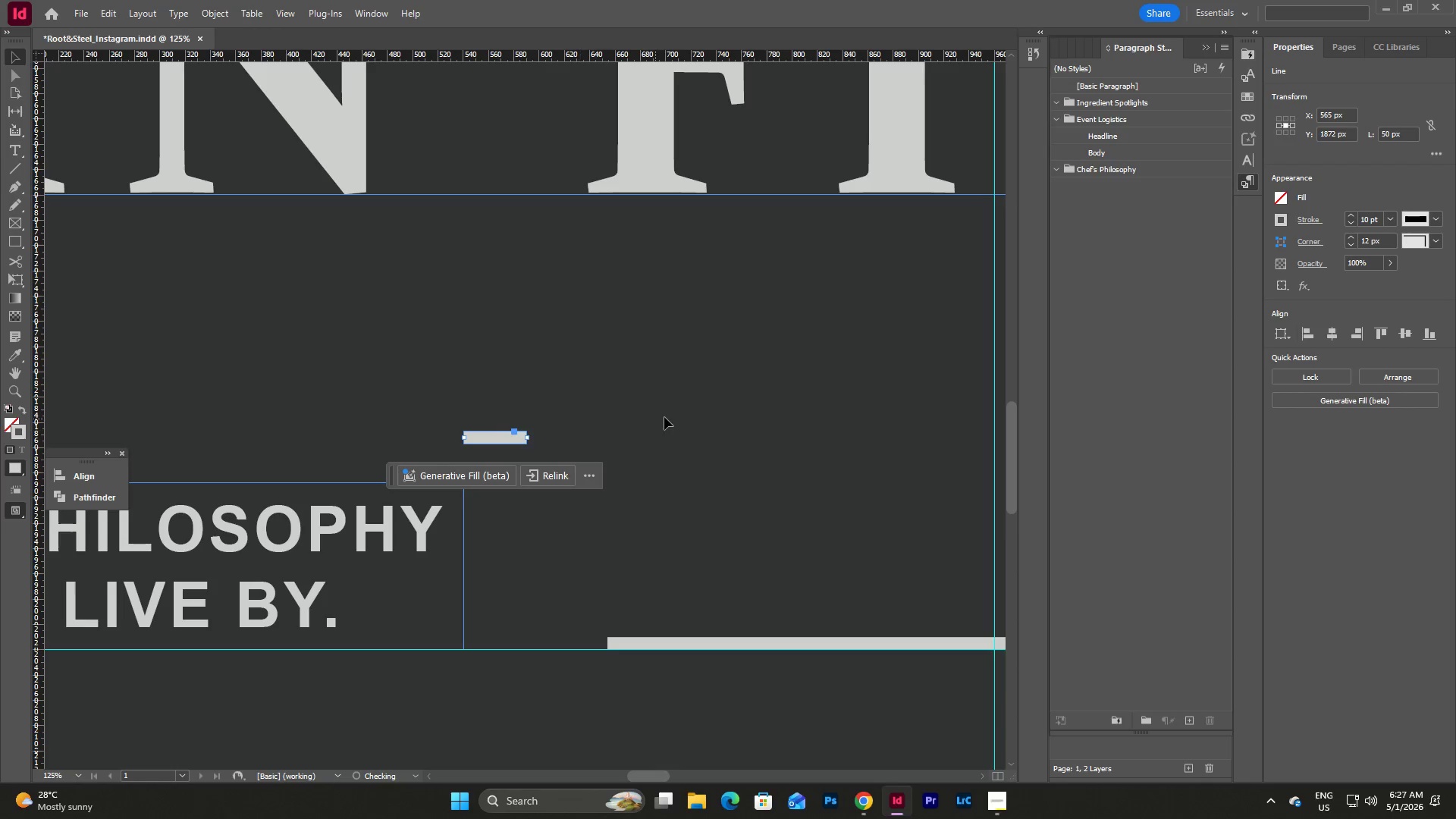 
left_click([664, 417])
 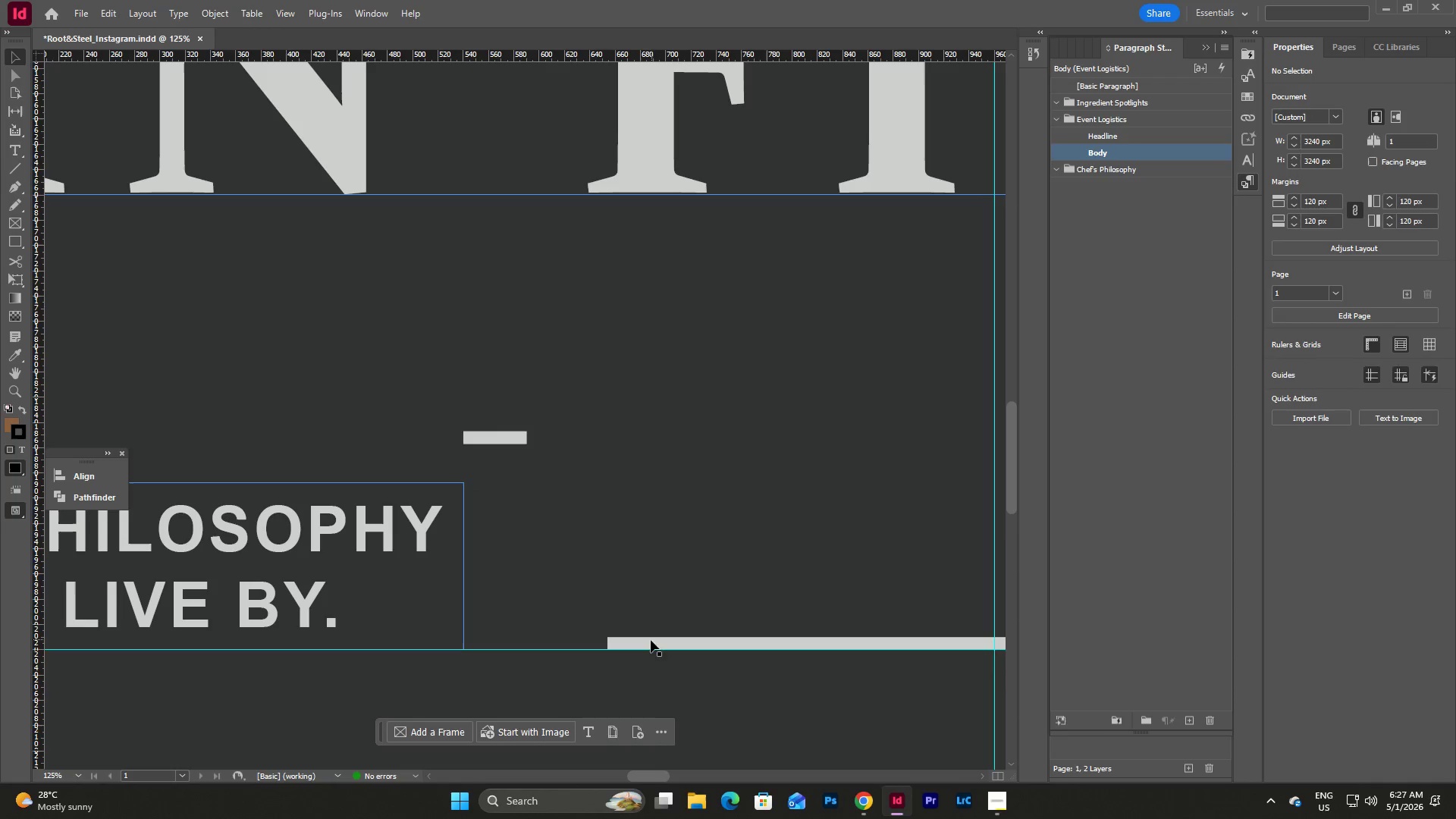 
left_click([645, 646])
 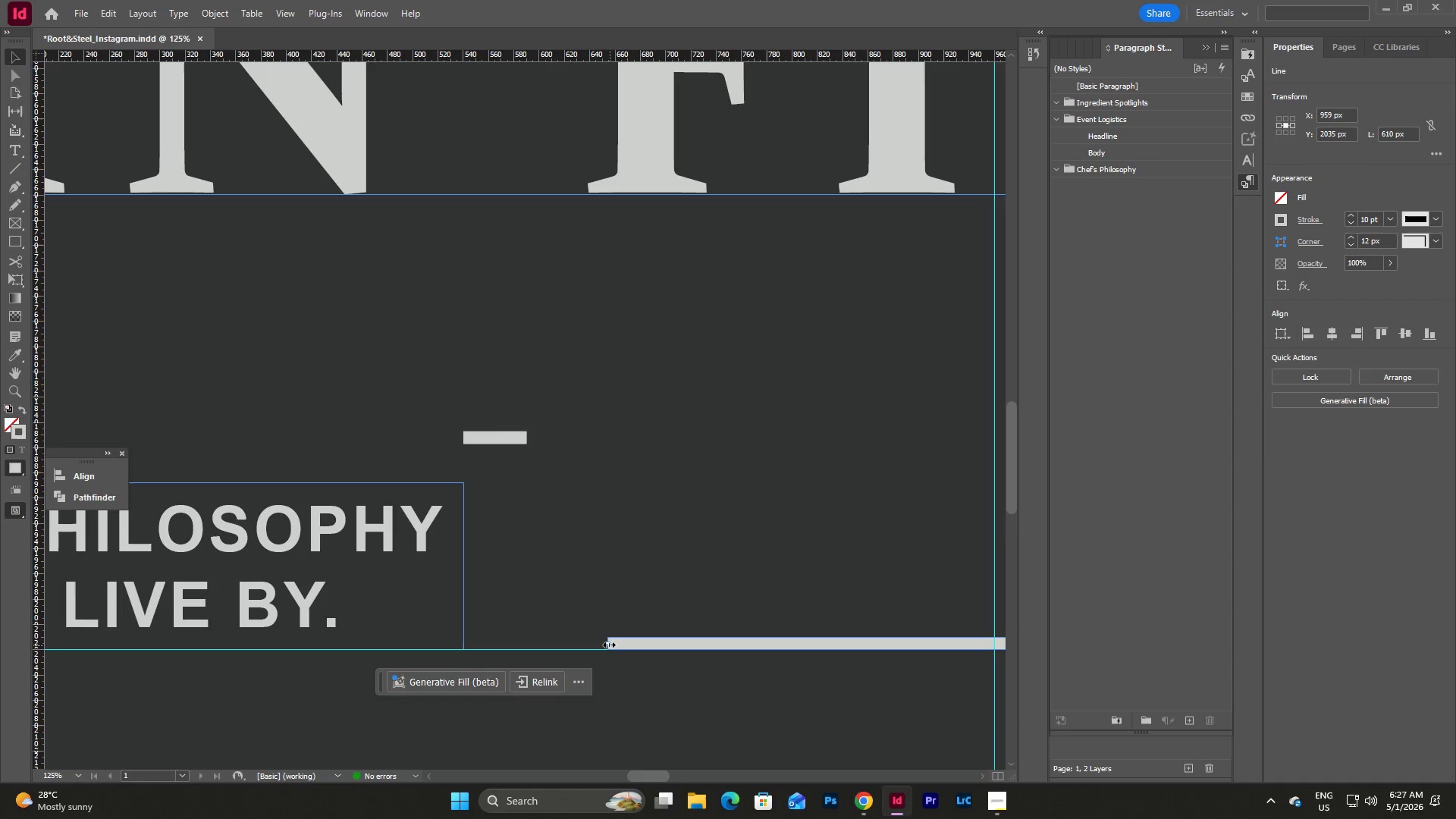 
left_click_drag(start_coordinate=[609, 645], to_coordinate=[530, 646])
 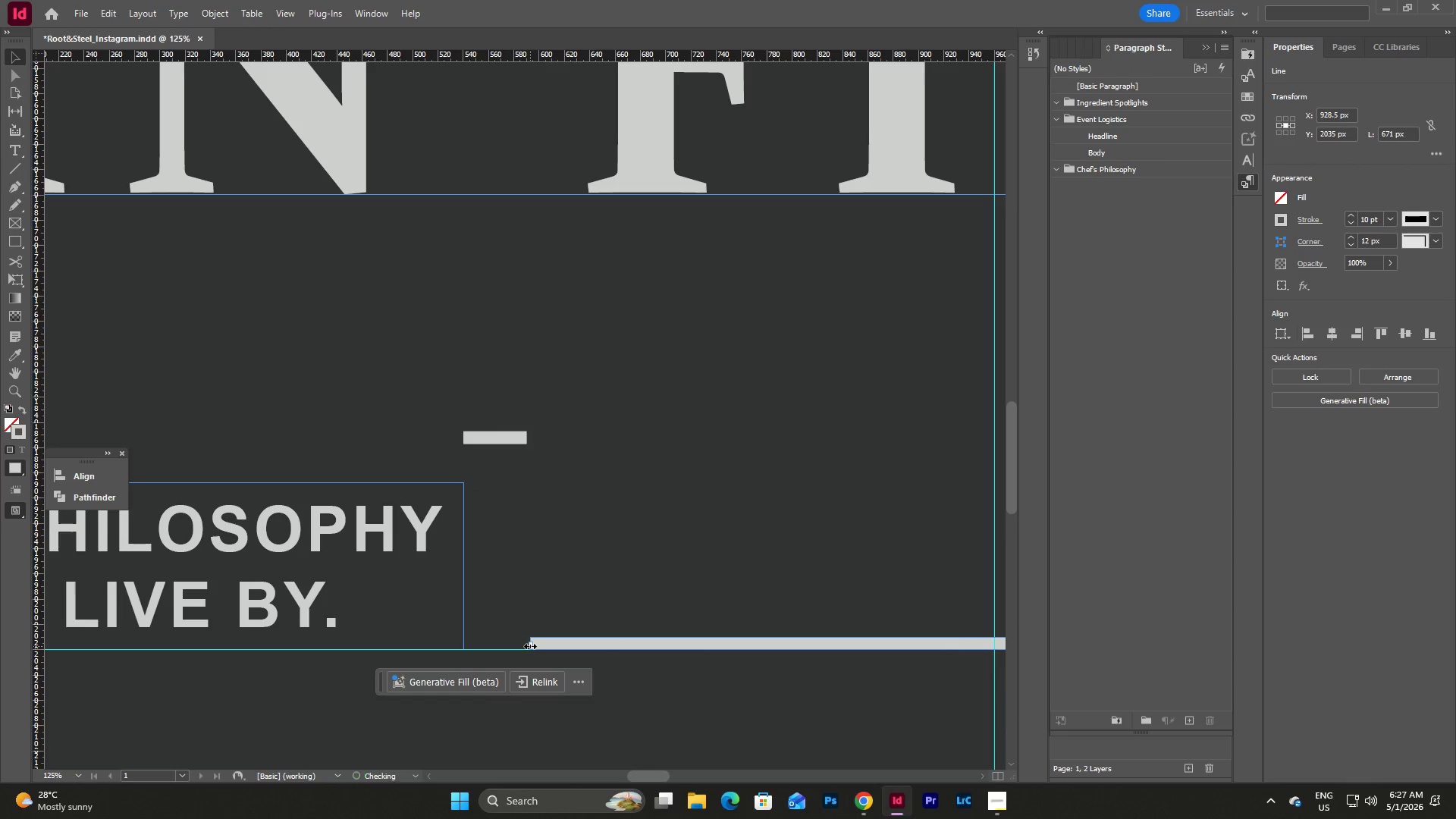 
left_click([530, 646])
 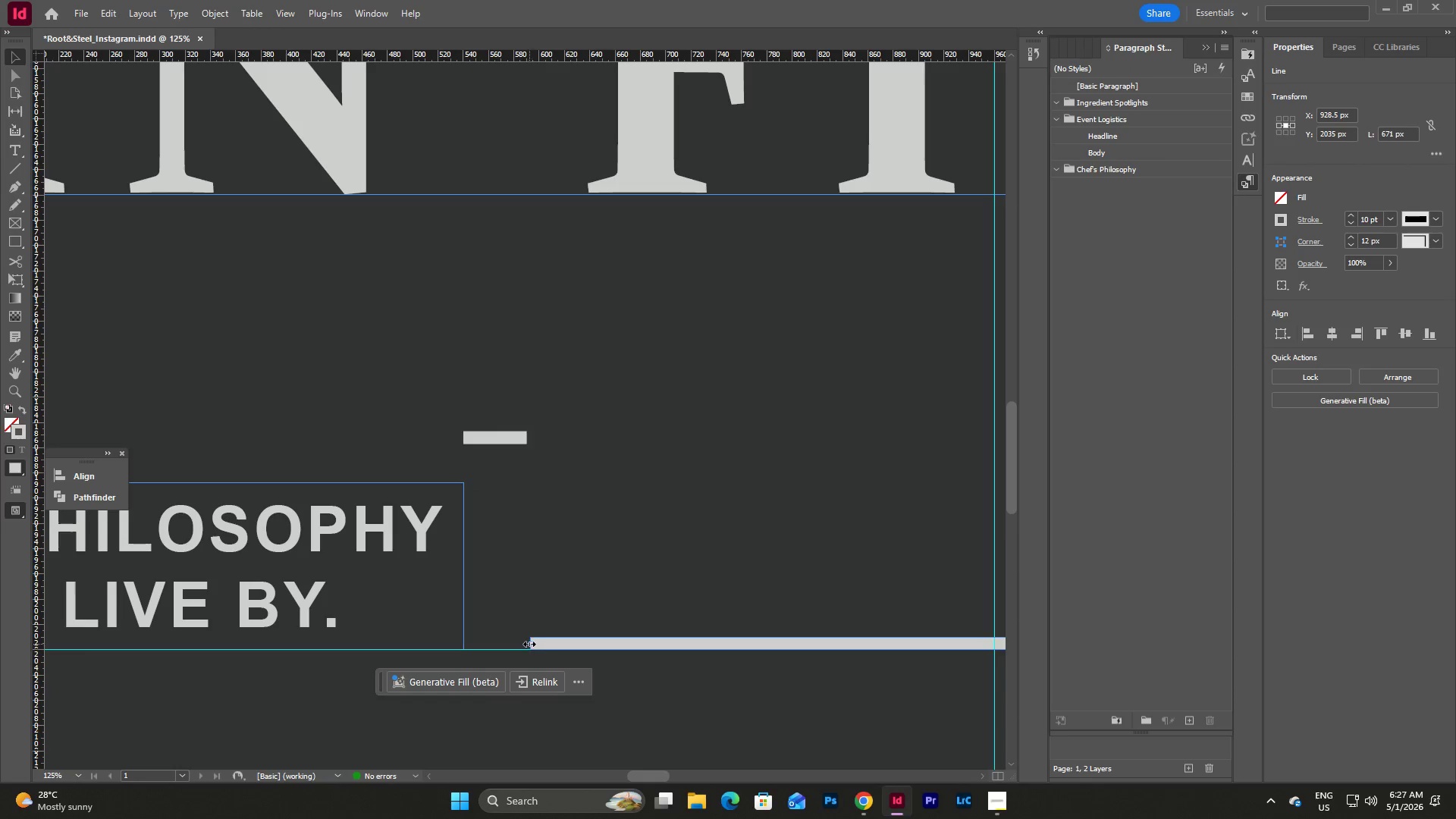 
left_click_drag(start_coordinate=[529, 644], to_coordinate=[570, 651])
 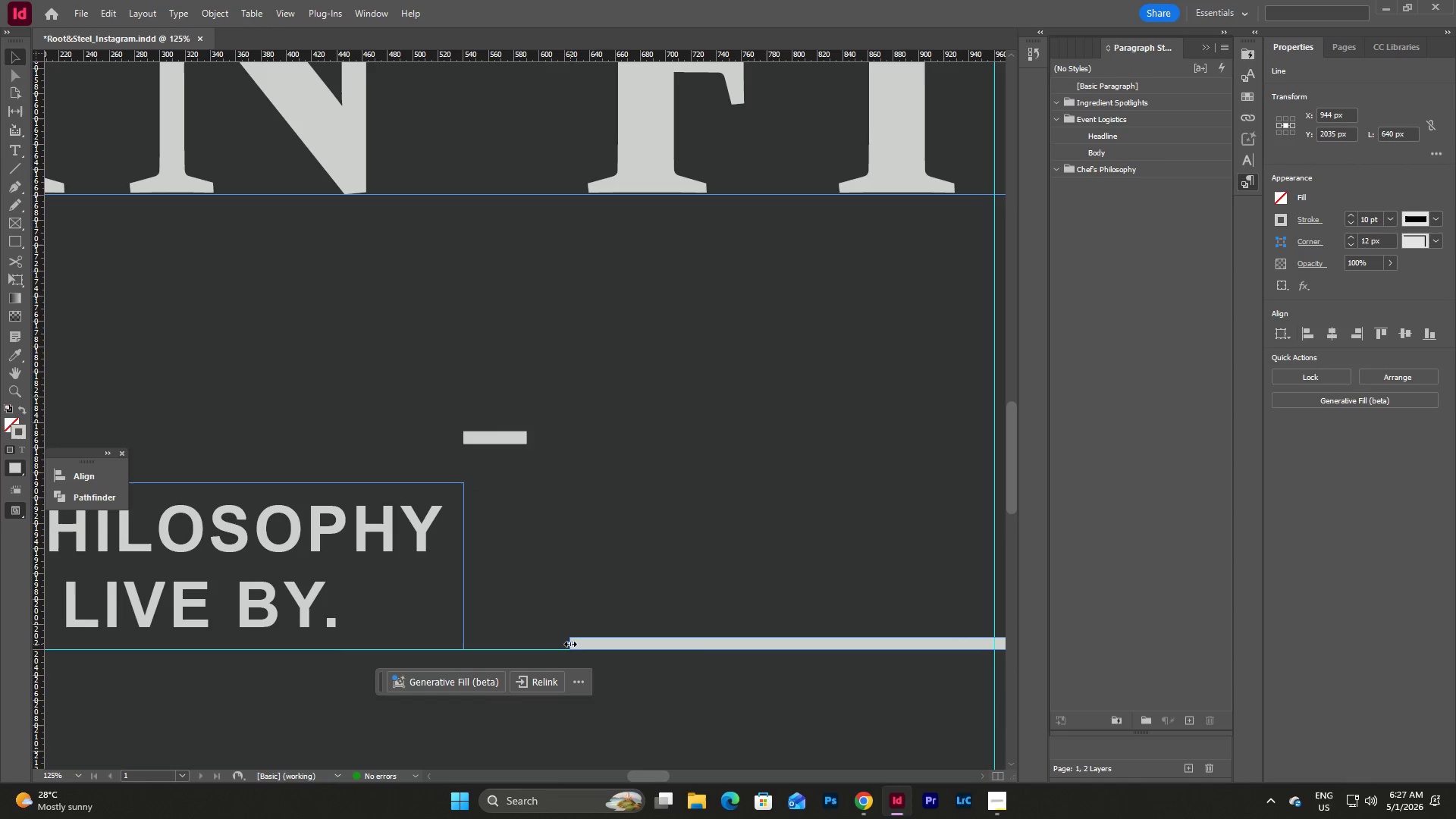 
left_click_drag(start_coordinate=[570, 644], to_coordinate=[526, 639])
 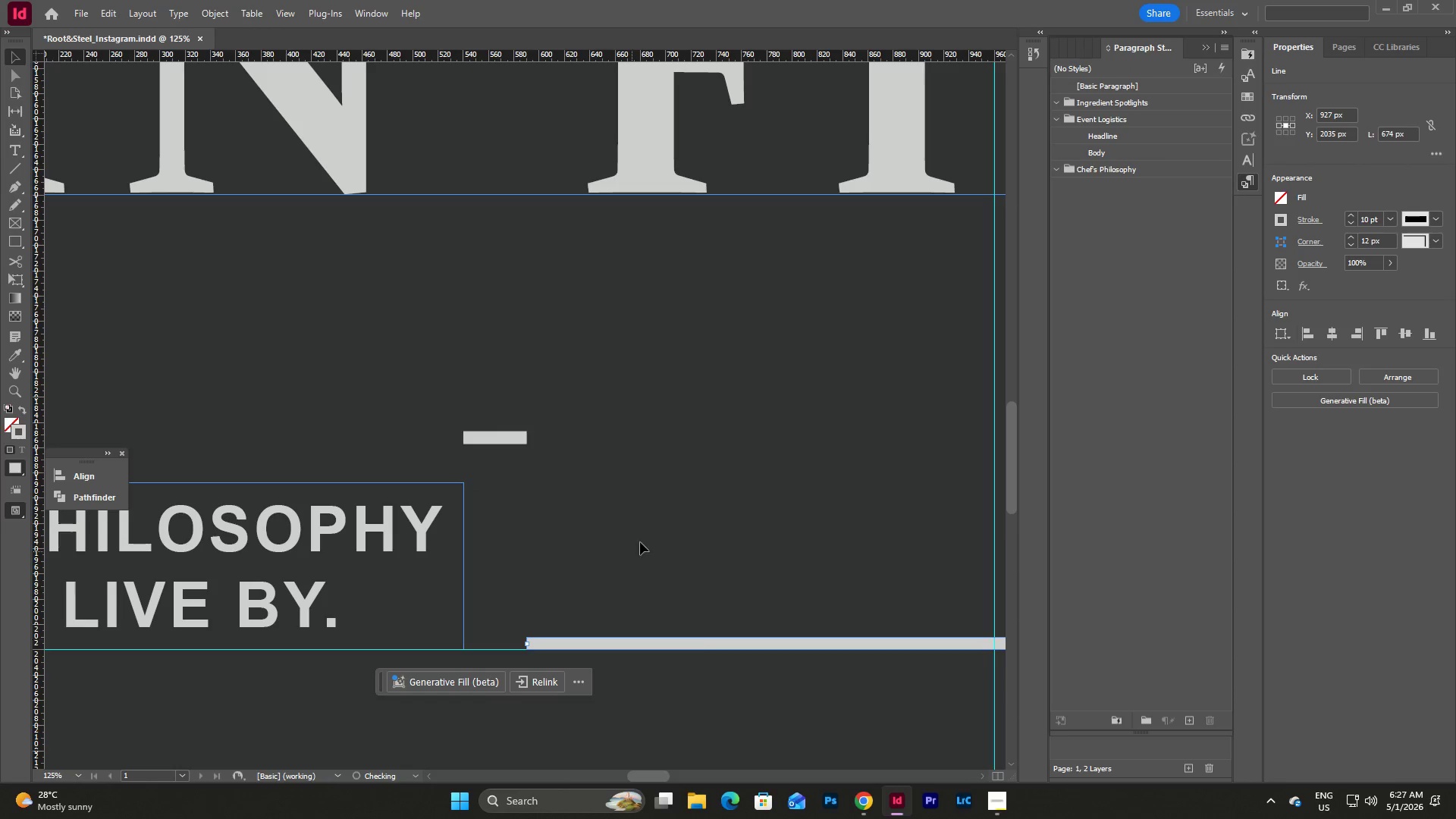 
left_click([648, 532])
 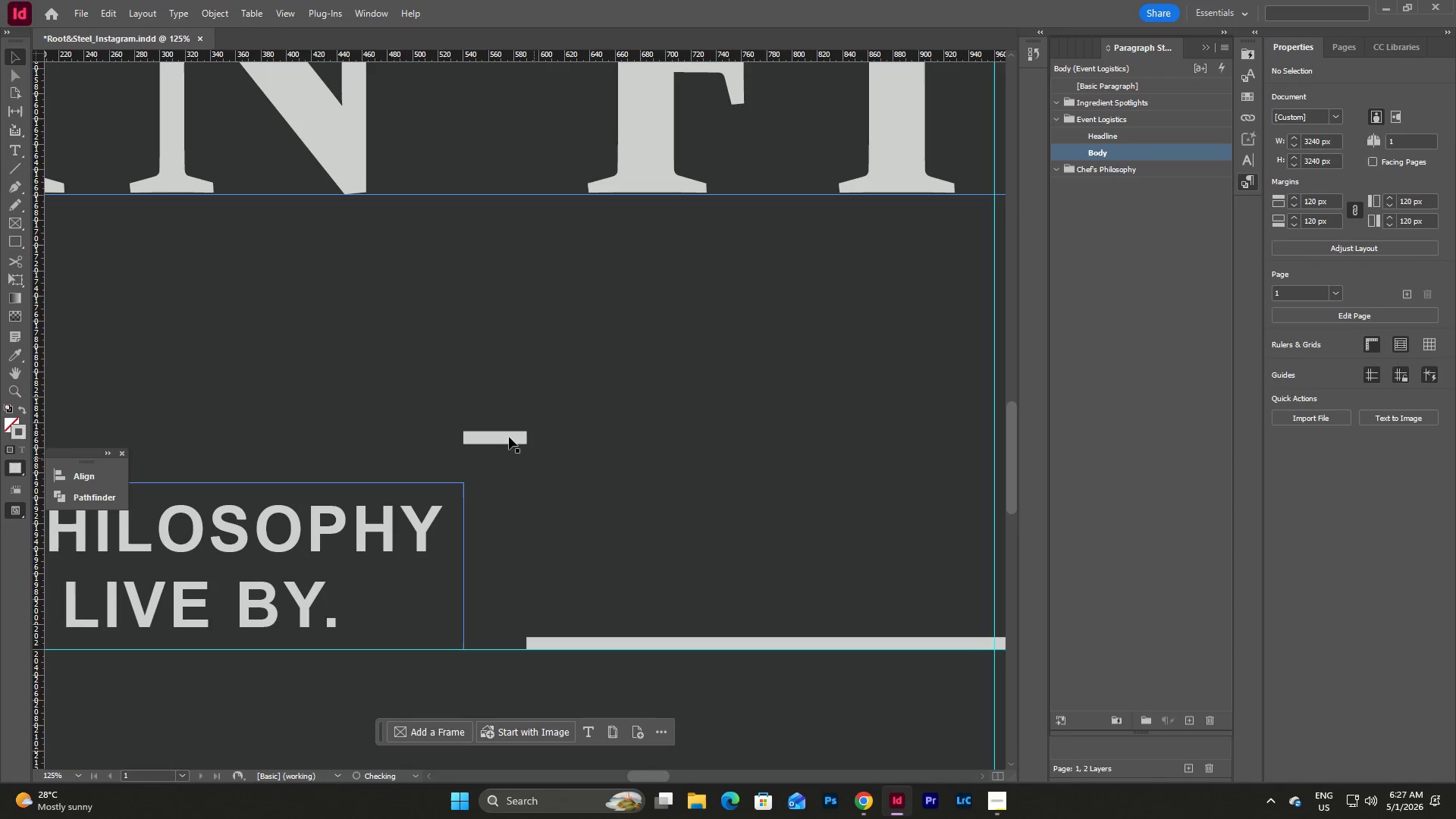 
left_click([504, 433])
 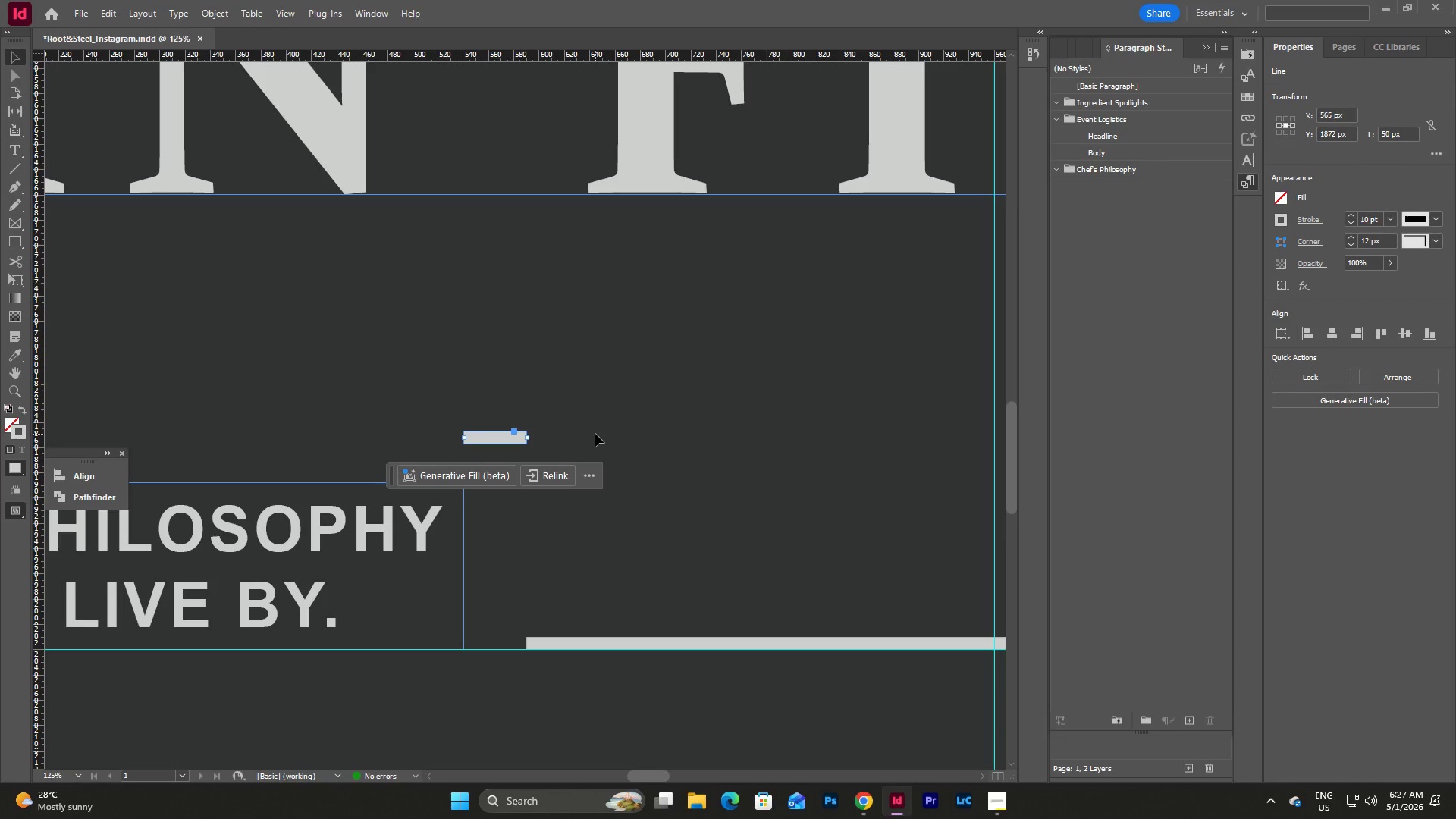 
key(Backspace)
 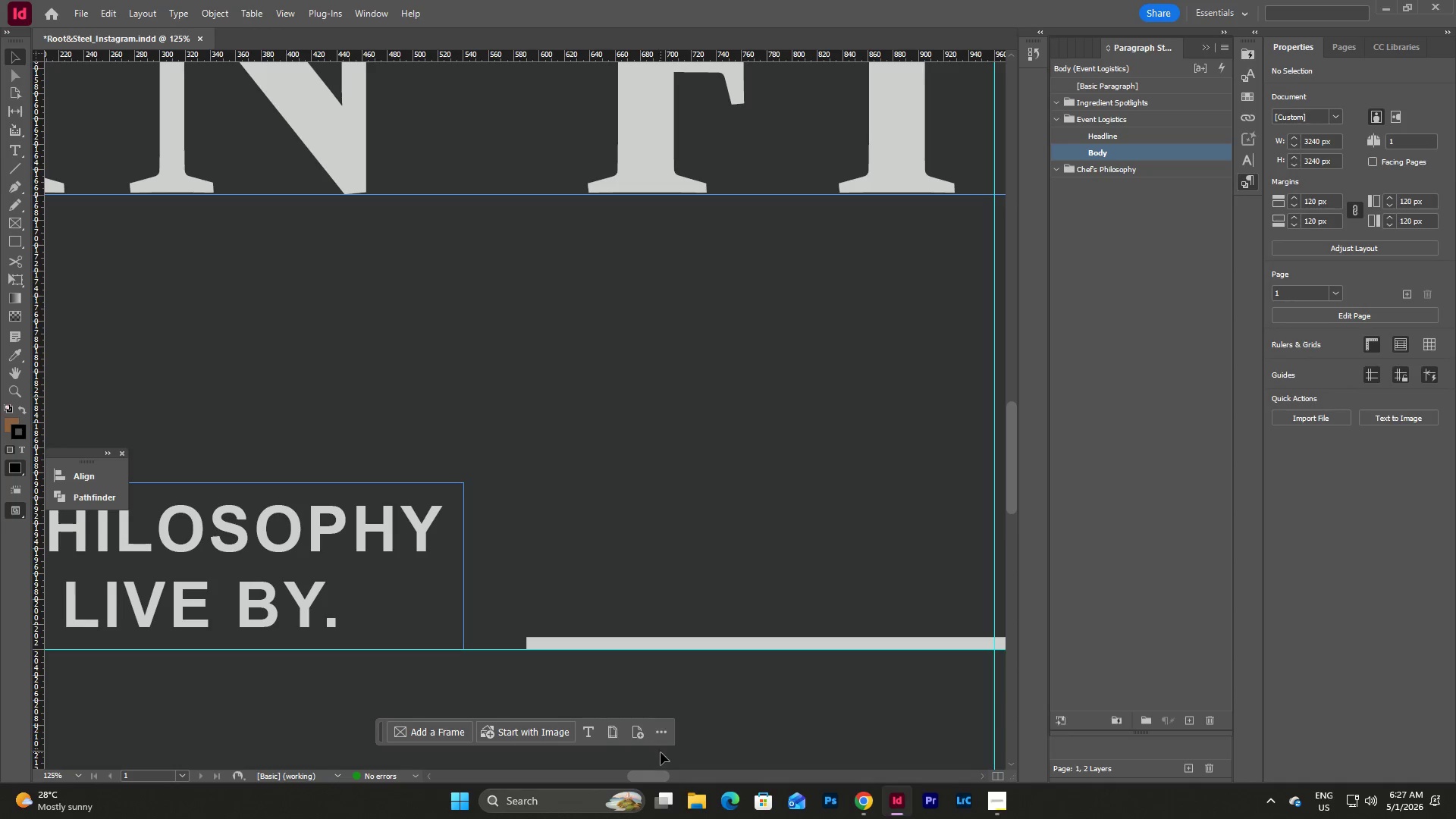 
scroll: coordinate [708, 741], scroll_direction: down, amount: 1.0
 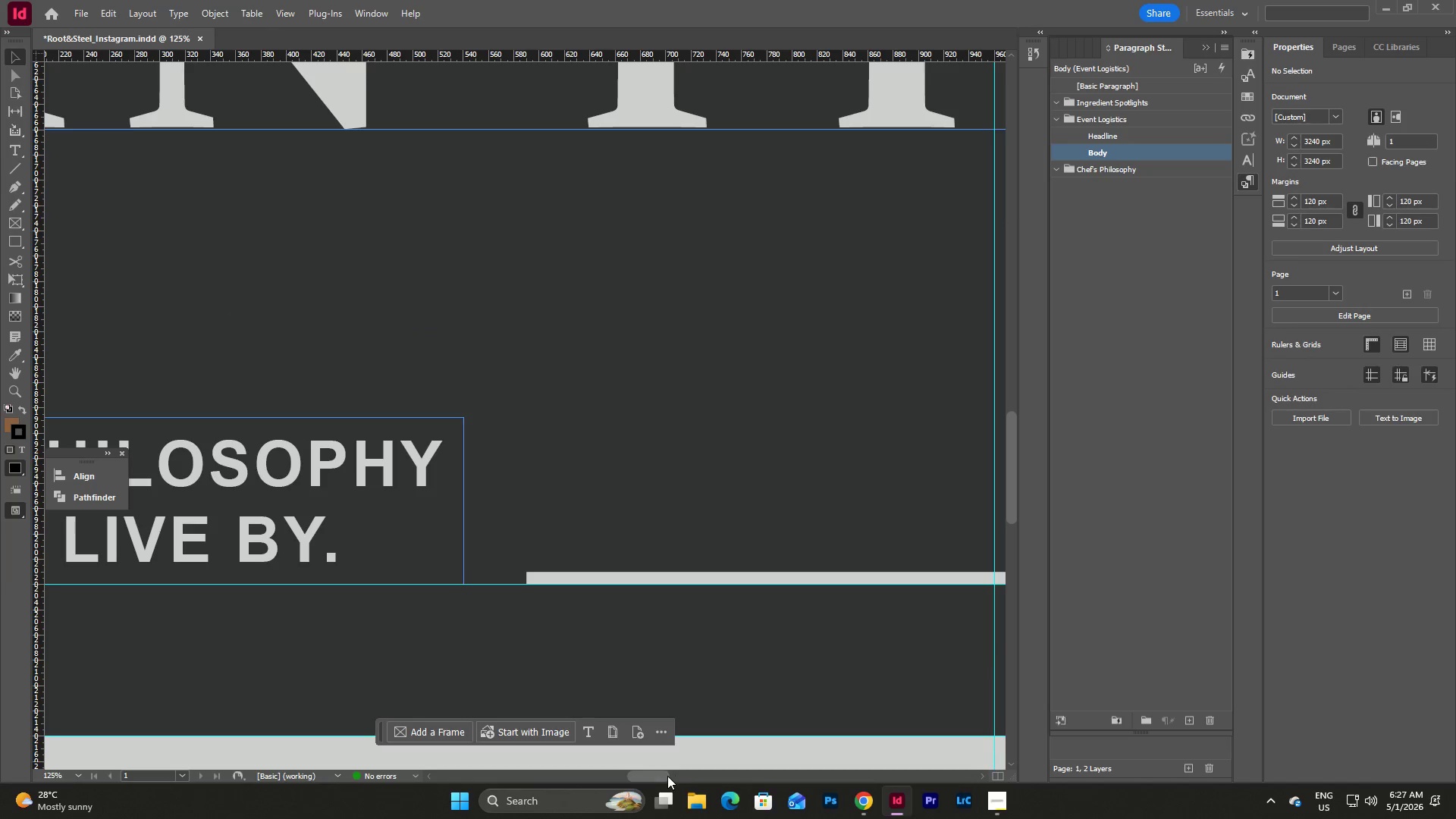 
left_click_drag(start_coordinate=[663, 776], to_coordinate=[799, 767])
 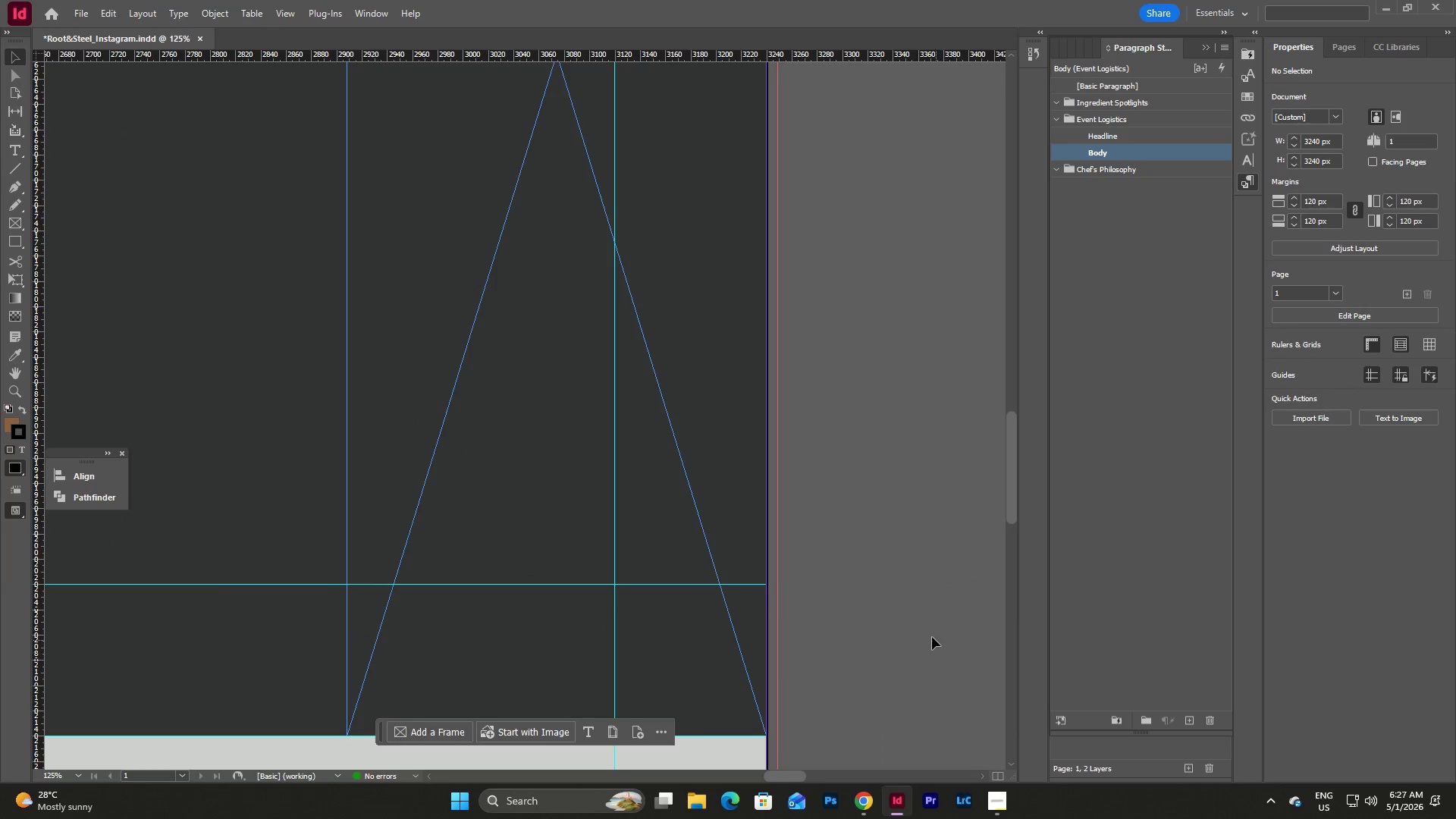 
scroll: coordinate [880, 654], scroll_direction: up, amount: 13.0
 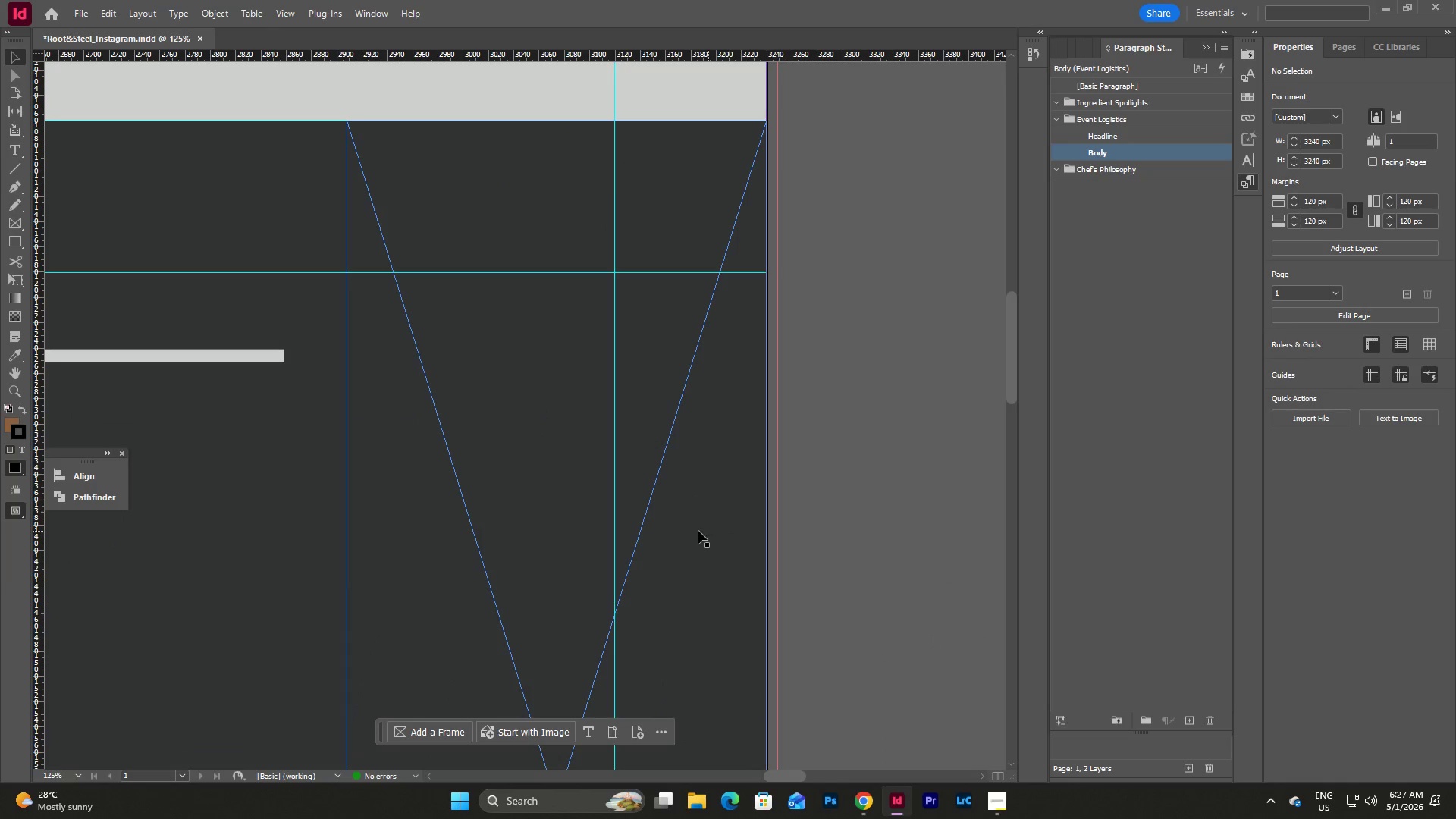 
left_click([696, 531])
 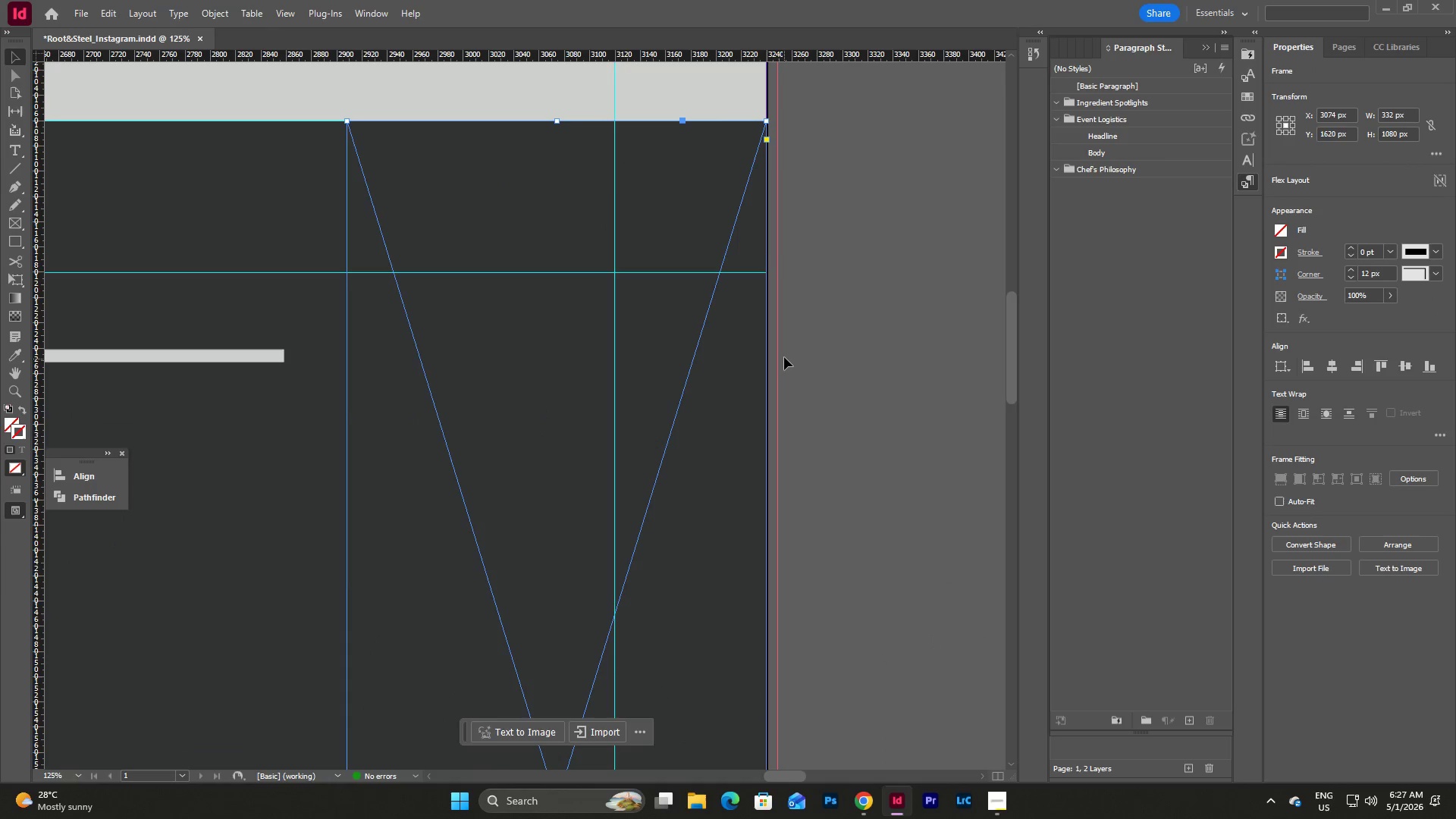 
scroll: coordinate [784, 359], scroll_direction: down, amount: 6.0
 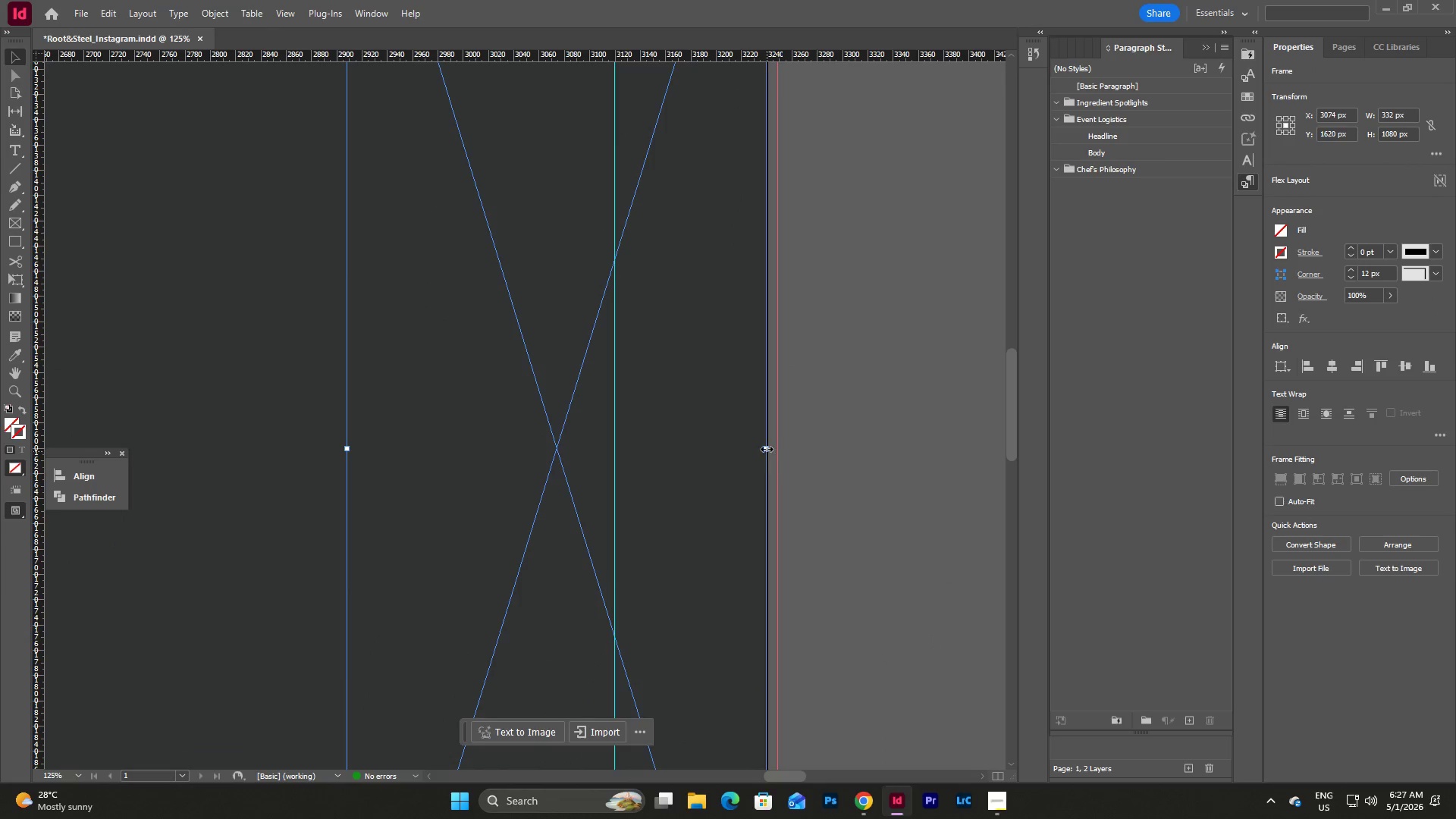 
left_click_drag(start_coordinate=[767, 449], to_coordinate=[766, 453])
 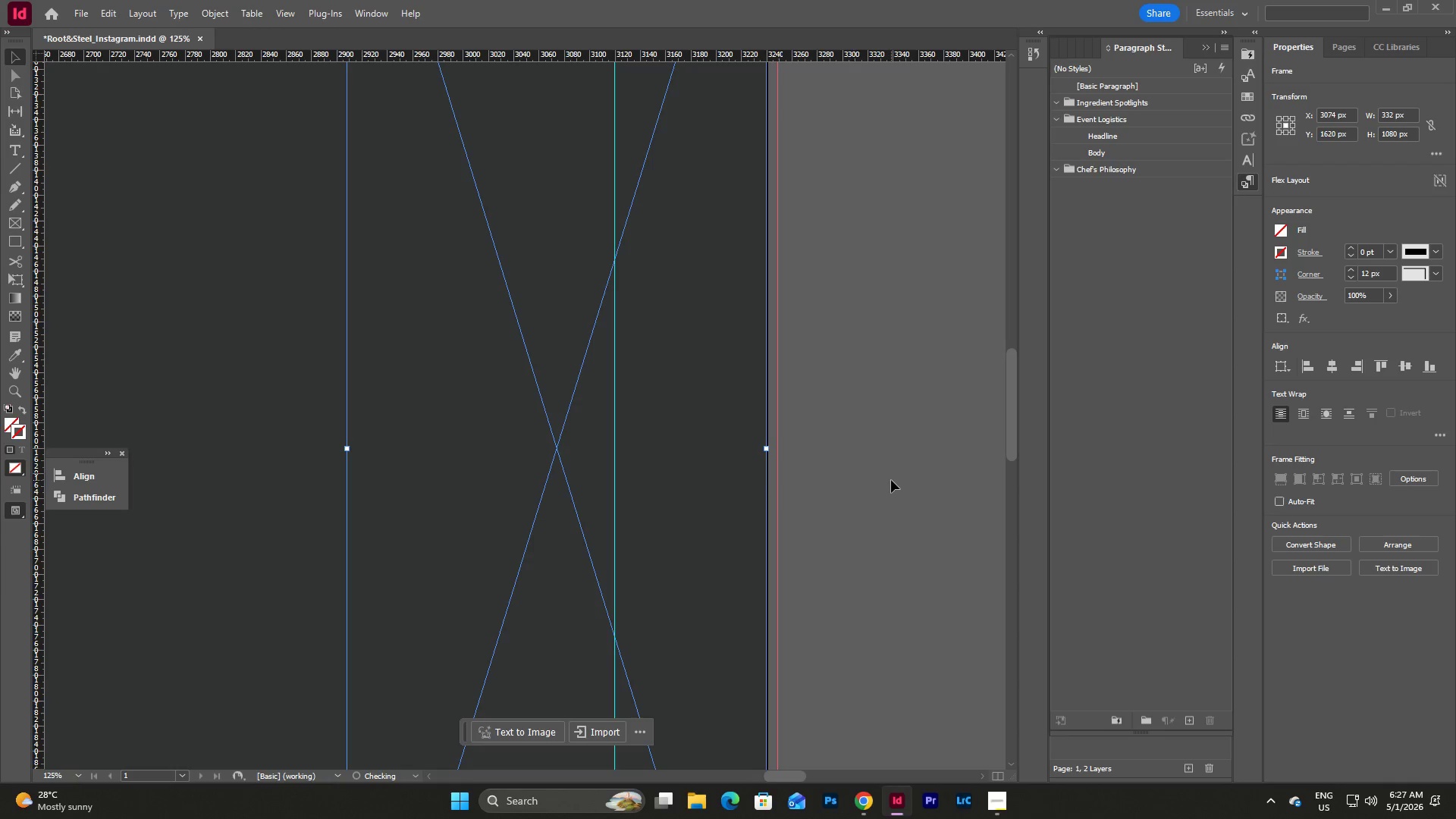 
left_click([891, 480])
 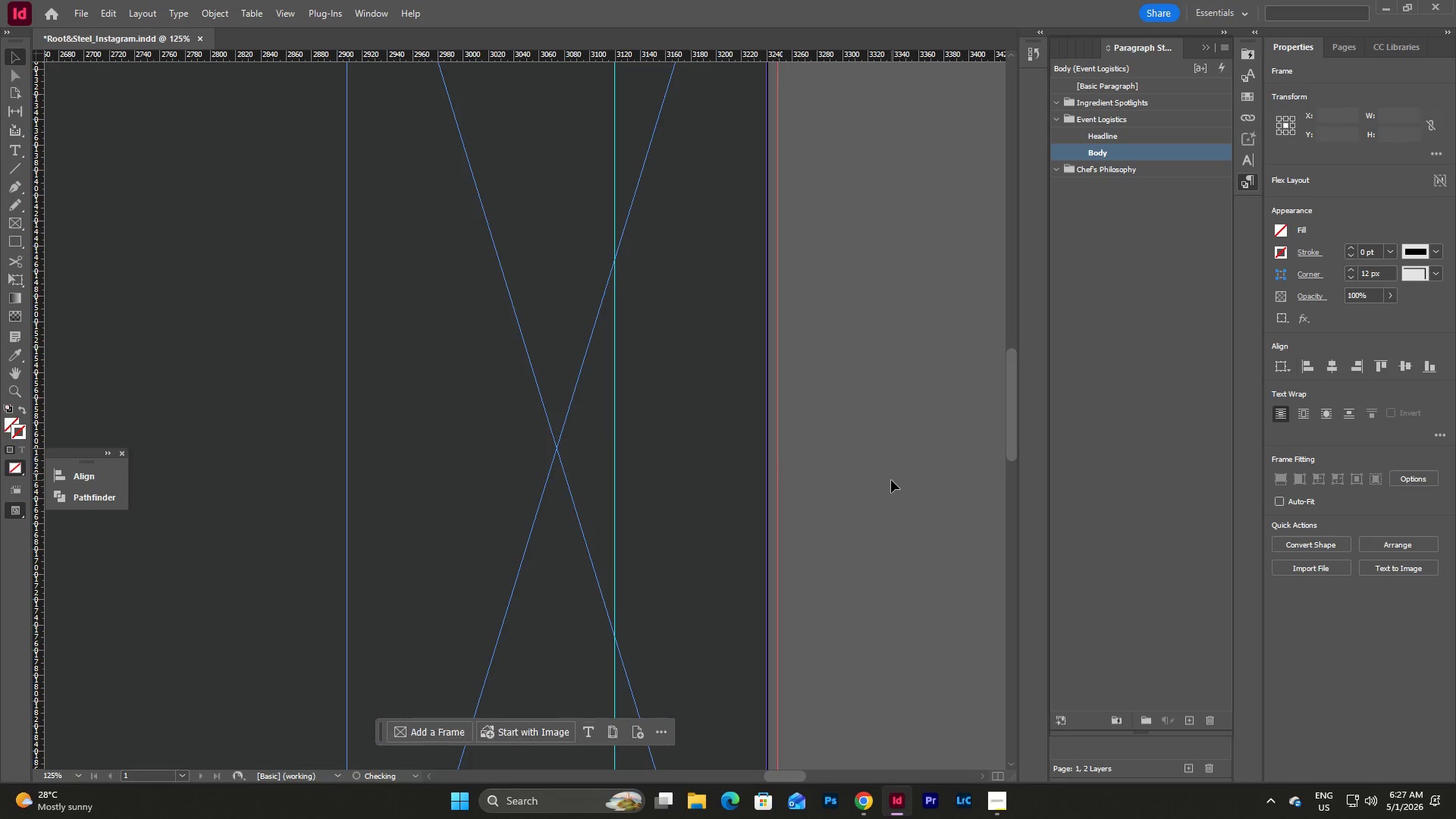 
scroll: coordinate [891, 480], scroll_direction: up, amount: 7.0
 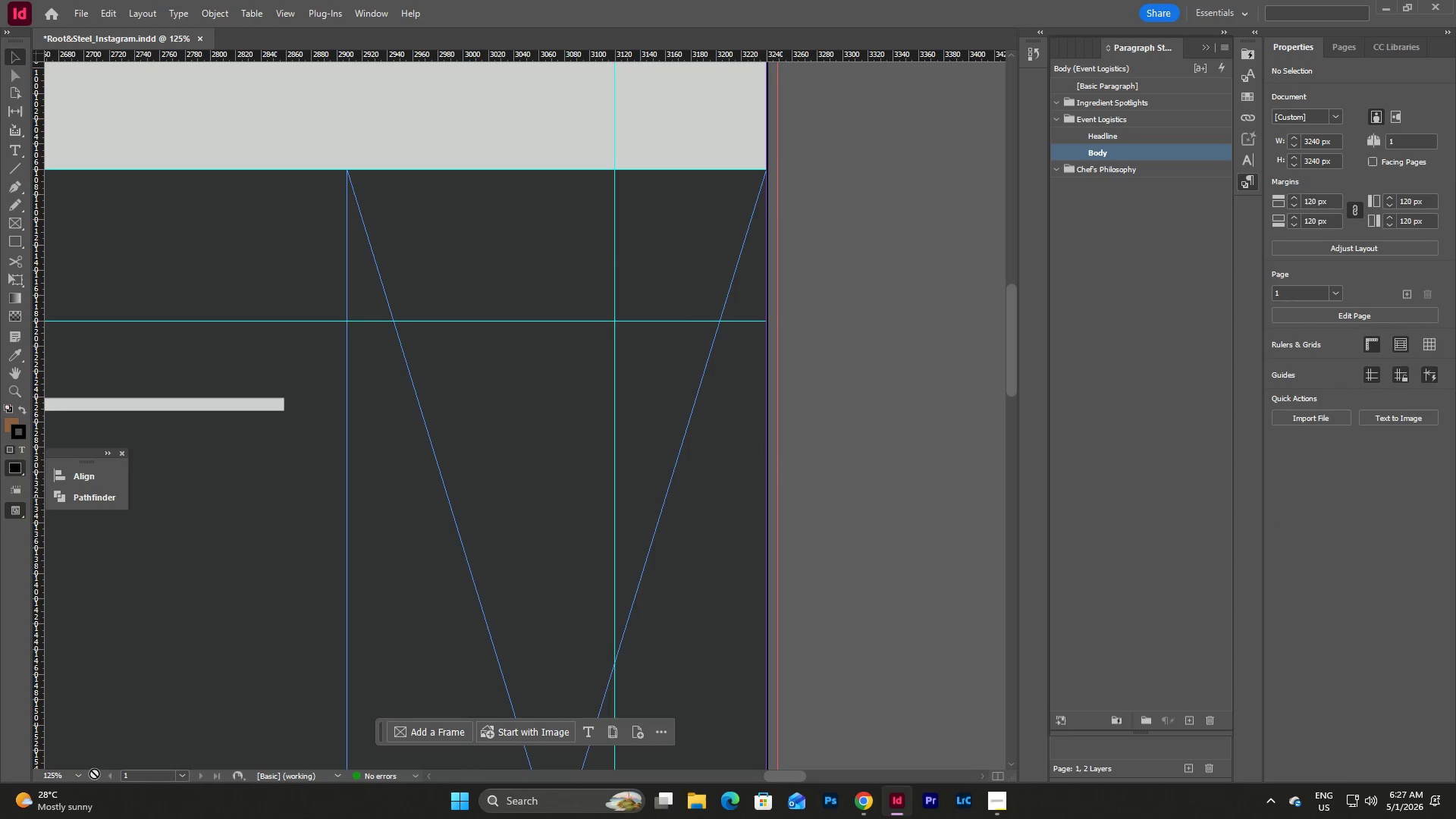 
left_click([79, 777])
 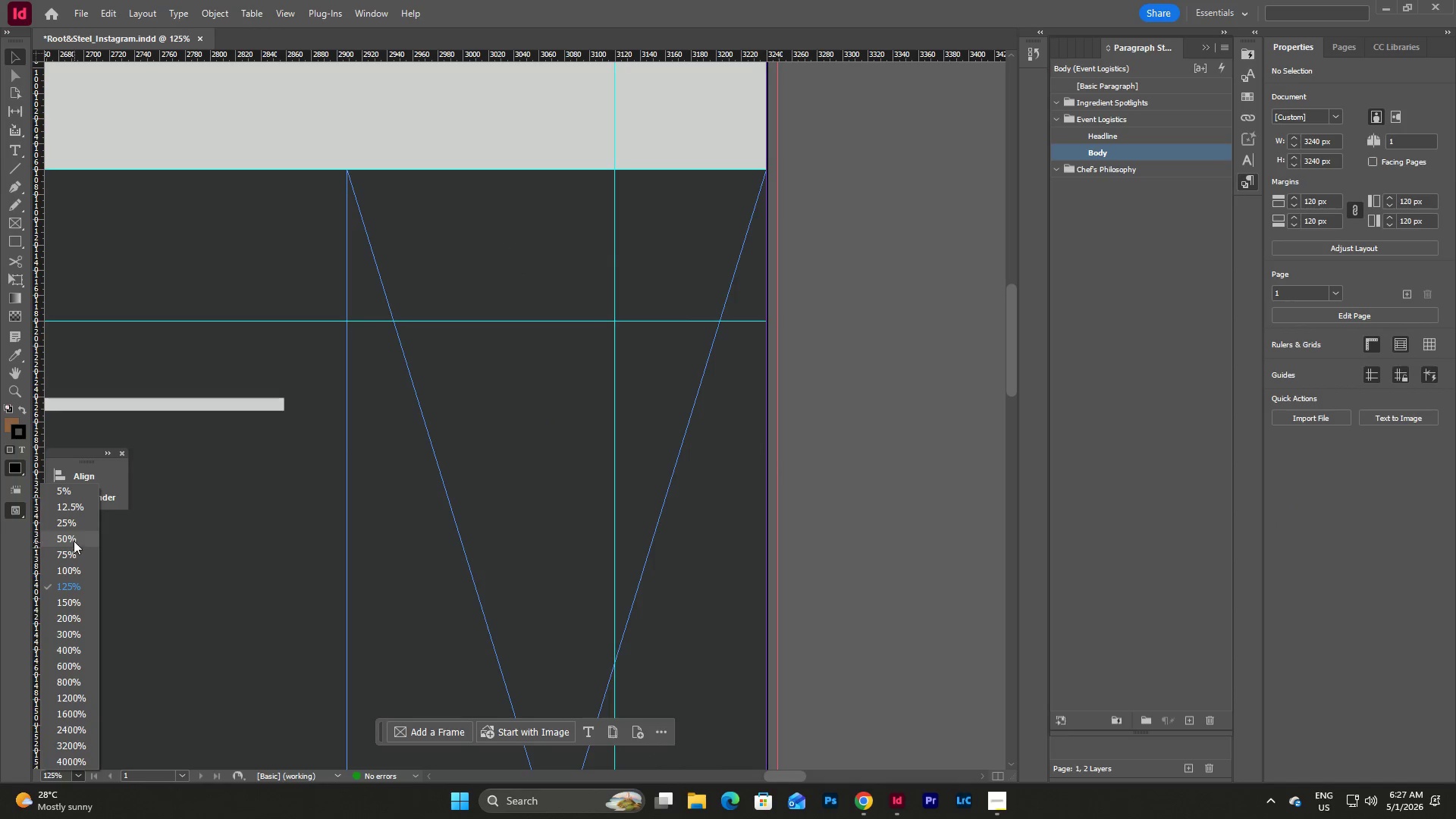 
left_click([74, 538])
 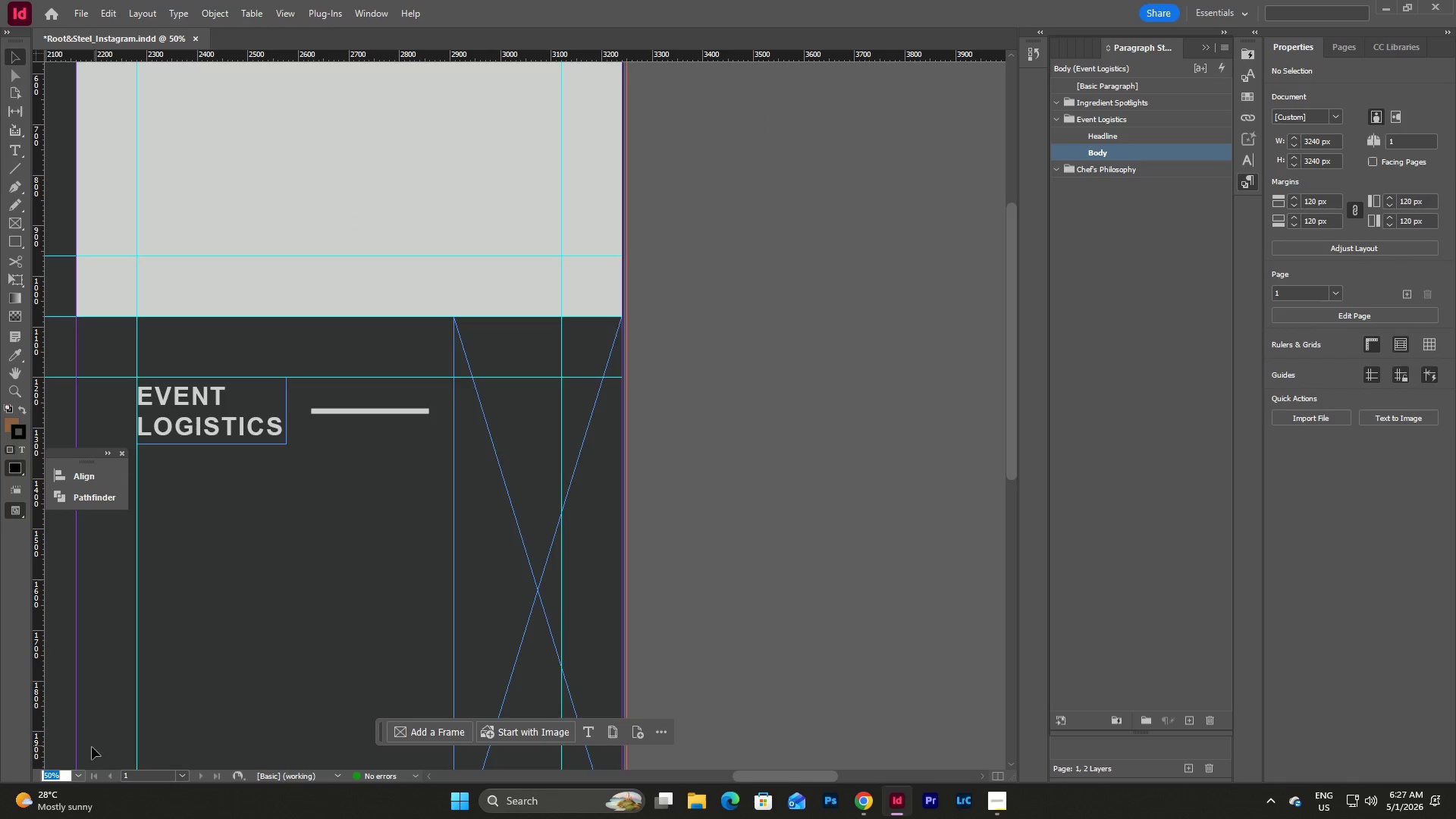 
left_click([81, 774])
 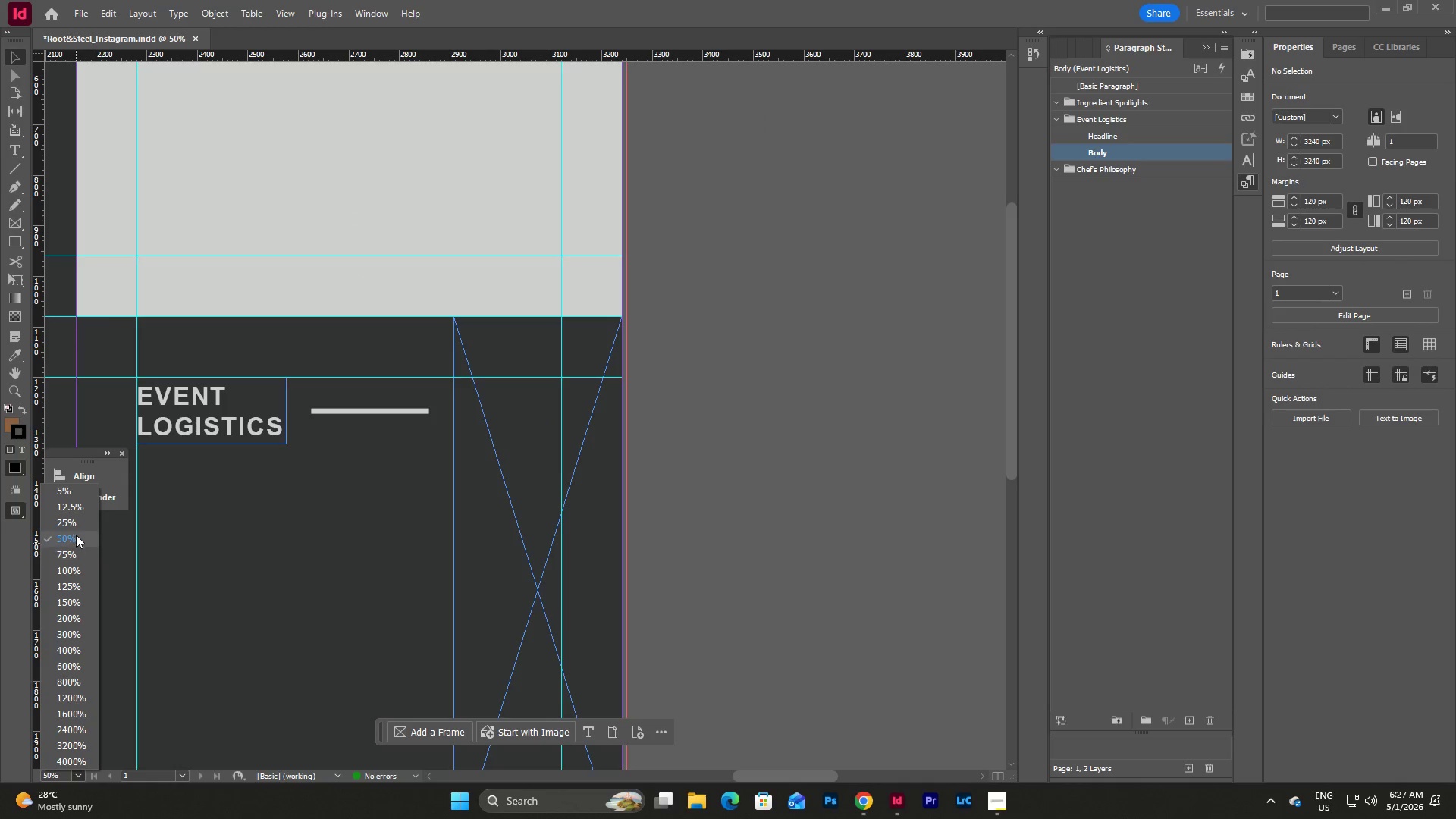 
left_click([77, 522])
 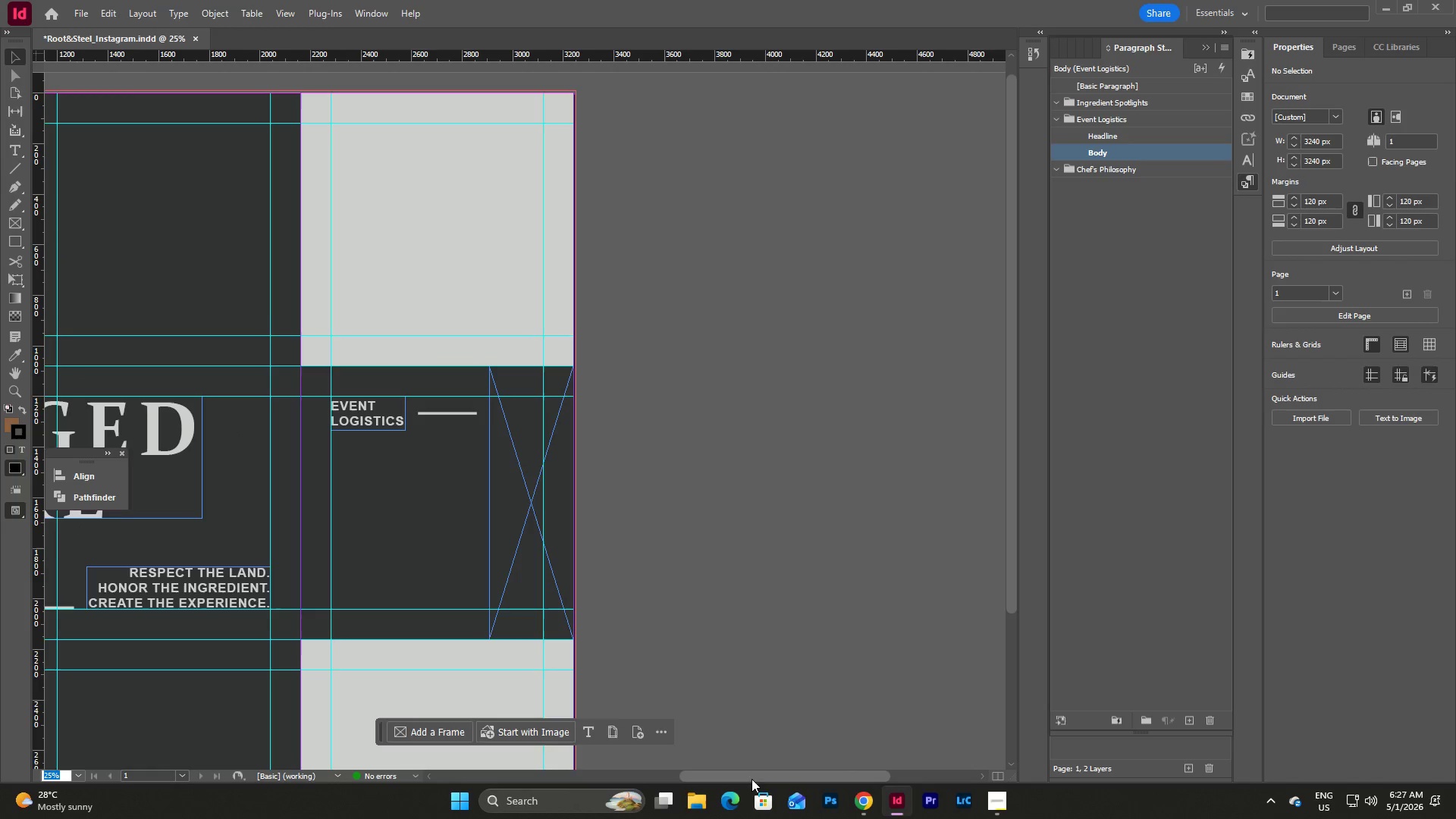 
left_click_drag(start_coordinate=[758, 774], to_coordinate=[690, 777])
 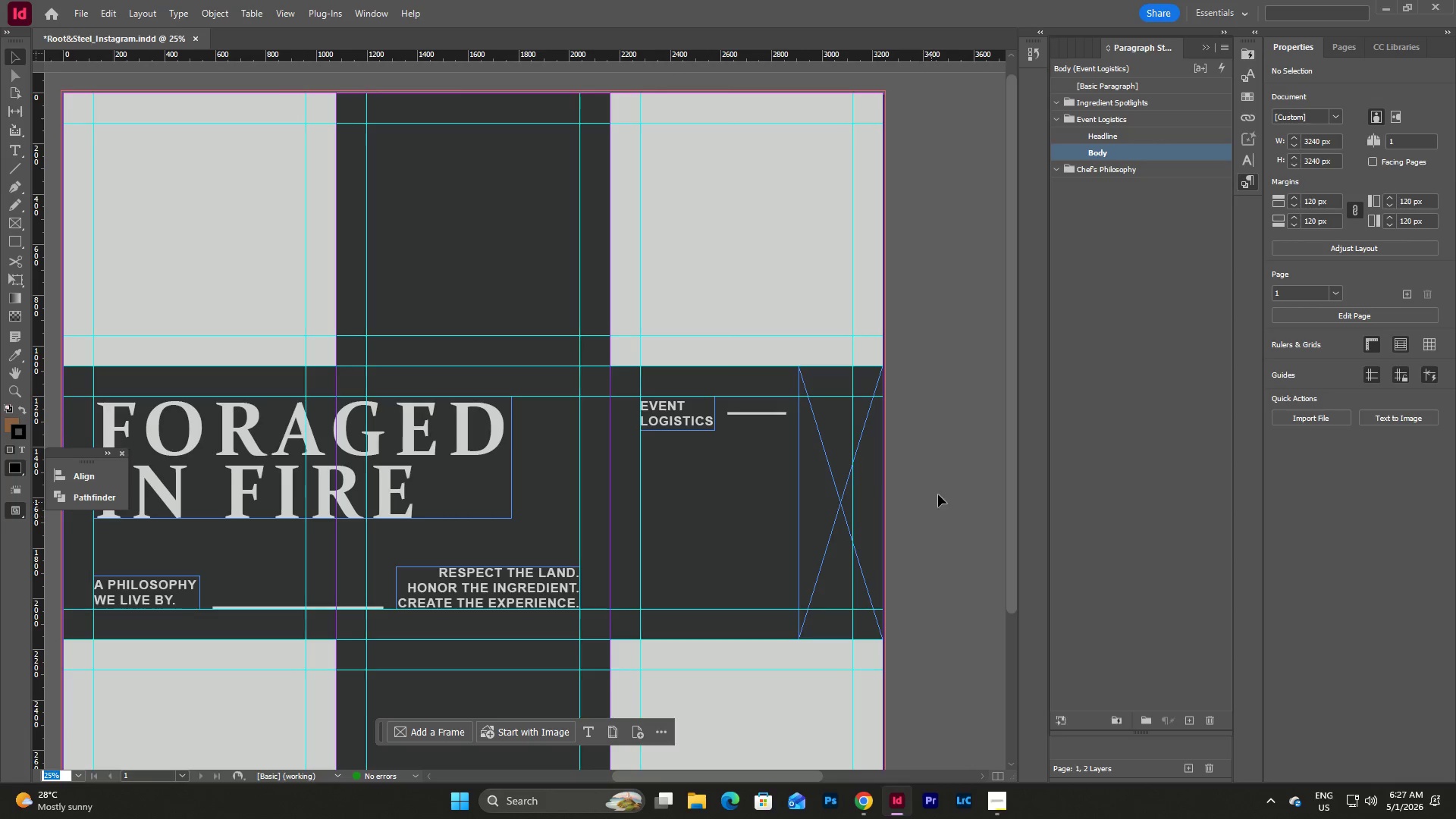 
left_click([945, 485])
 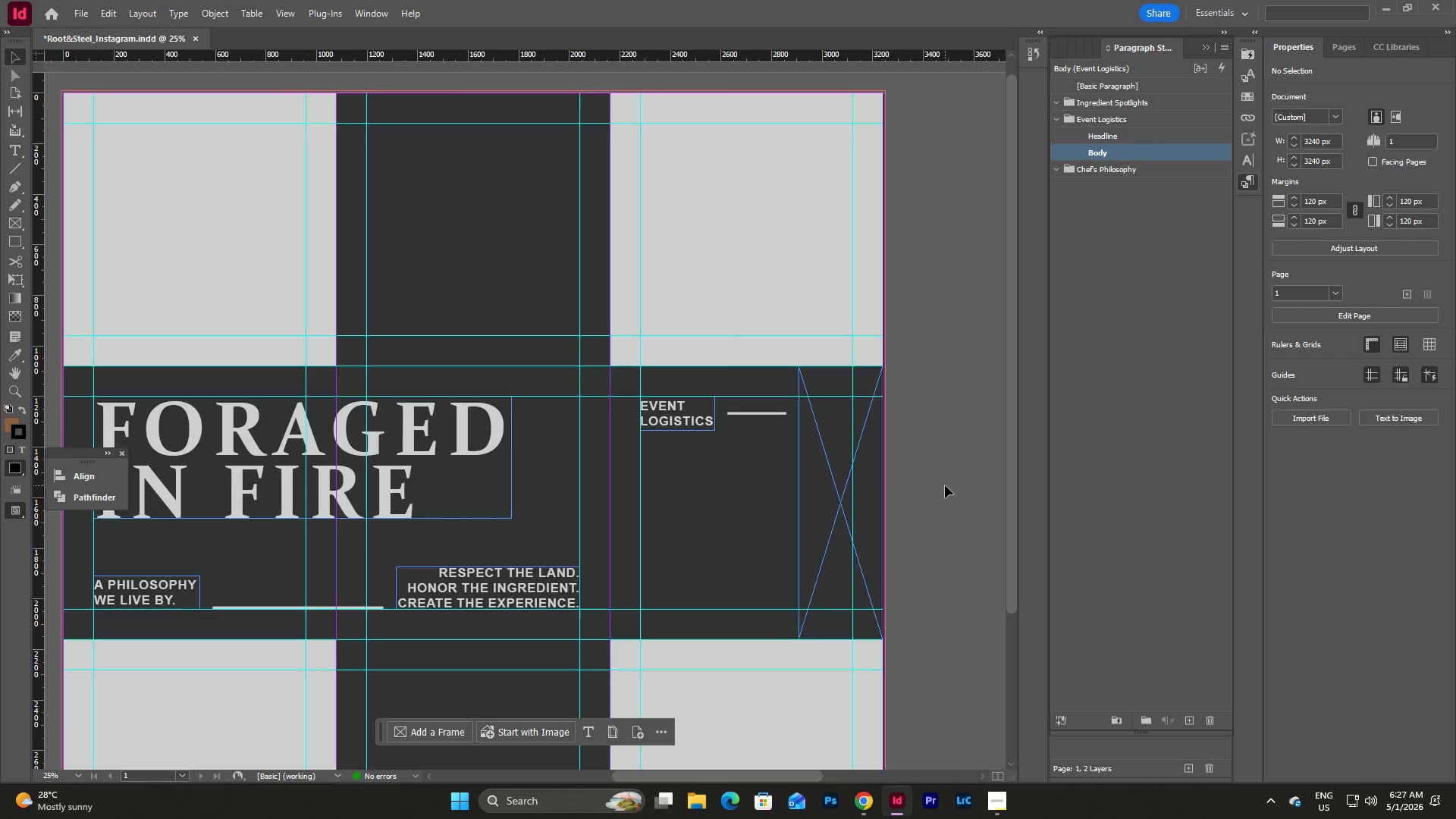 
type(ww)
 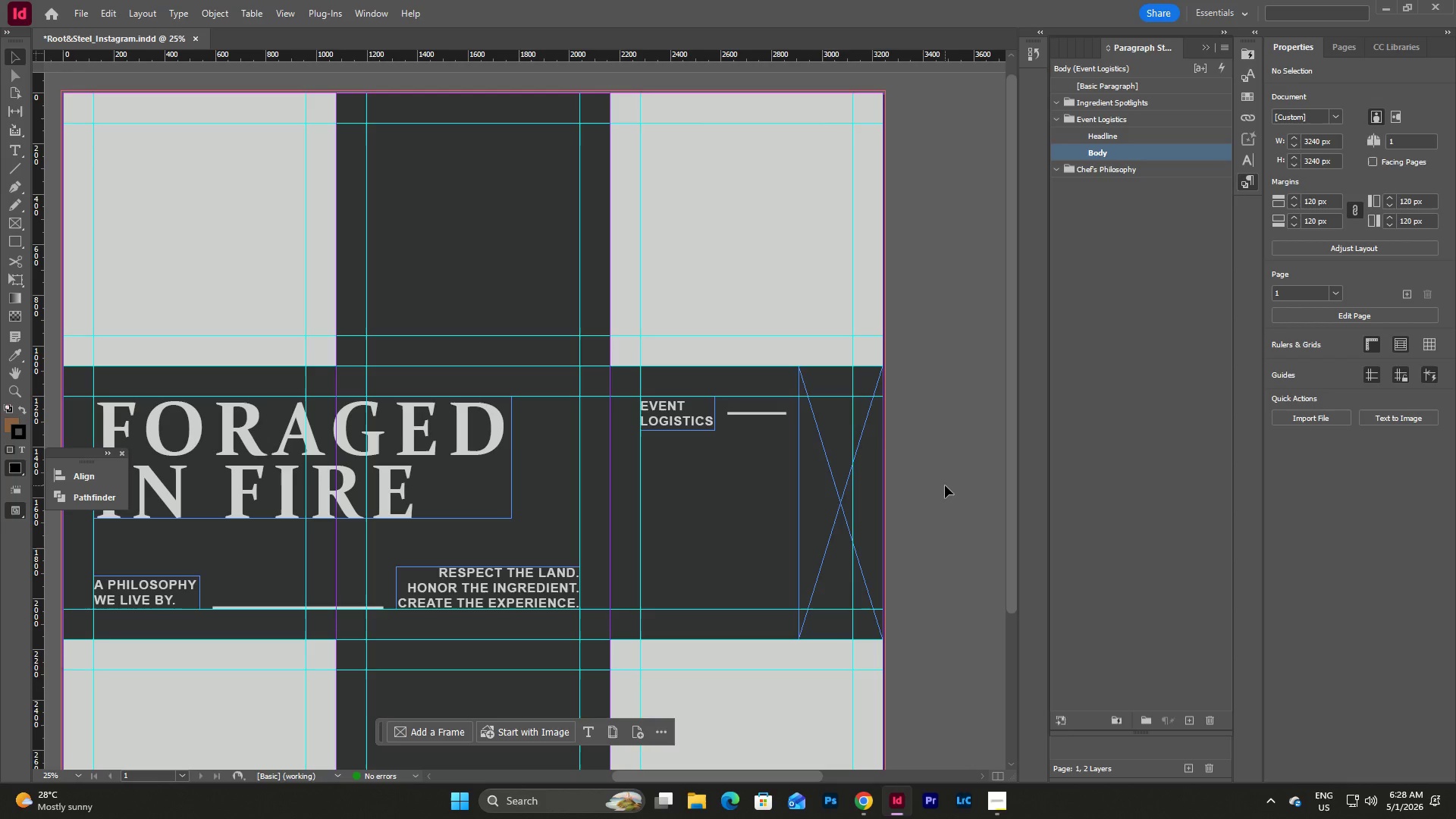 
wait(11.42)
 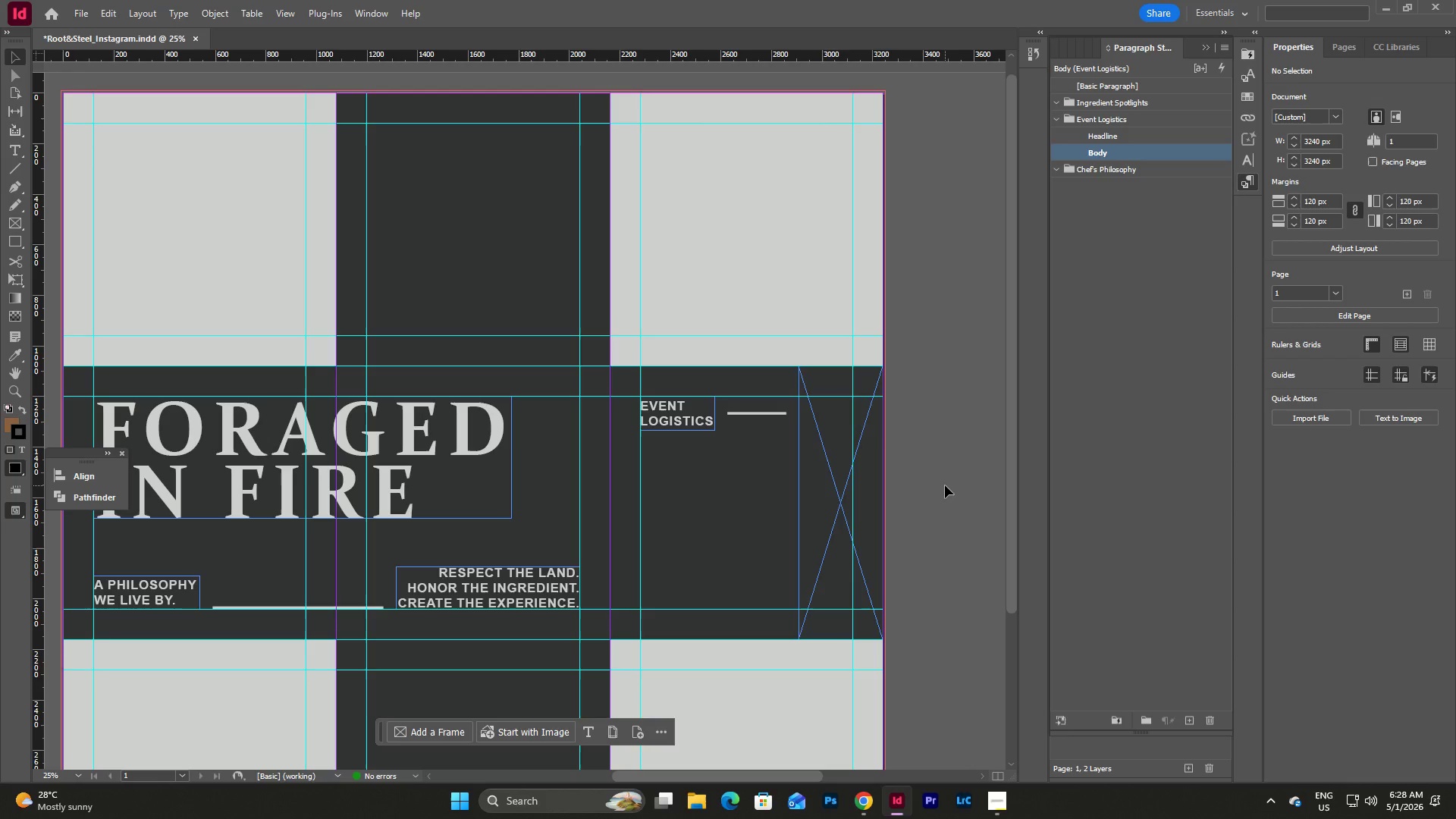 
left_click([270, 444])
 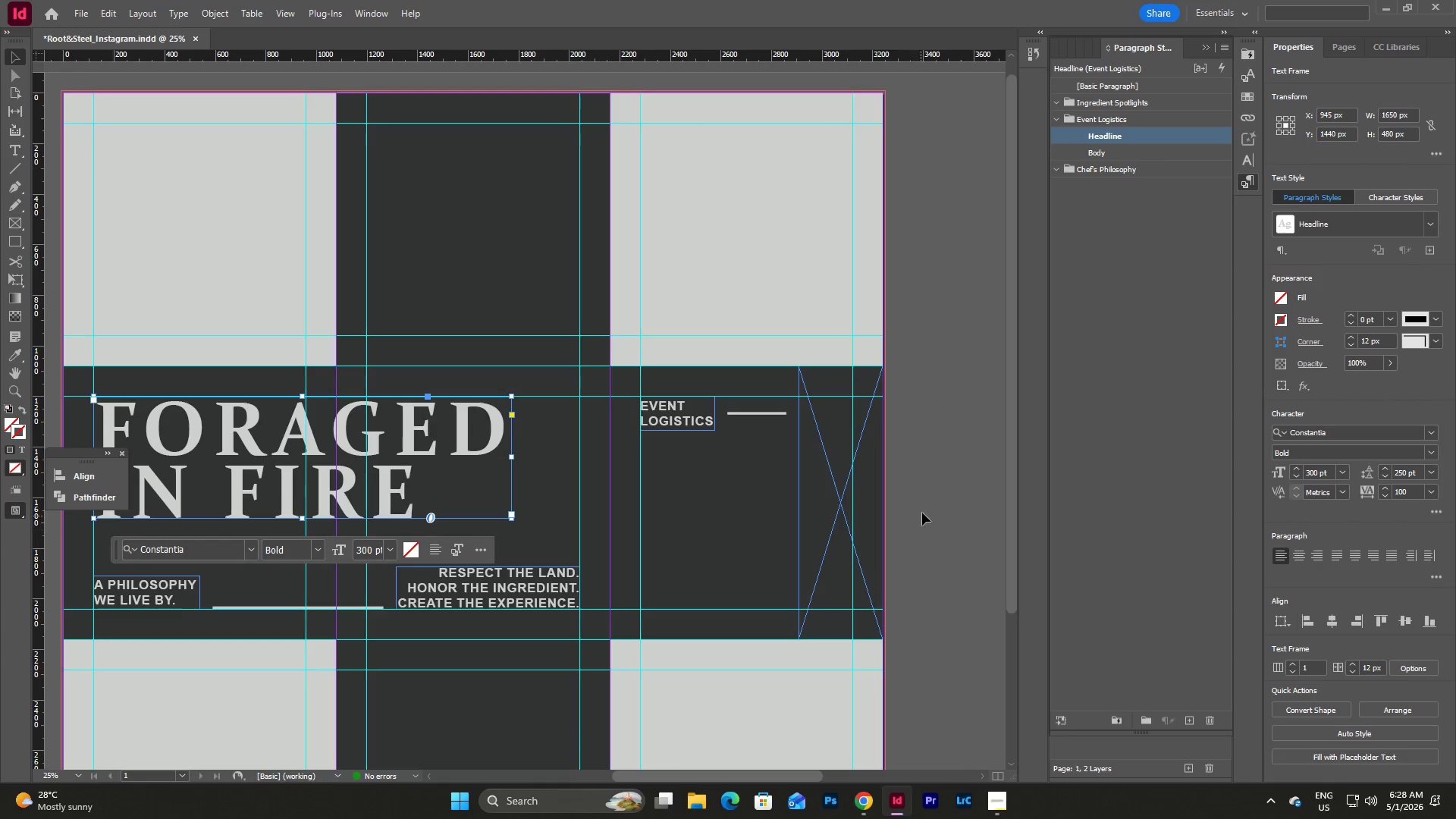 
left_click([927, 506])
 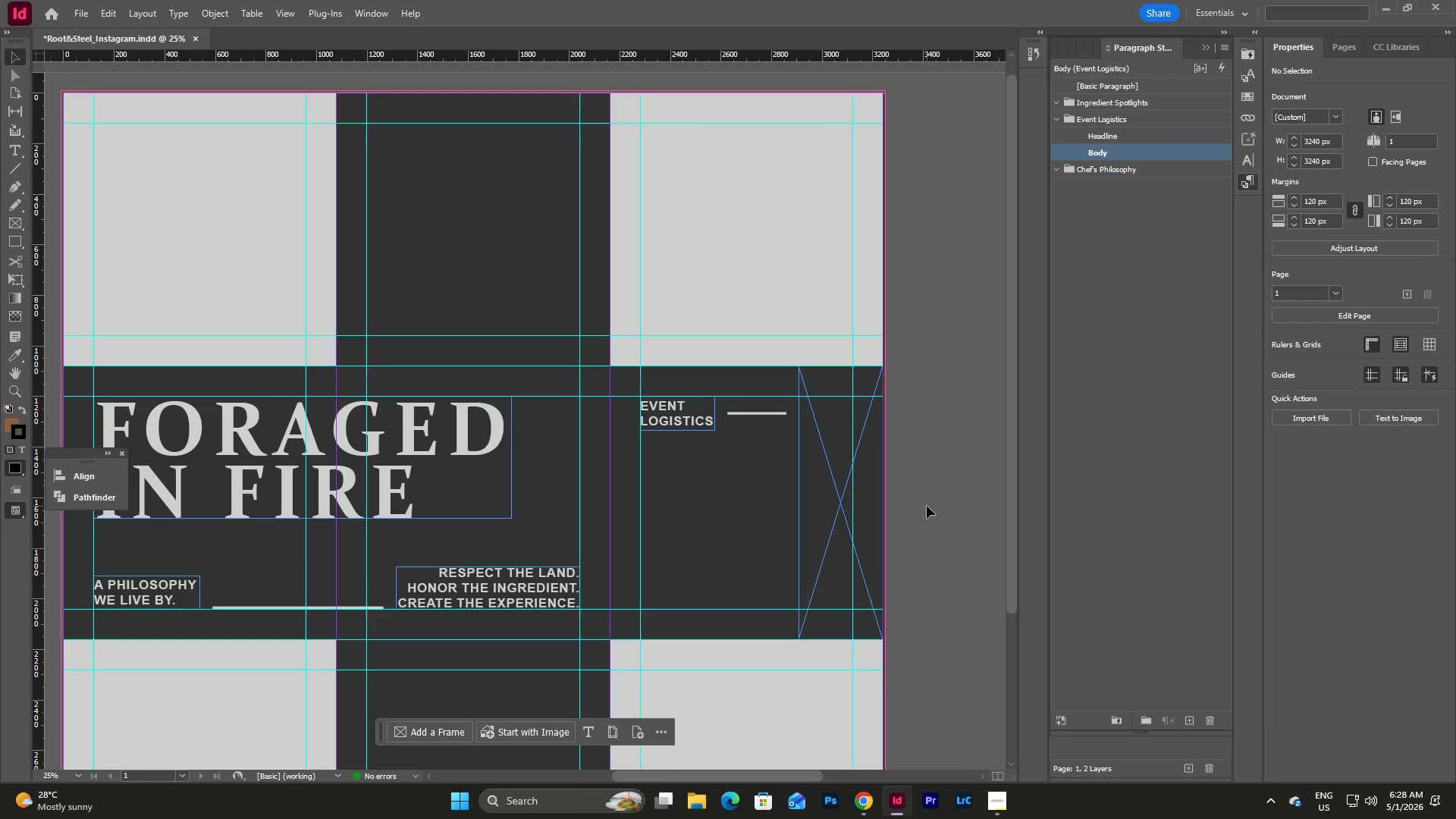 
left_click([1122, 133])
 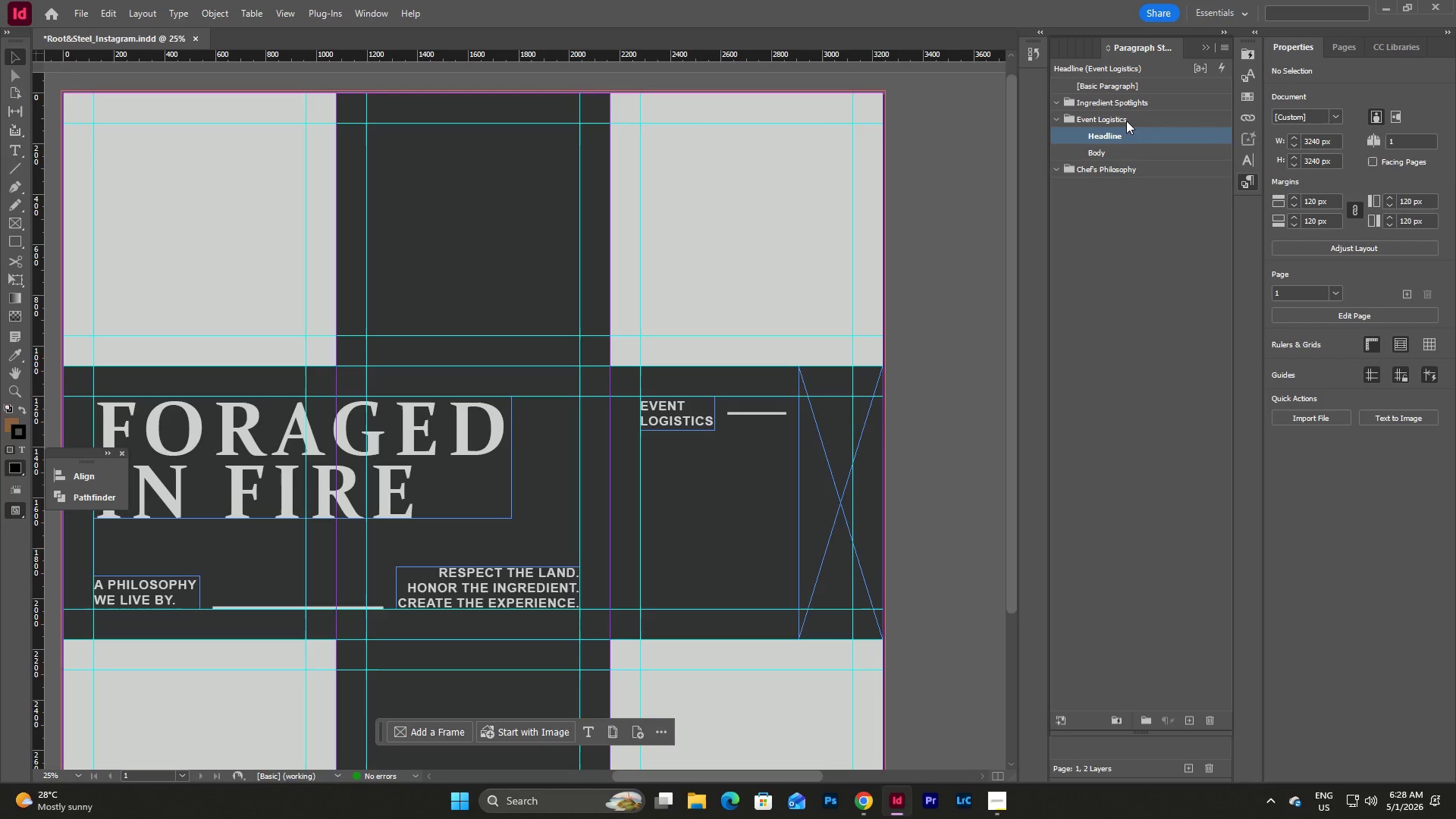 
left_click([1126, 121])
 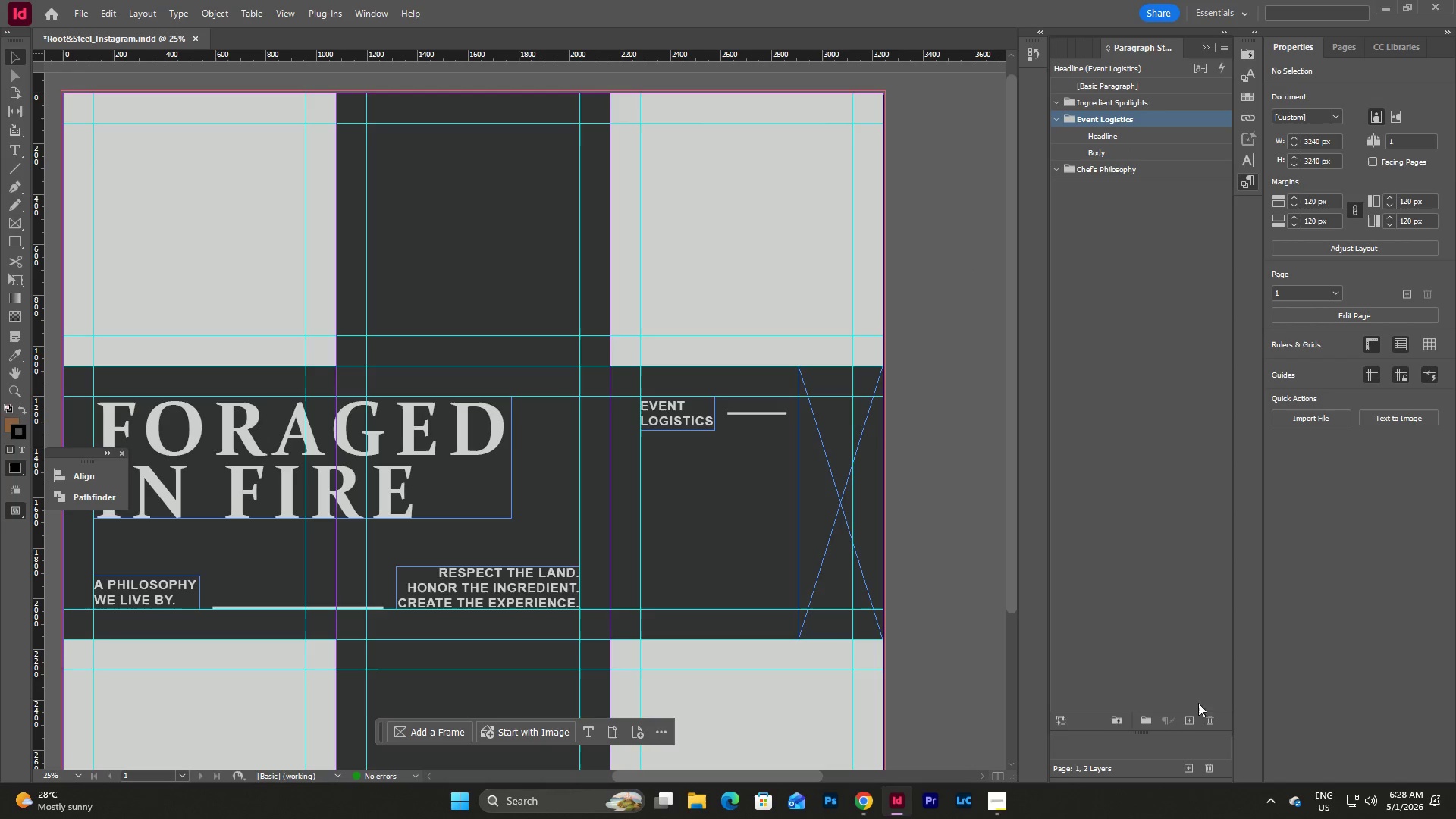 
left_click([1185, 723])
 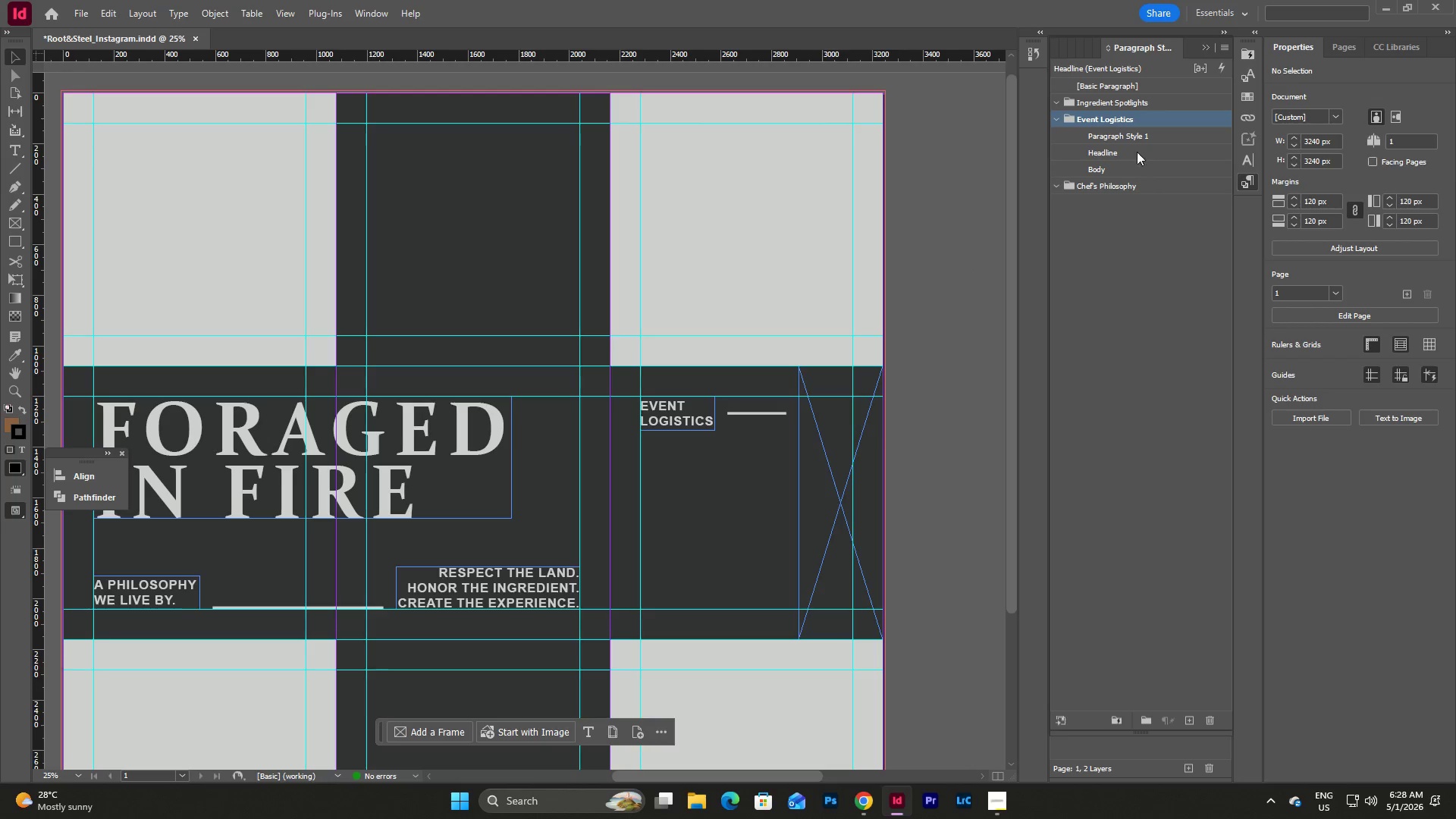 
left_click_drag(start_coordinate=[1132, 130], to_coordinate=[1131, 156])
 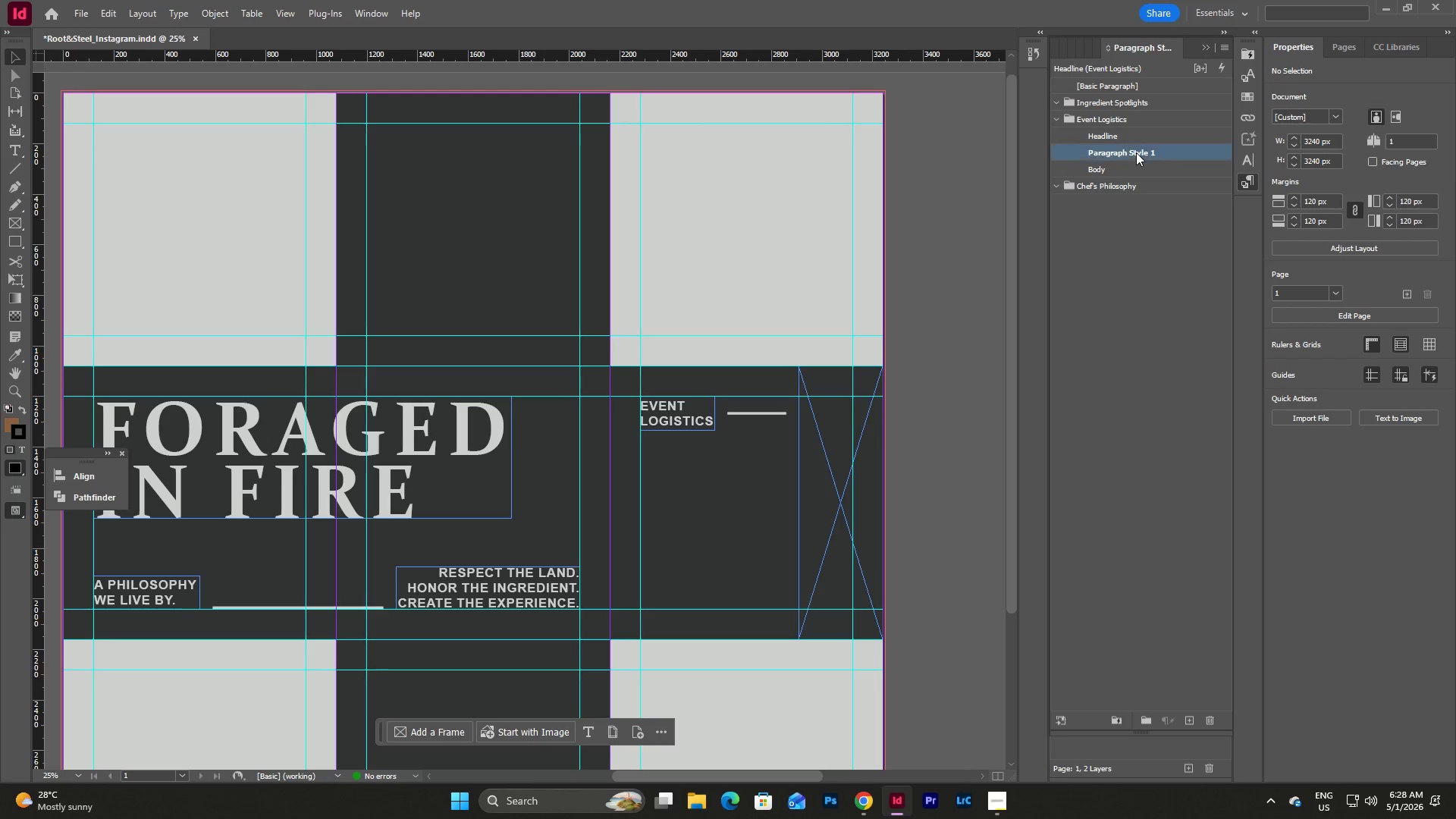 
double_click([1136, 152])
 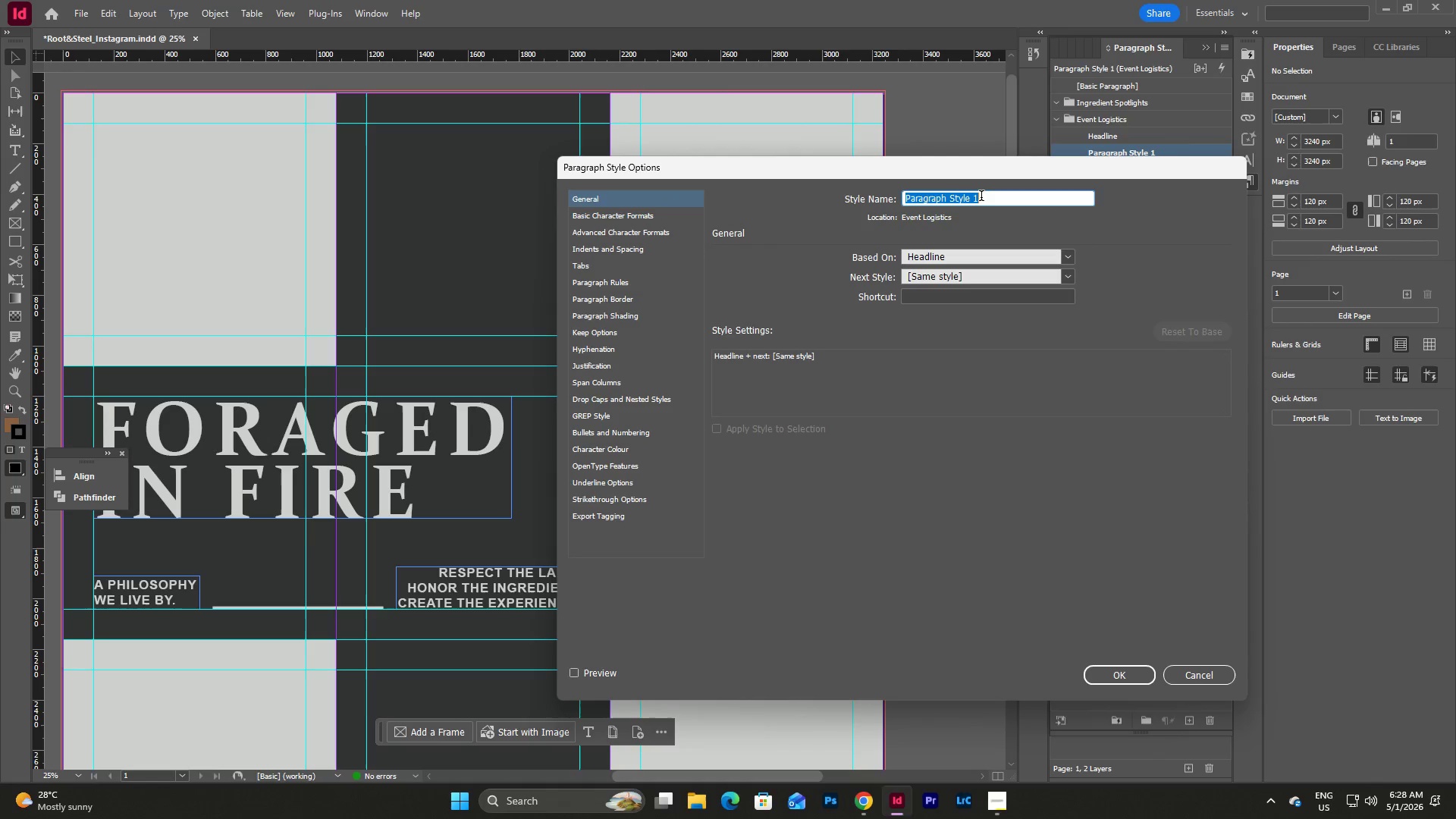 
wait(5.19)
 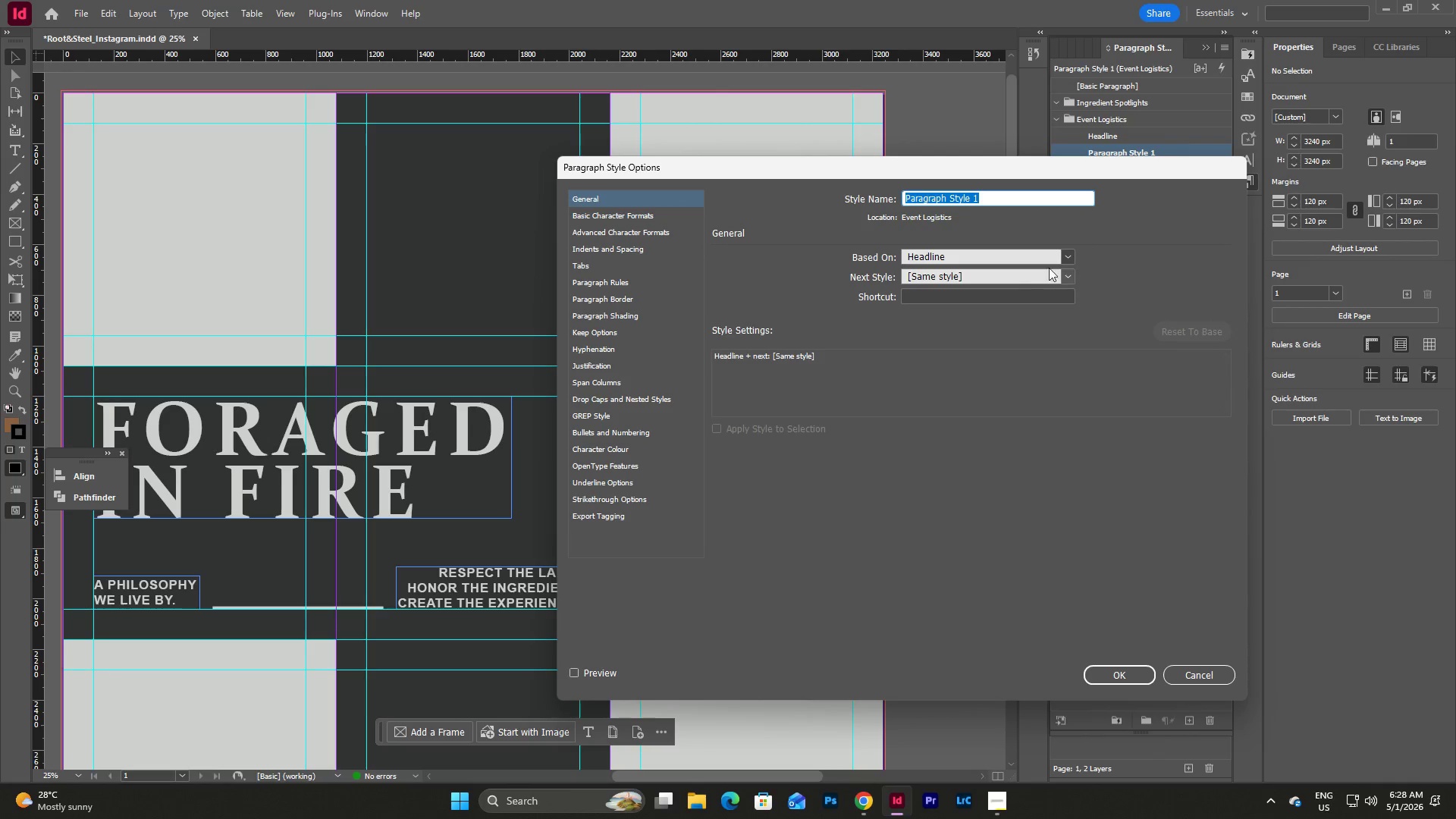 
type(Subtit)
key(Backspace)
key(Backspace)
key(Backspace)
type(header)
 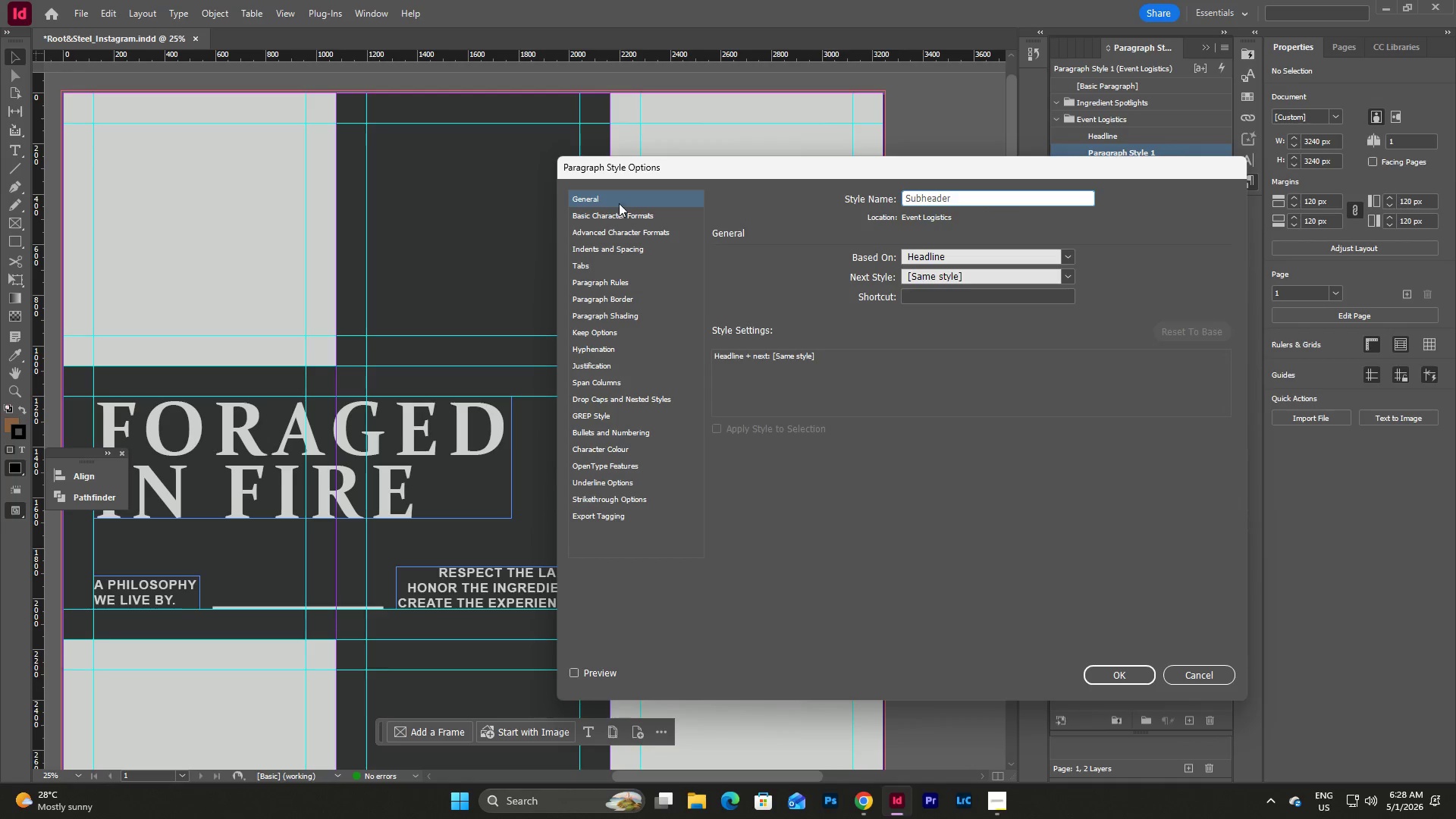 
left_click([628, 221])
 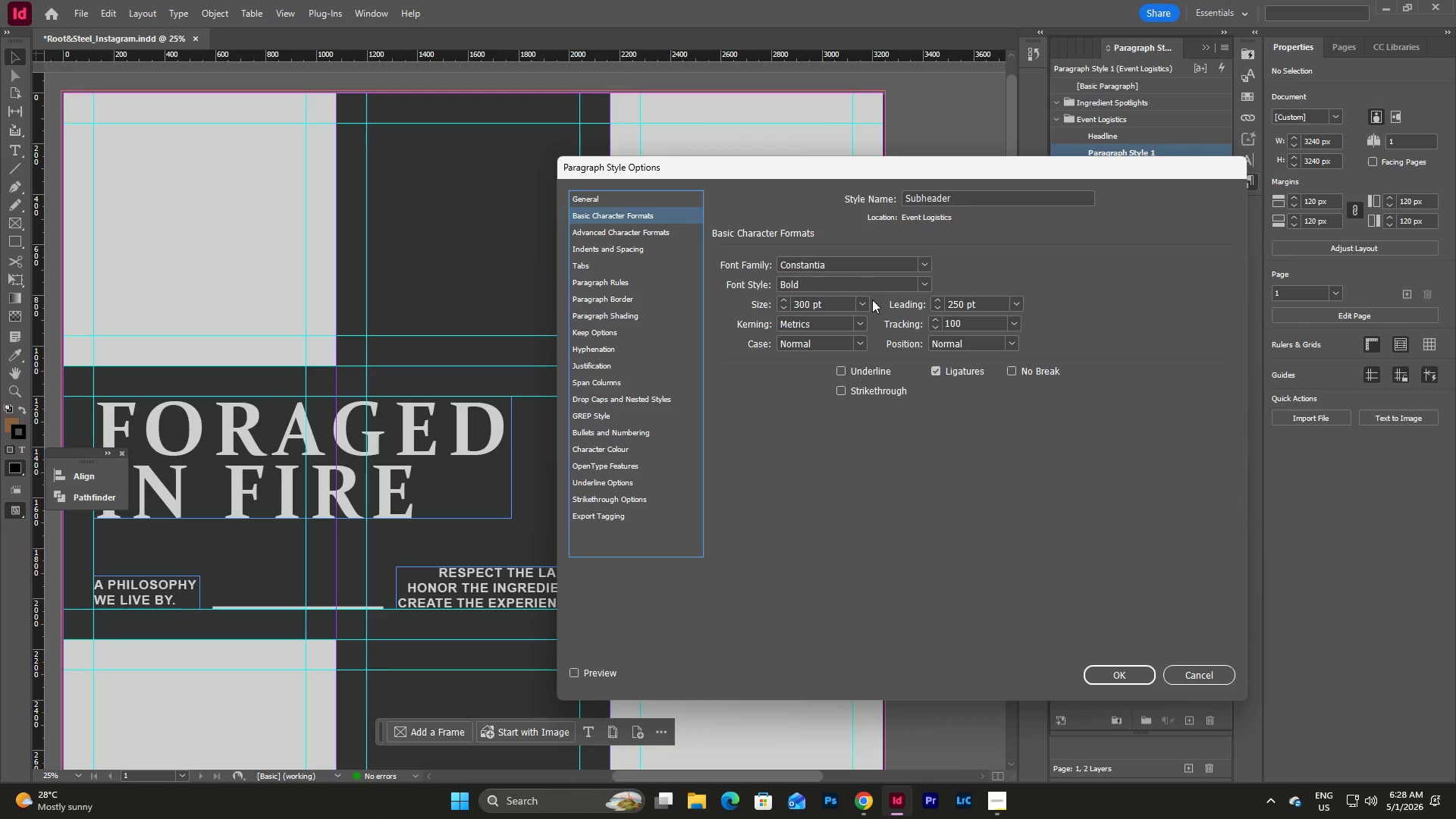 
double_click([834, 301])
 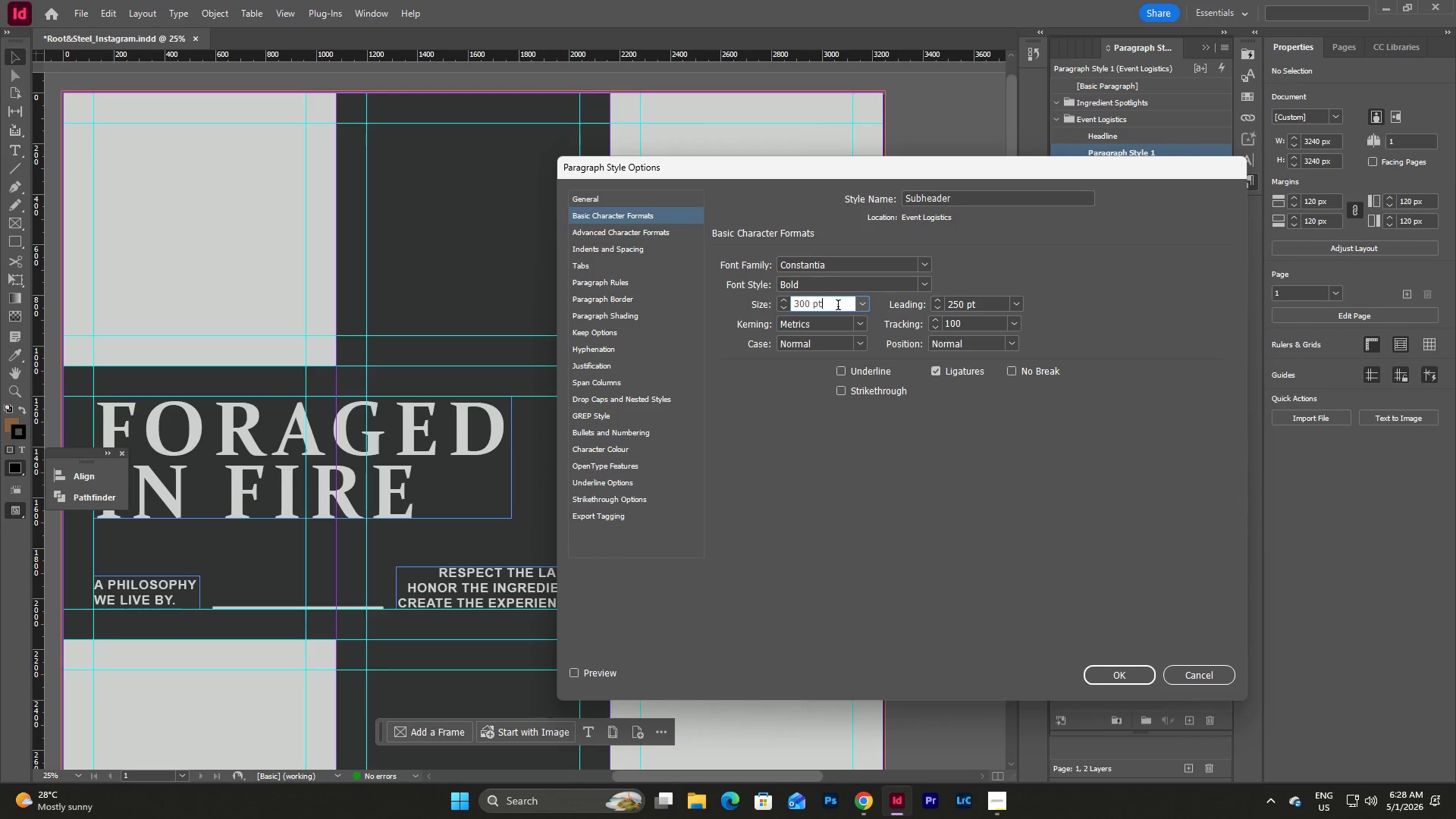 
left_click_drag(start_coordinate=[840, 306], to_coordinate=[752, 302])
 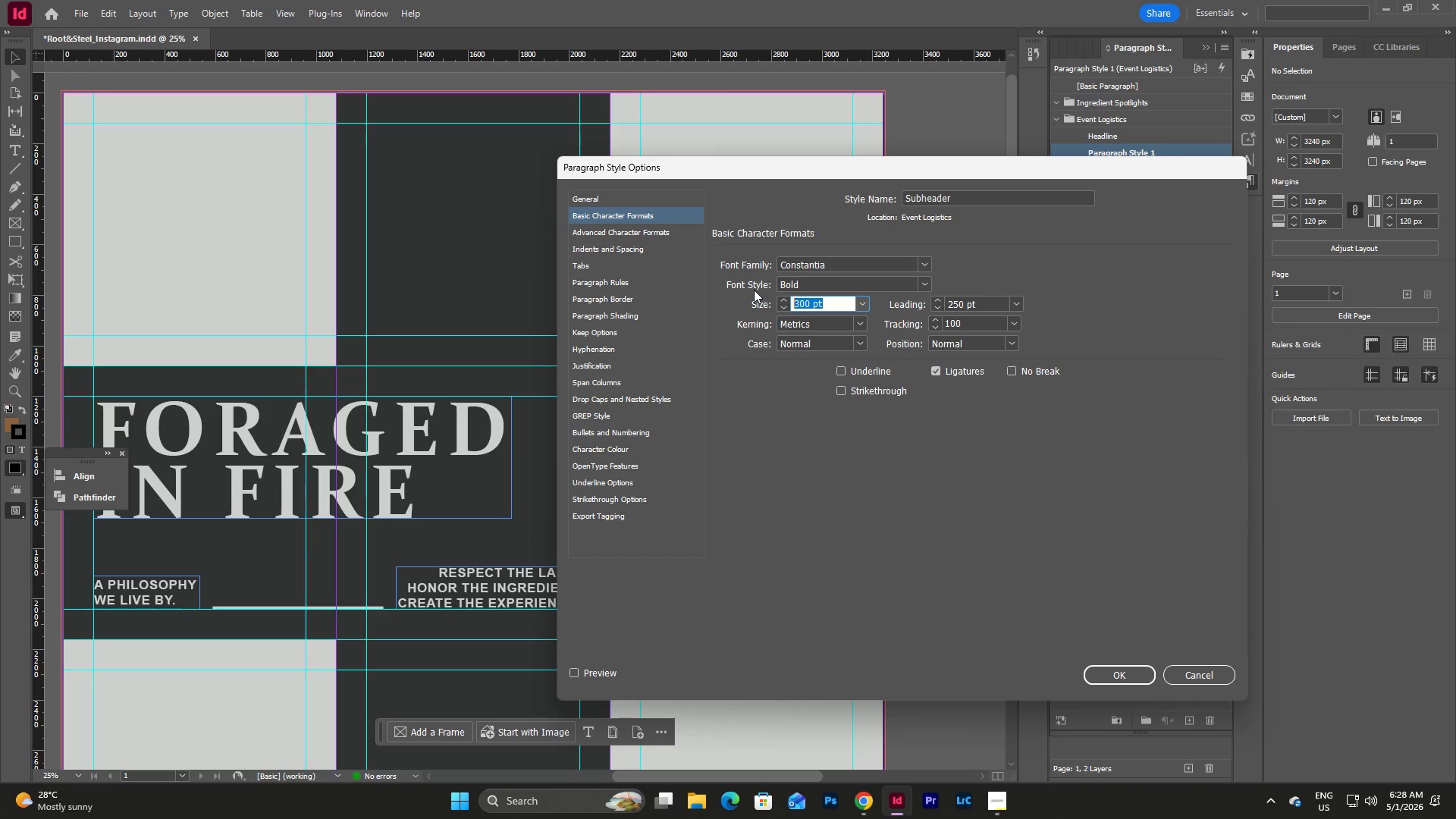 
key(Numpad2)
 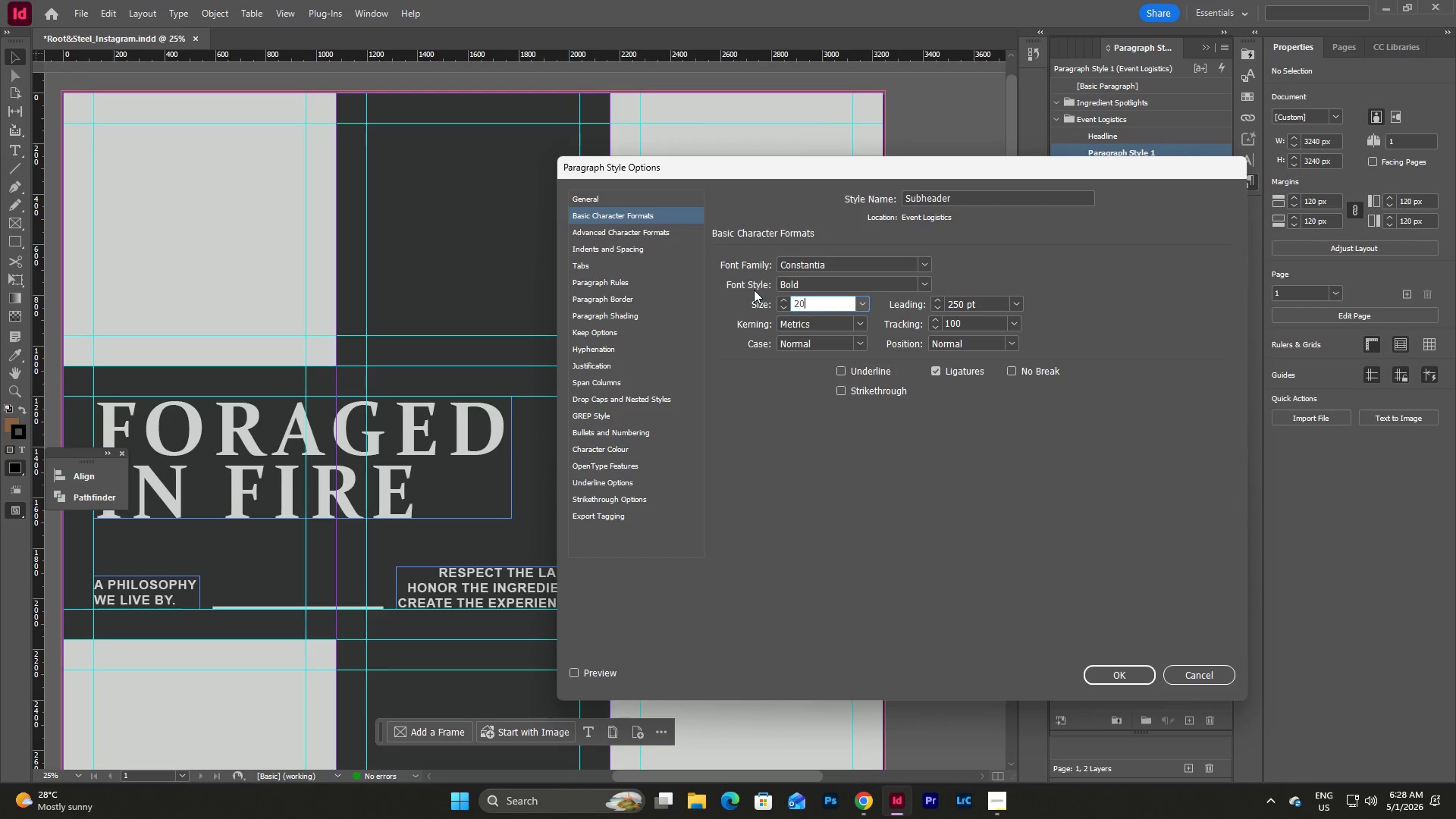 
key(Numpad0)
 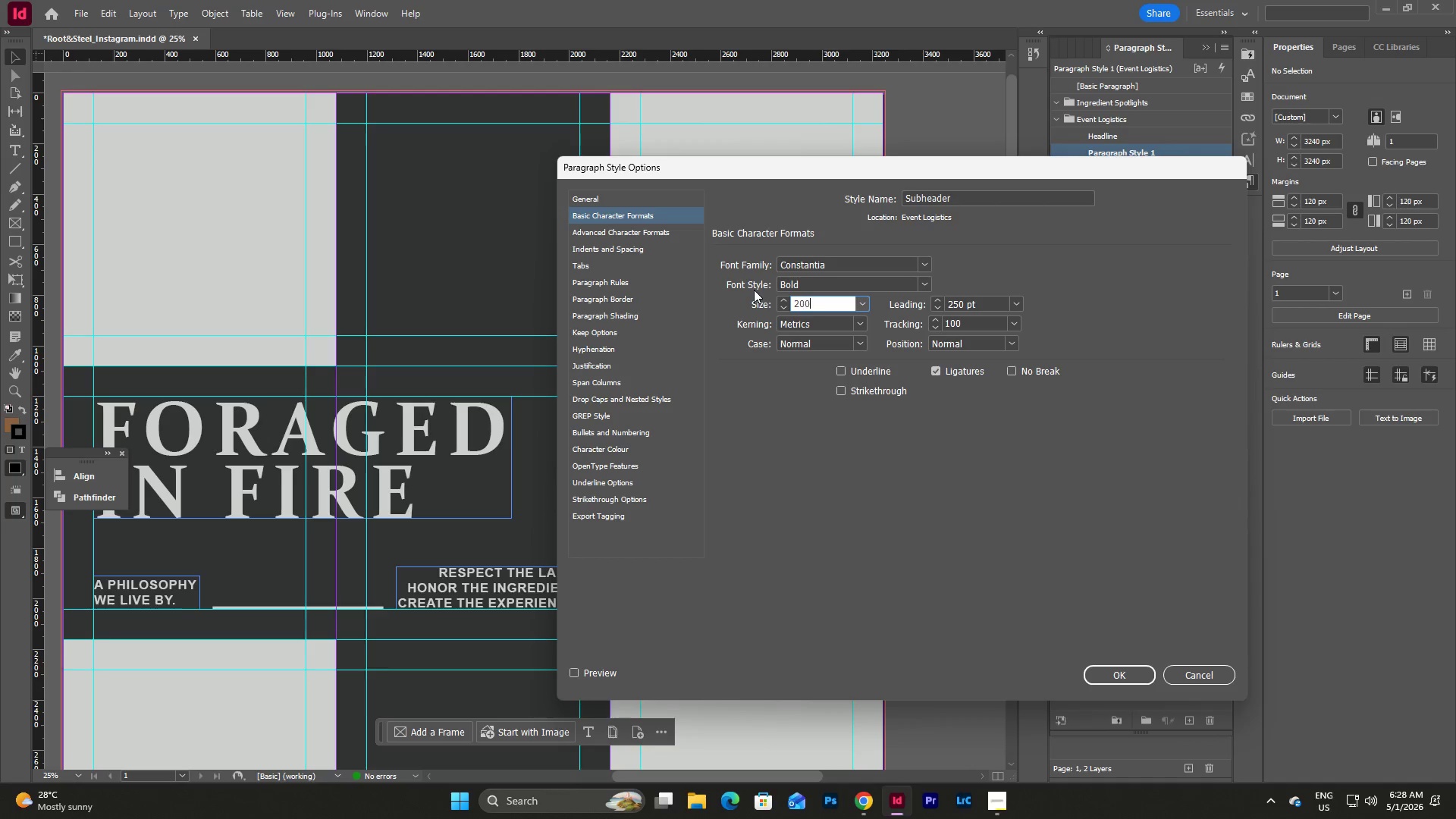 
key(Numpad0)
 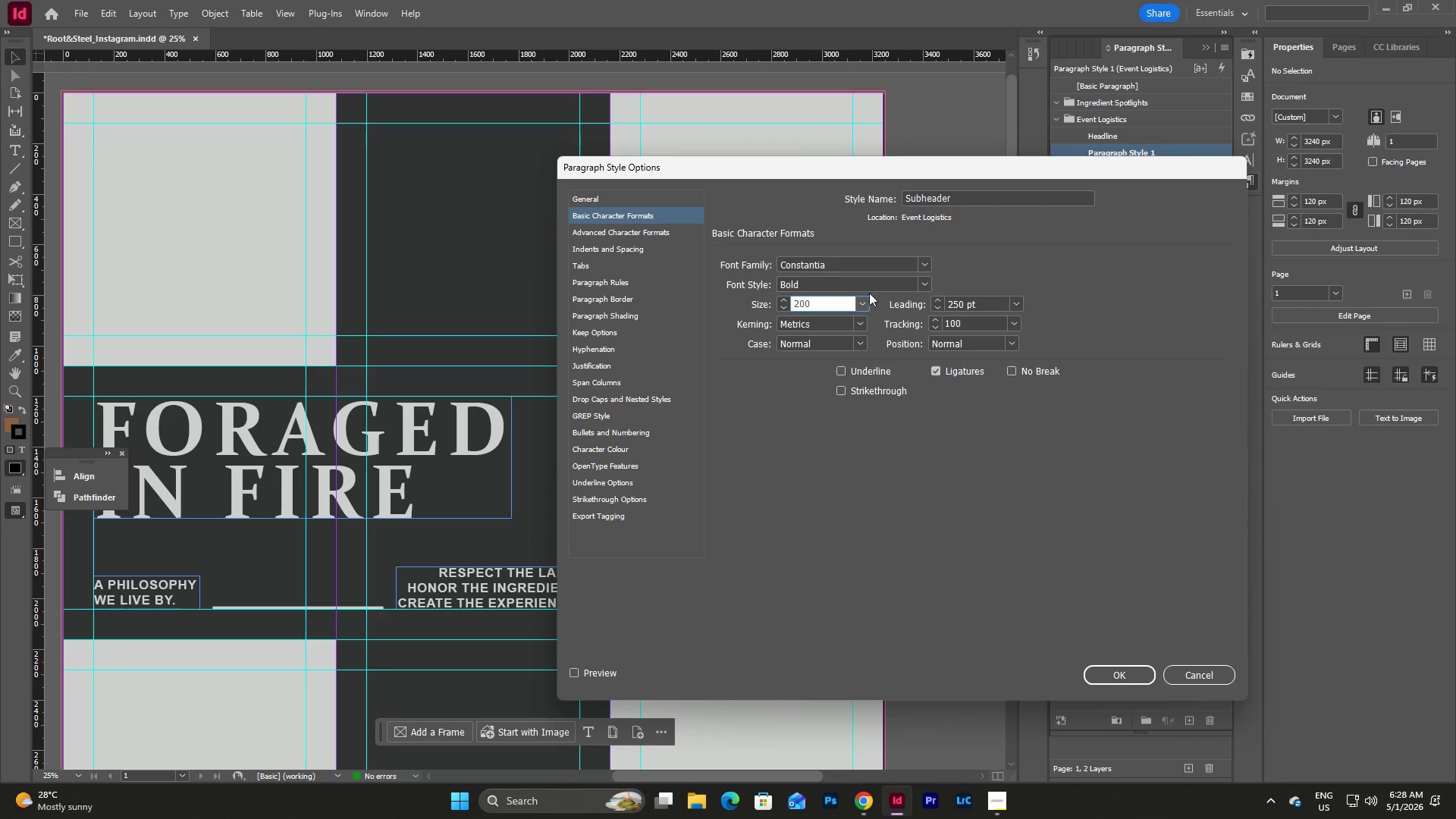 
left_click([1169, 291])
 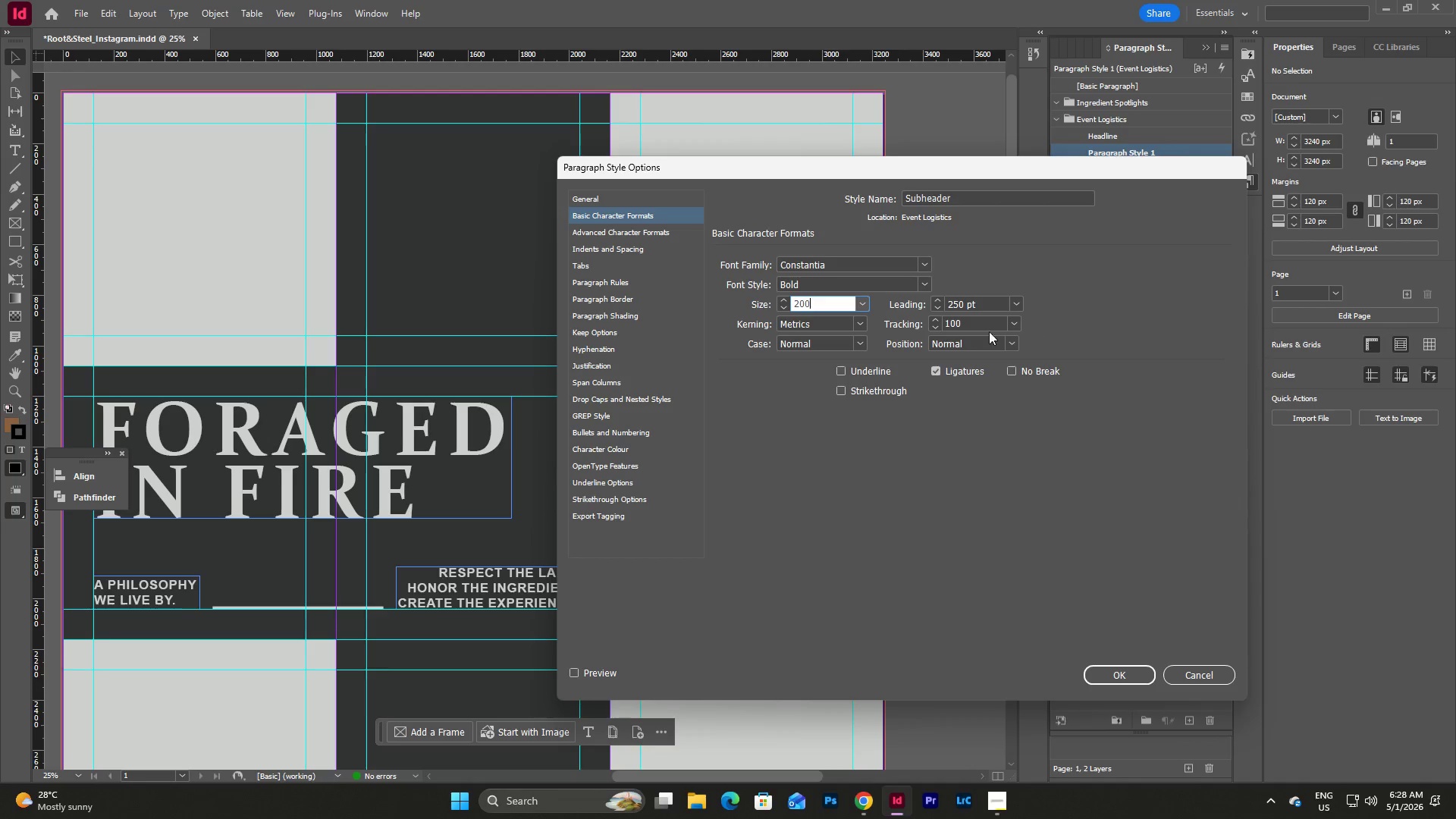 
double_click([967, 328])
 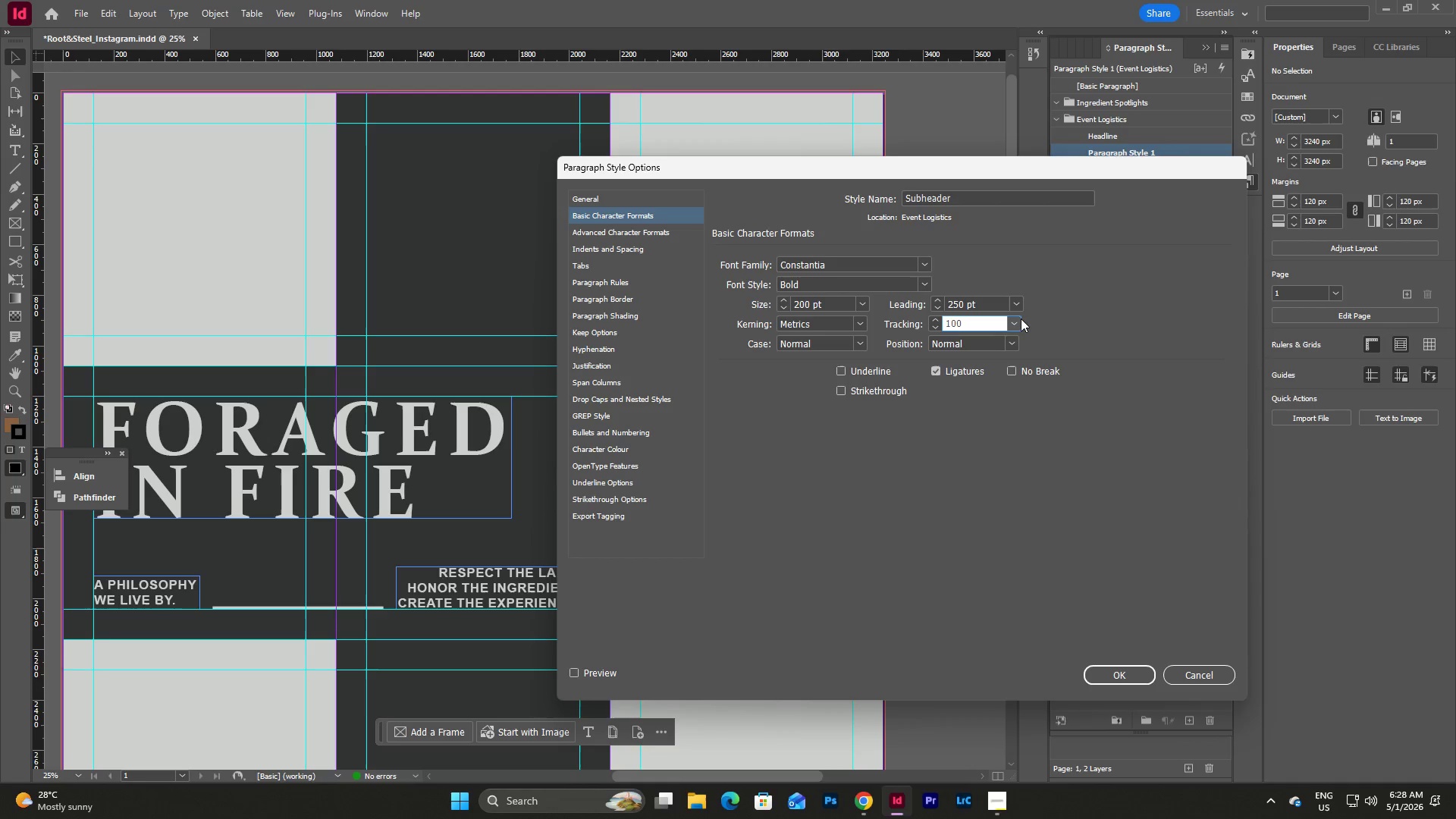 
left_click([1019, 305])
 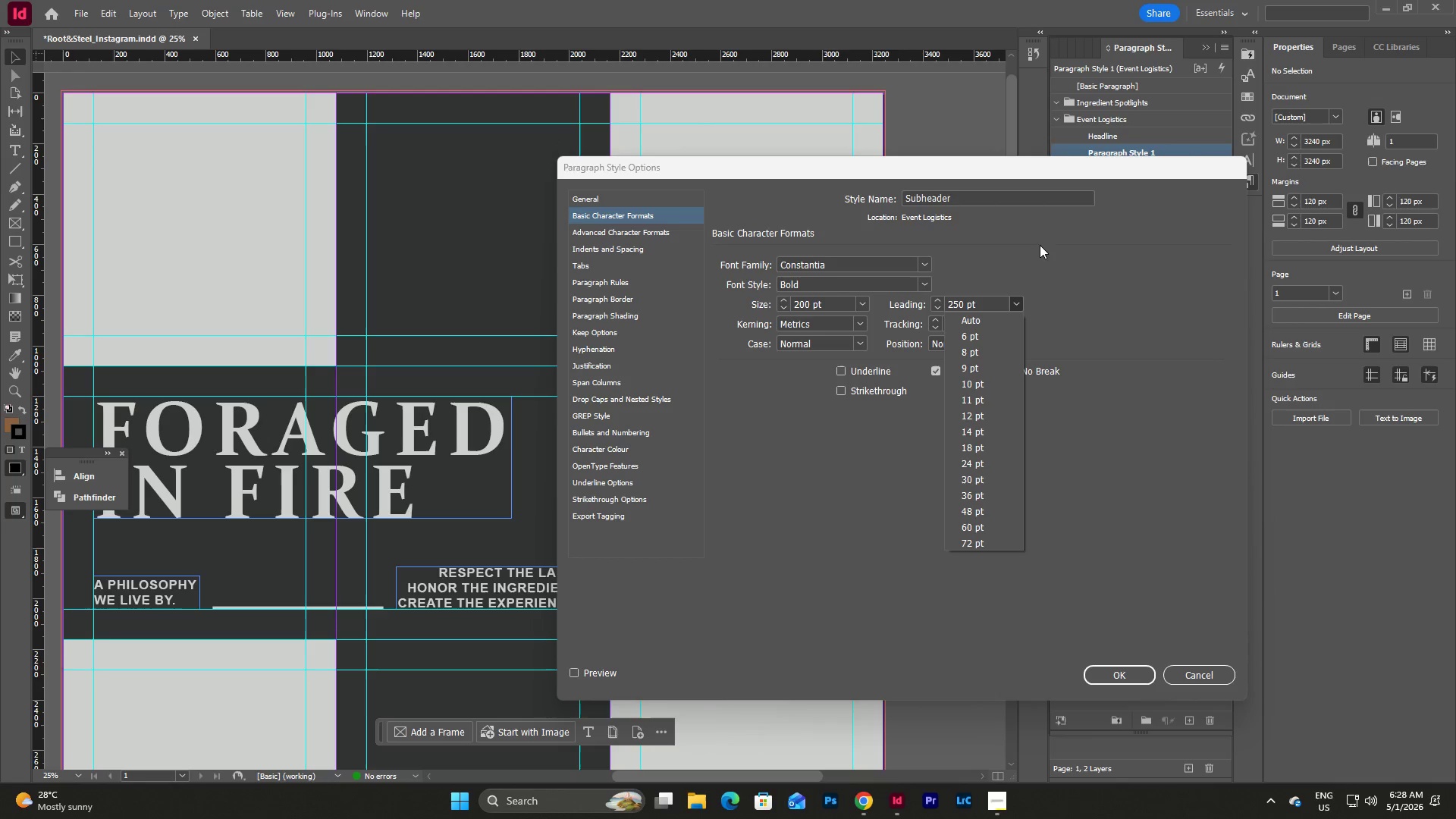 
left_click([987, 297])
 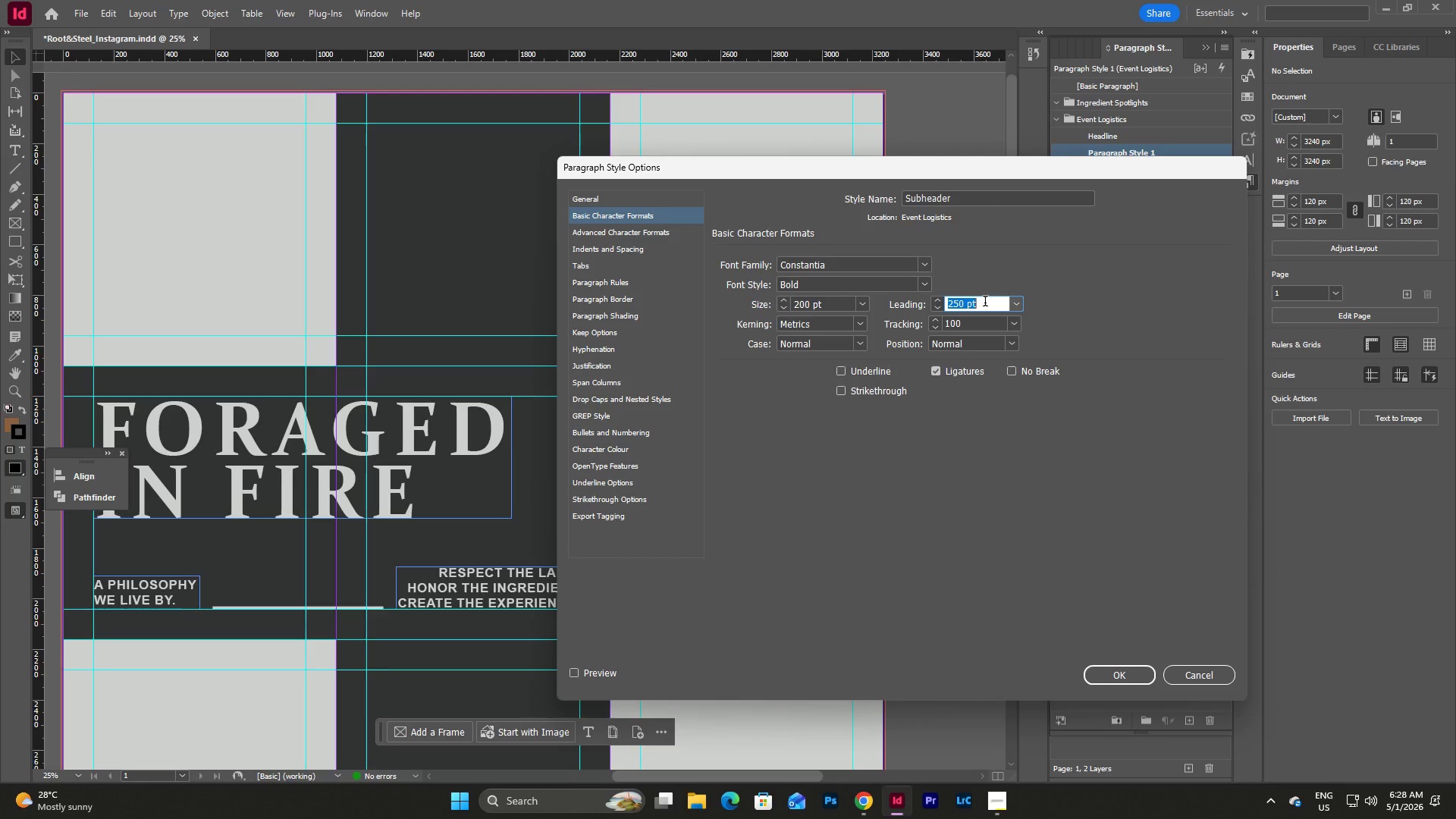 
key(Numpad1)
 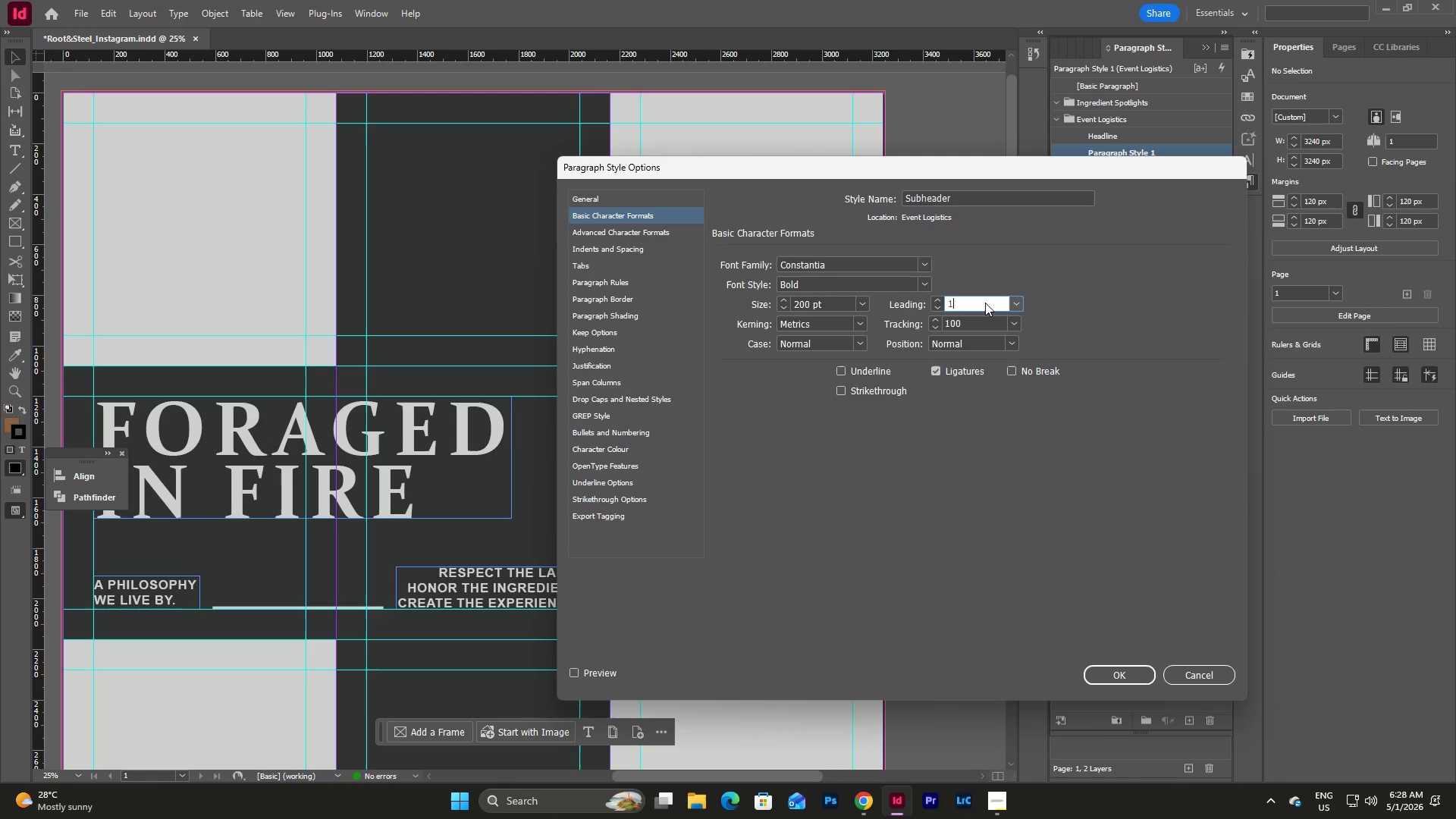 
key(Numpad5)
 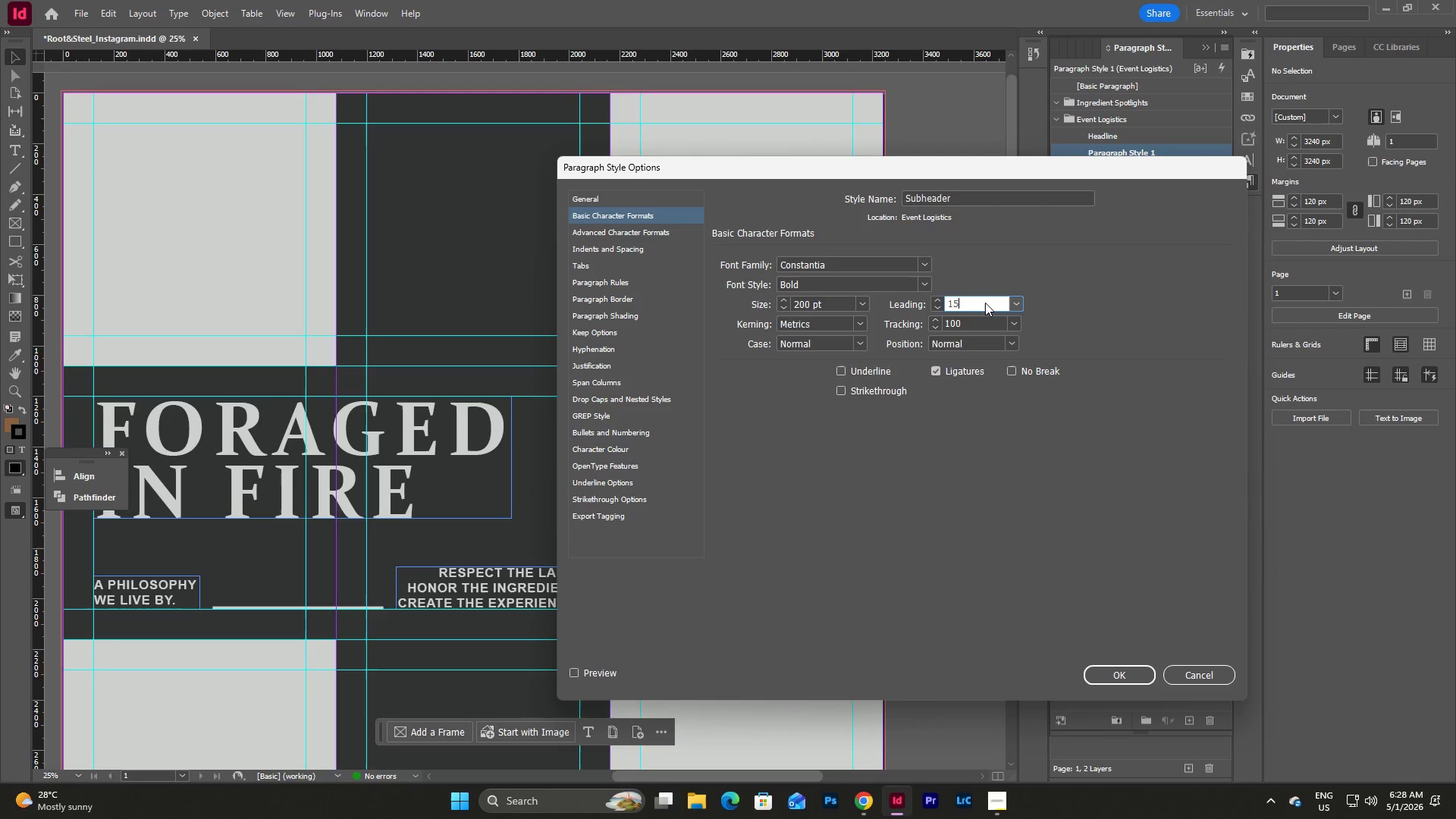 
key(Numpad0)
 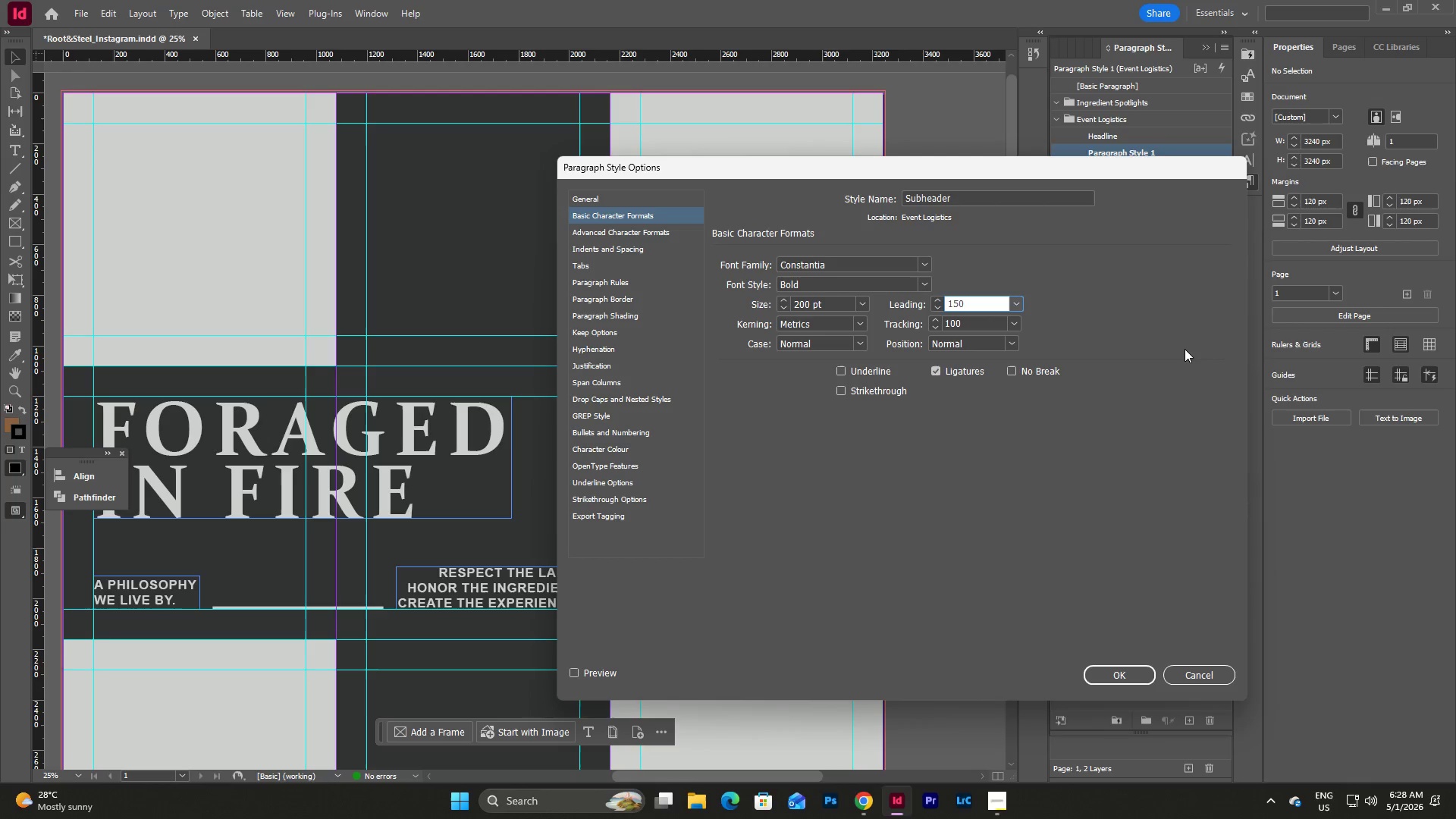 
left_click([1185, 349])
 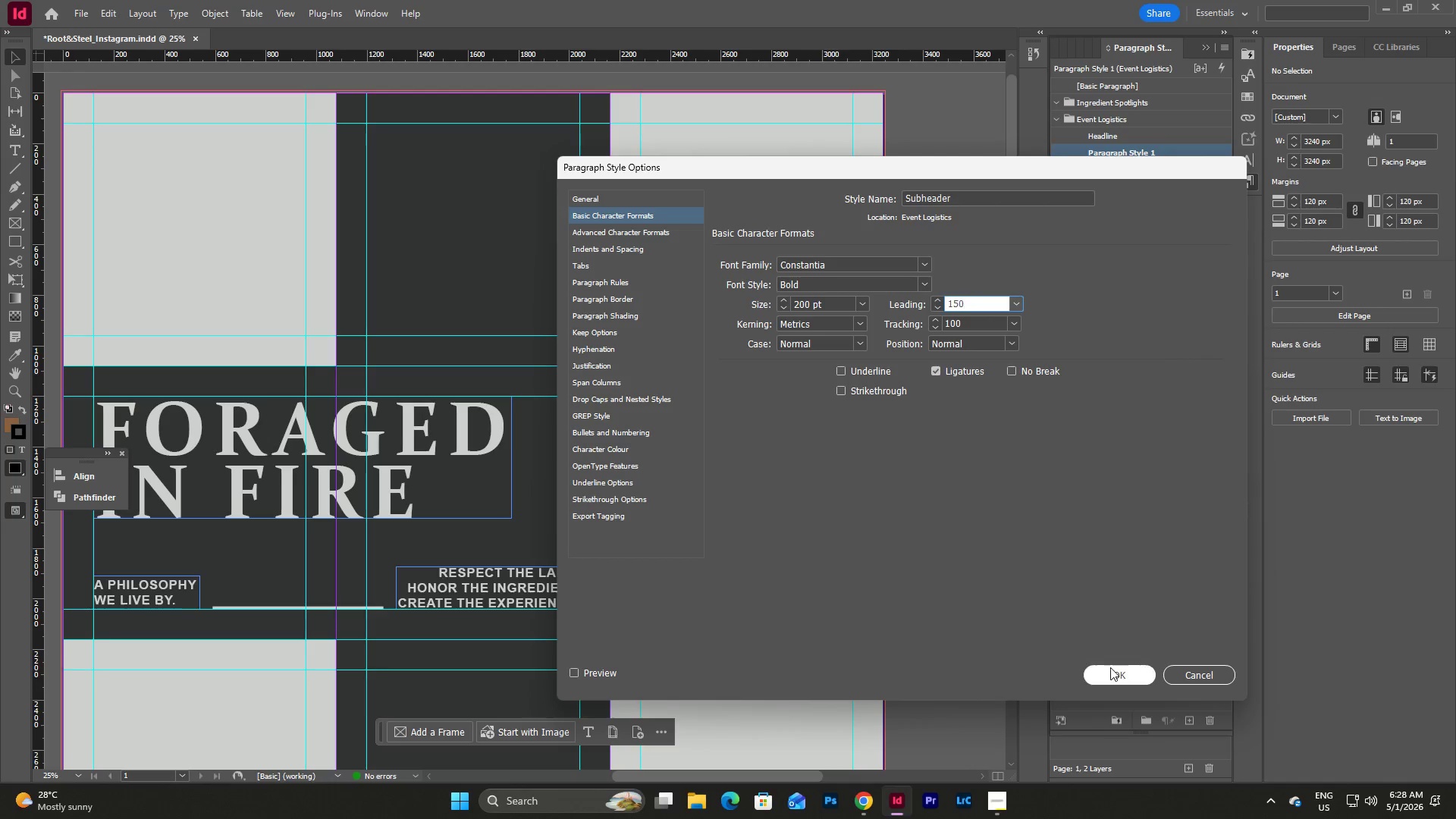 
left_click([1118, 679])
 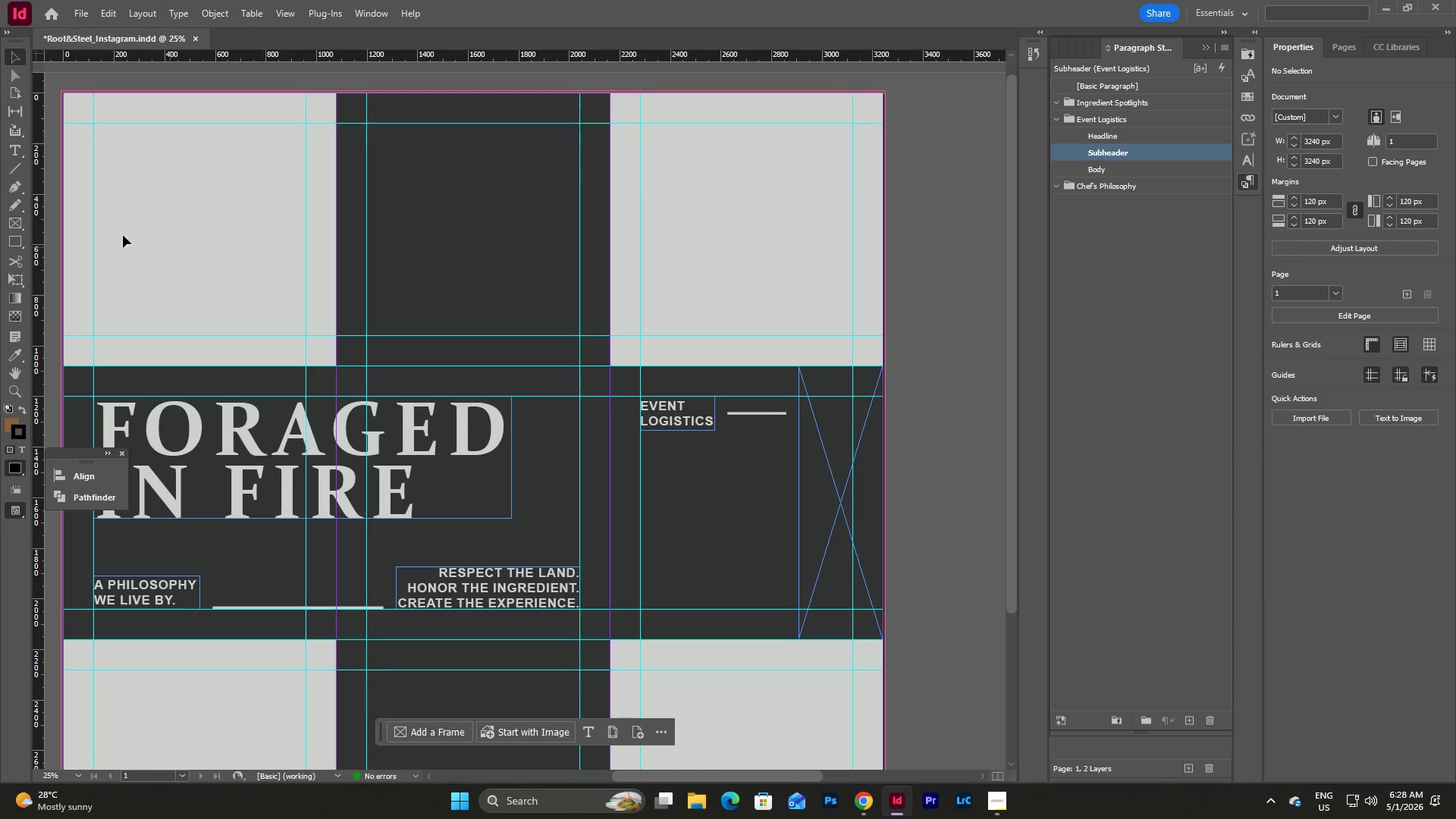 
left_click([16, 149])
 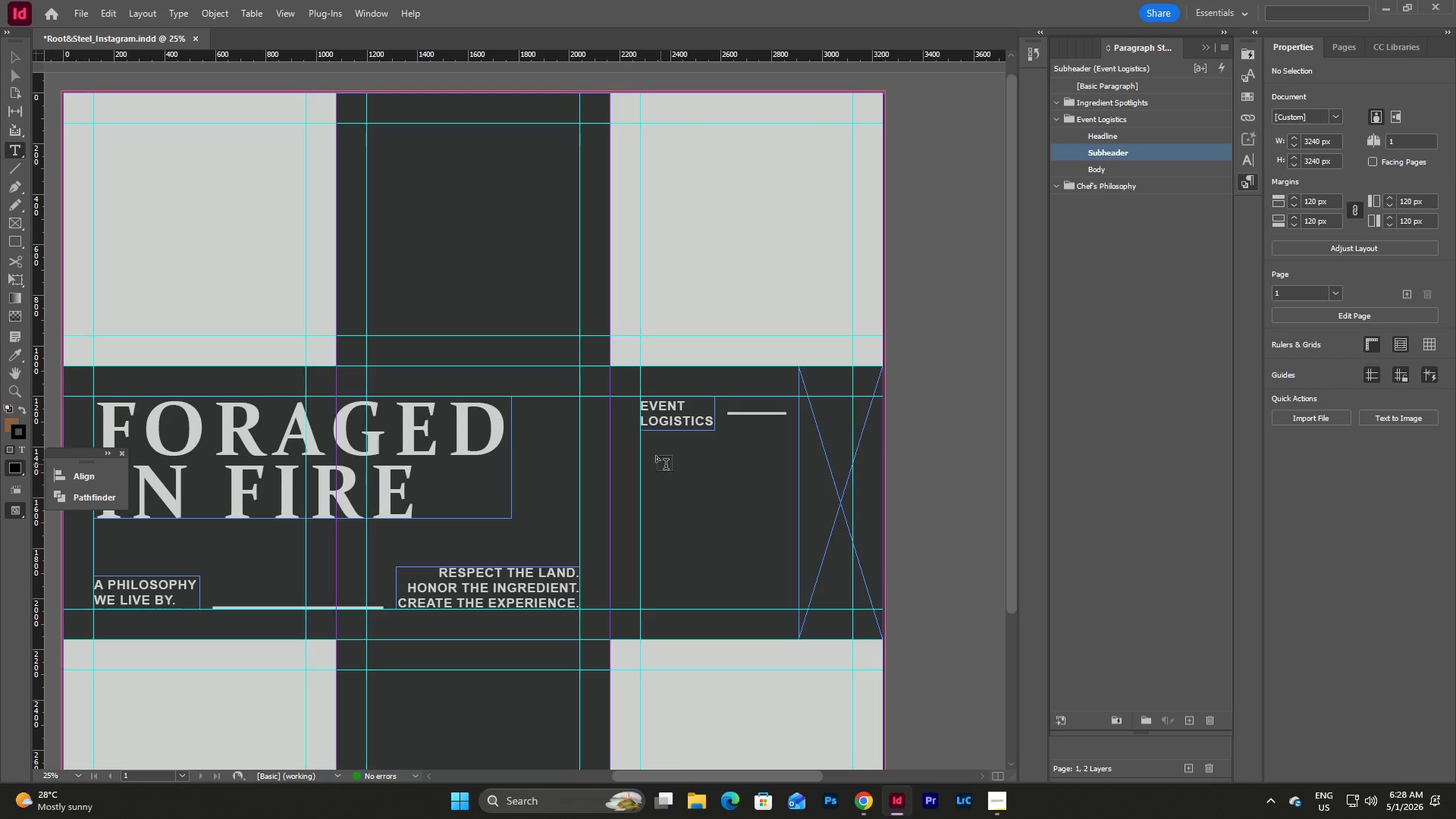 
left_click_drag(start_coordinate=[656, 455], to_coordinate=[795, 520])
 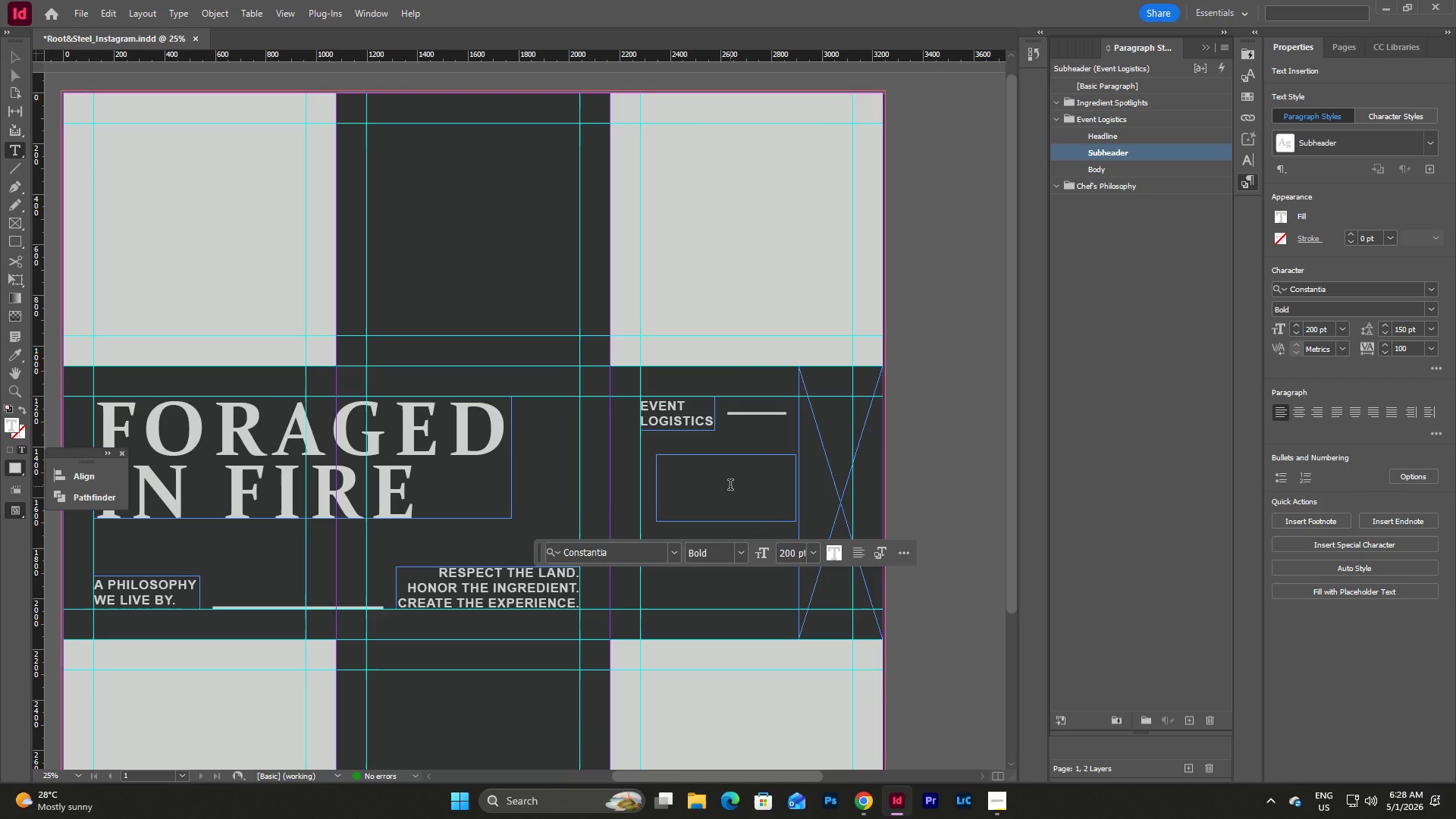 
key(Numpad0)
 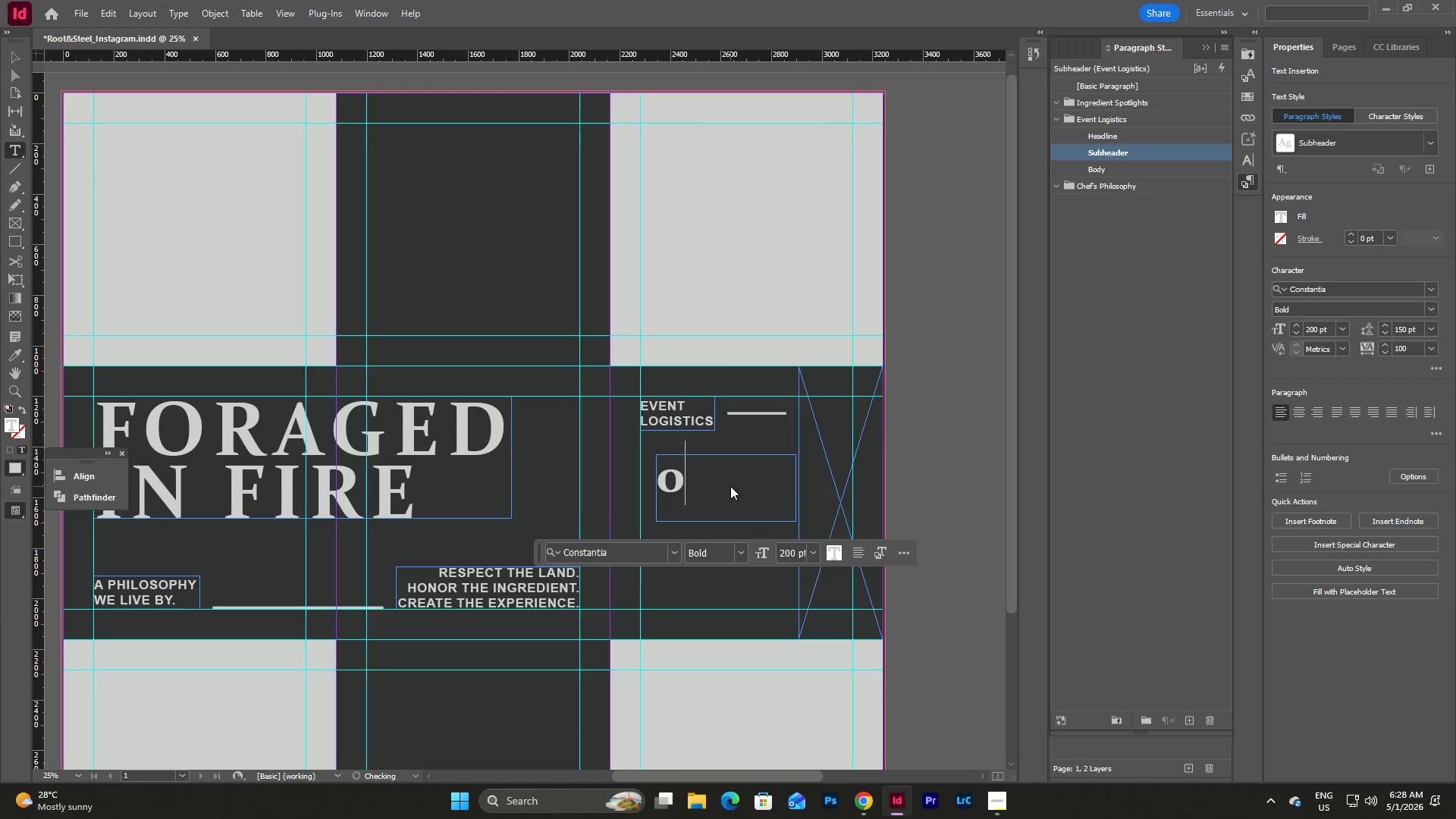 
key(Numpad5)
 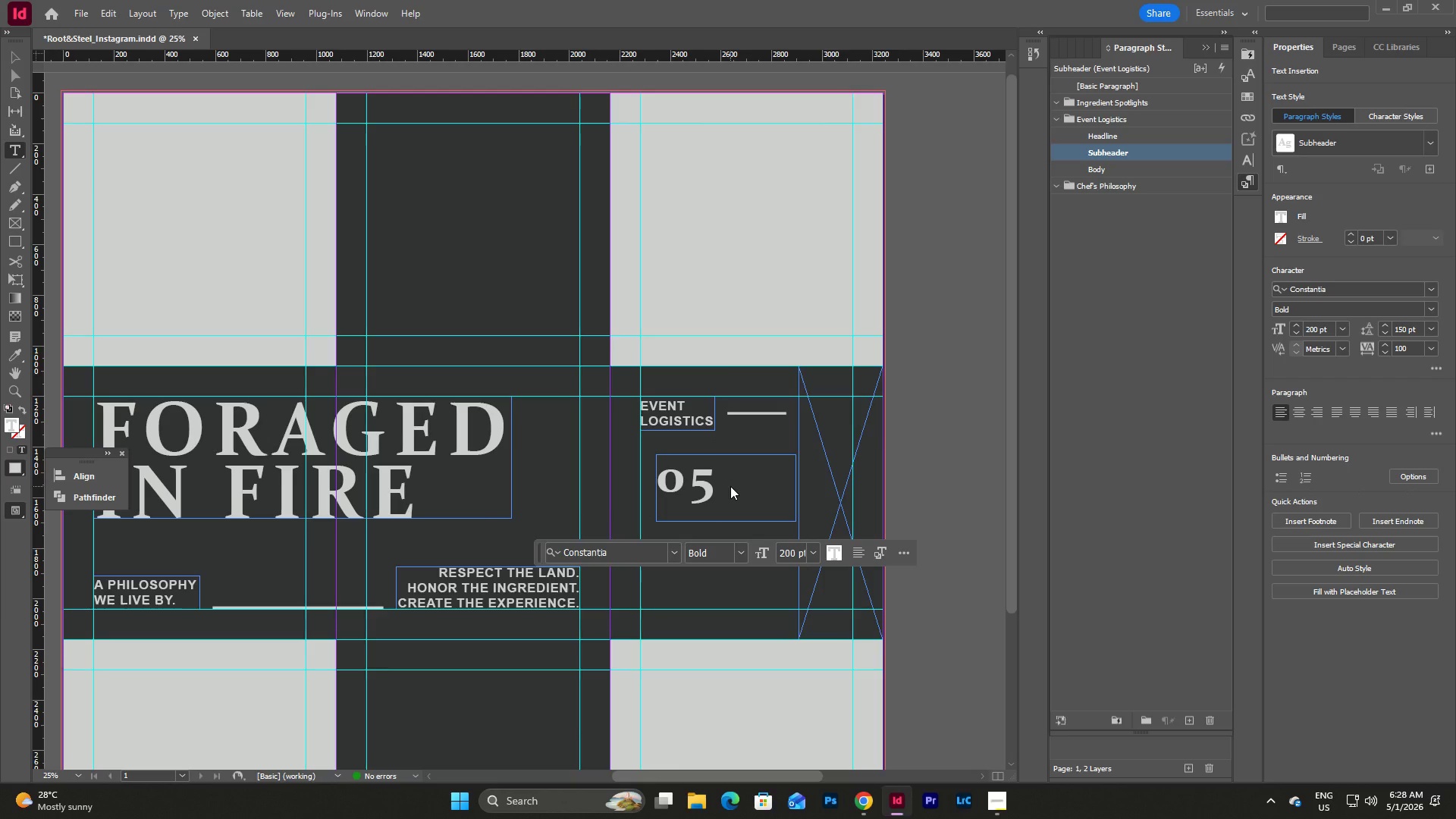 
key(Slash)
 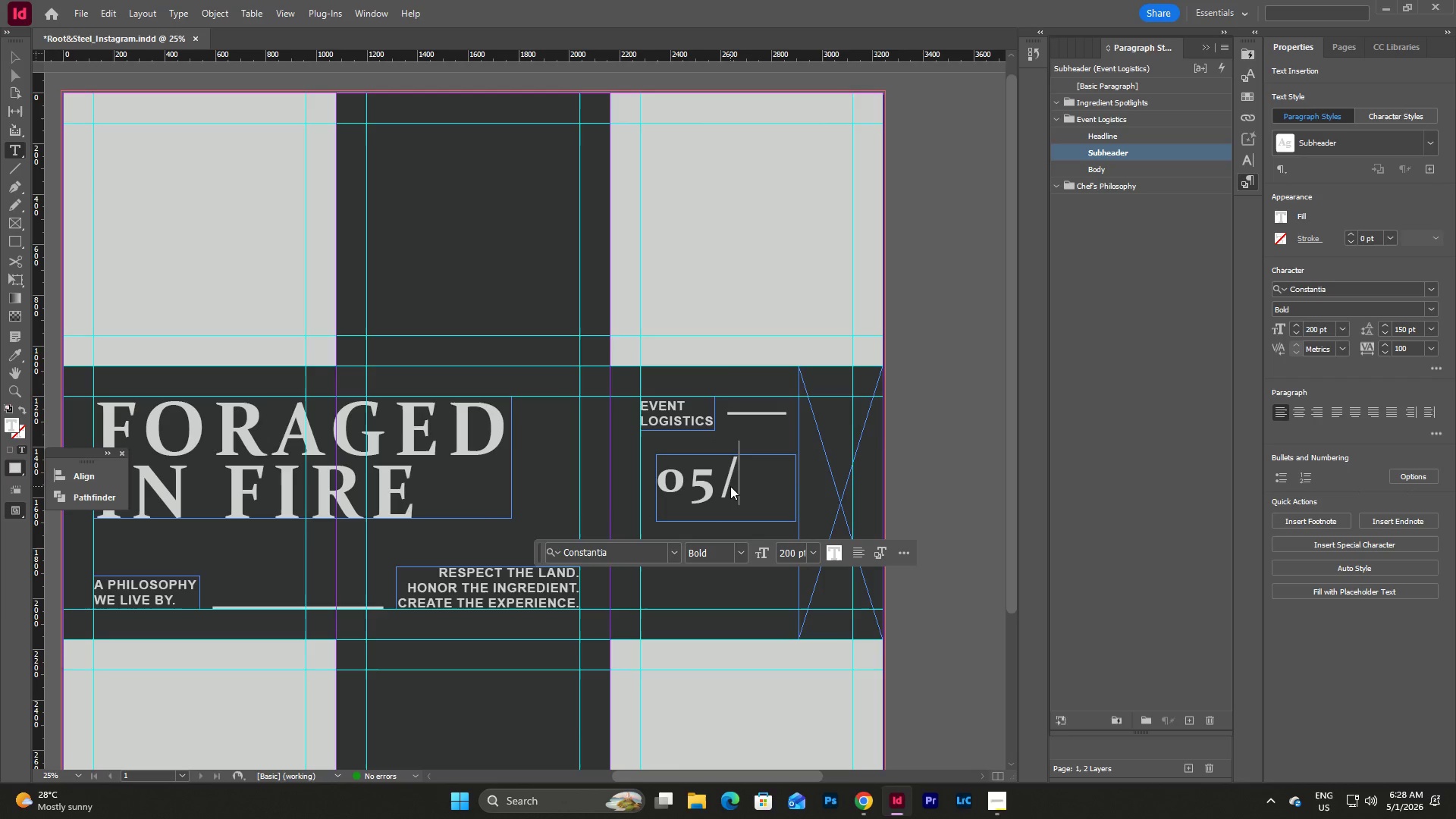 
key(Numpad2)
 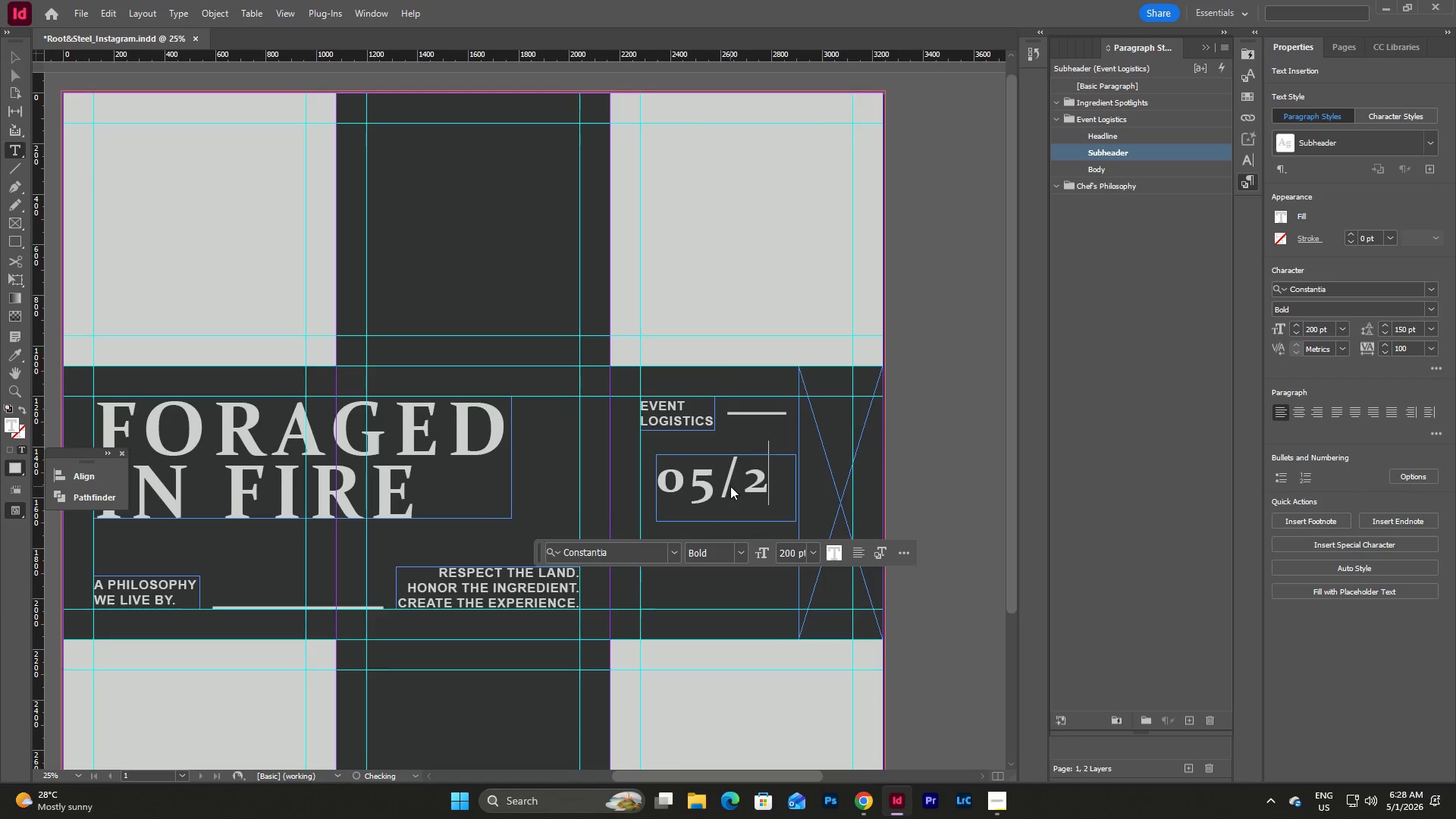 
key(Numpad4)
 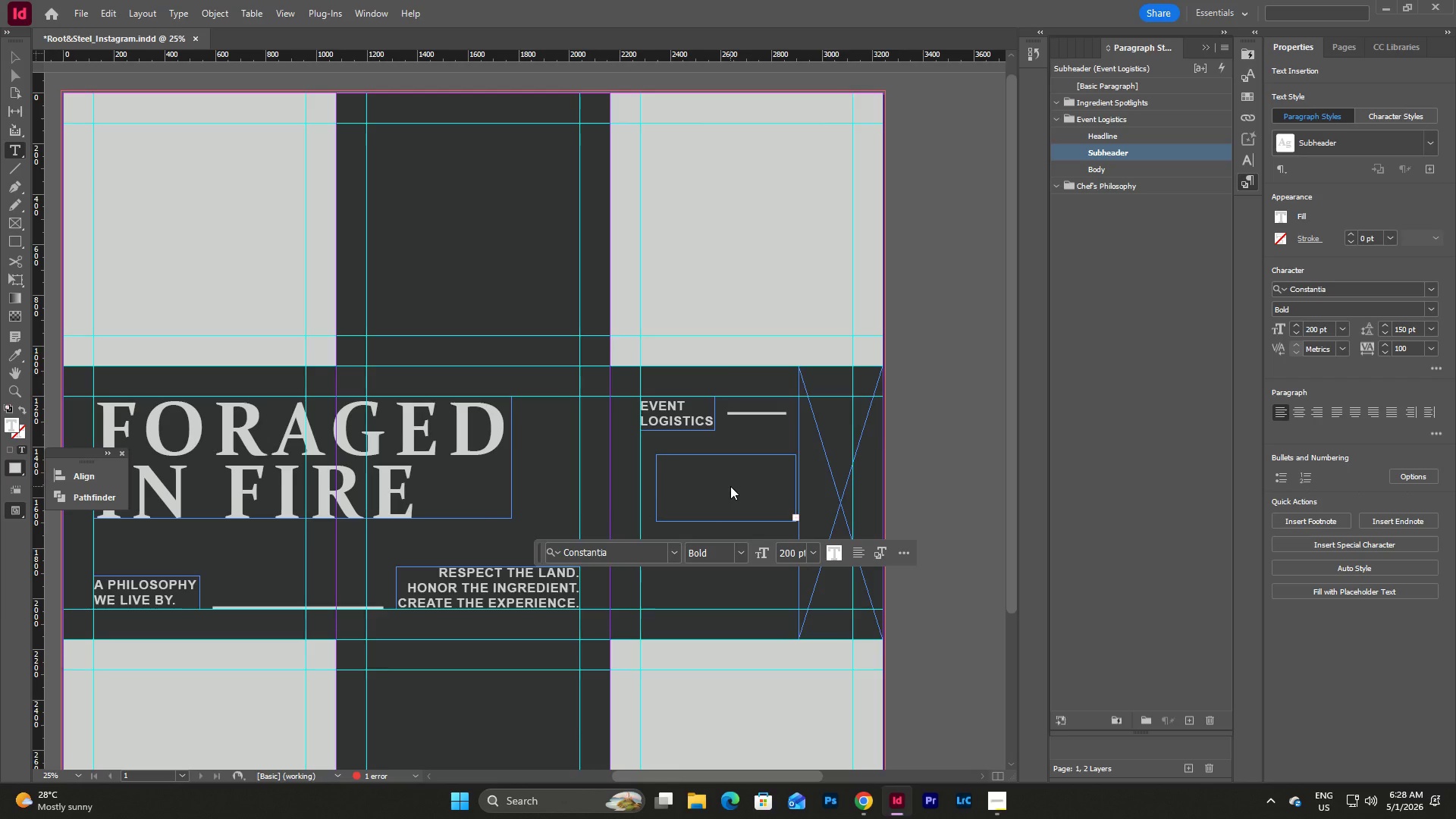 
key(Escape)
 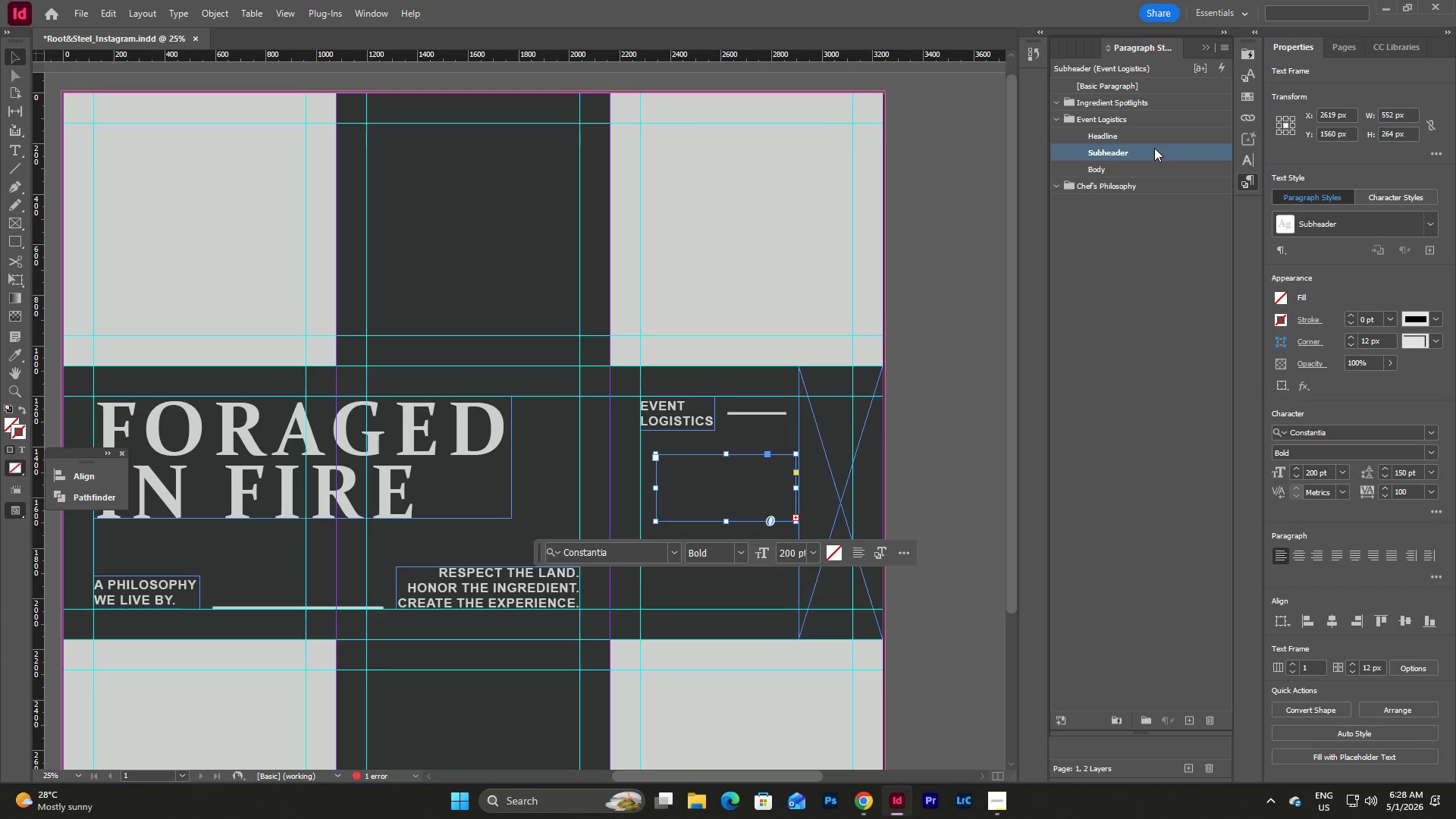 
double_click([1154, 148])
 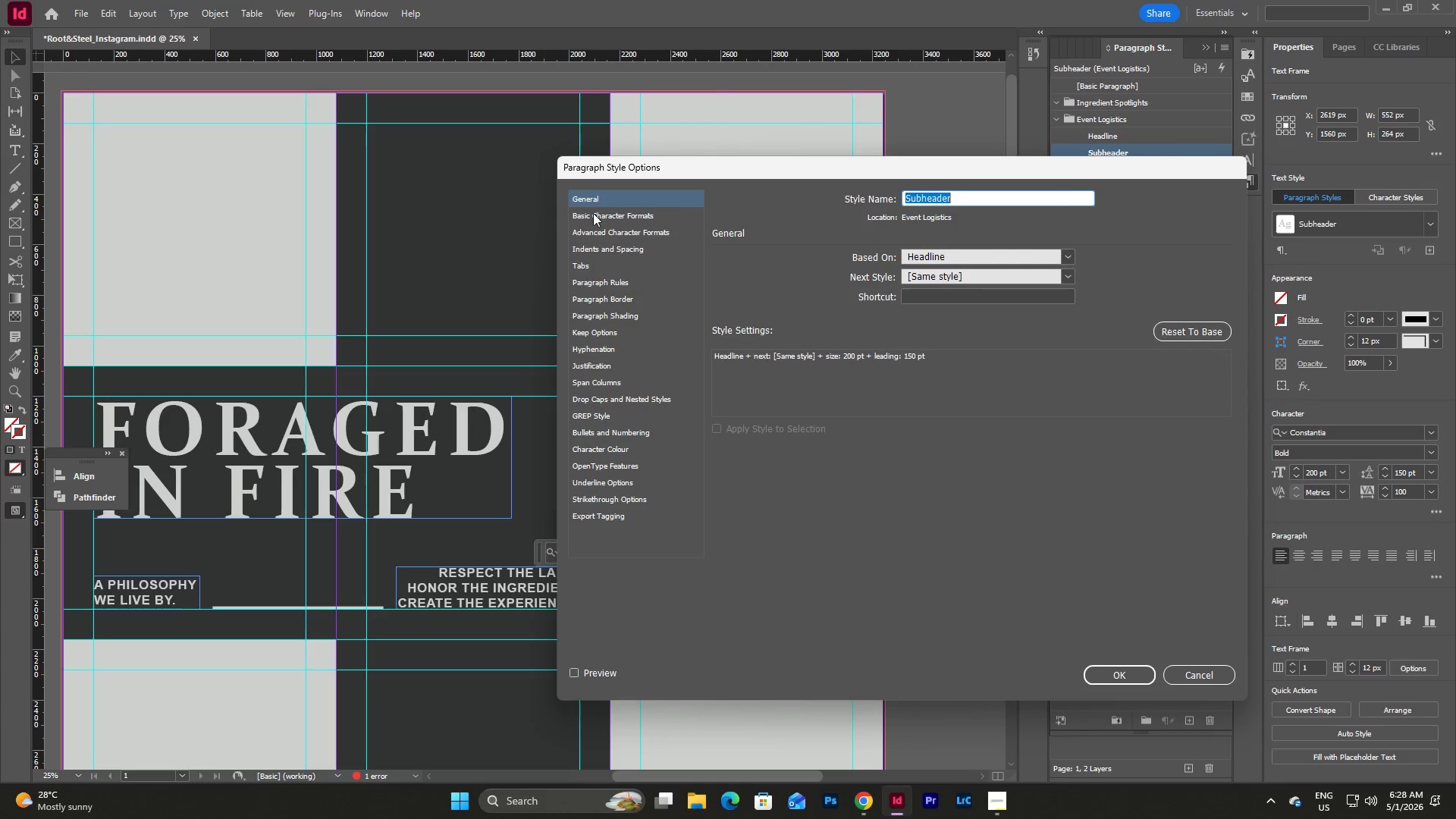 
left_click([607, 216])
 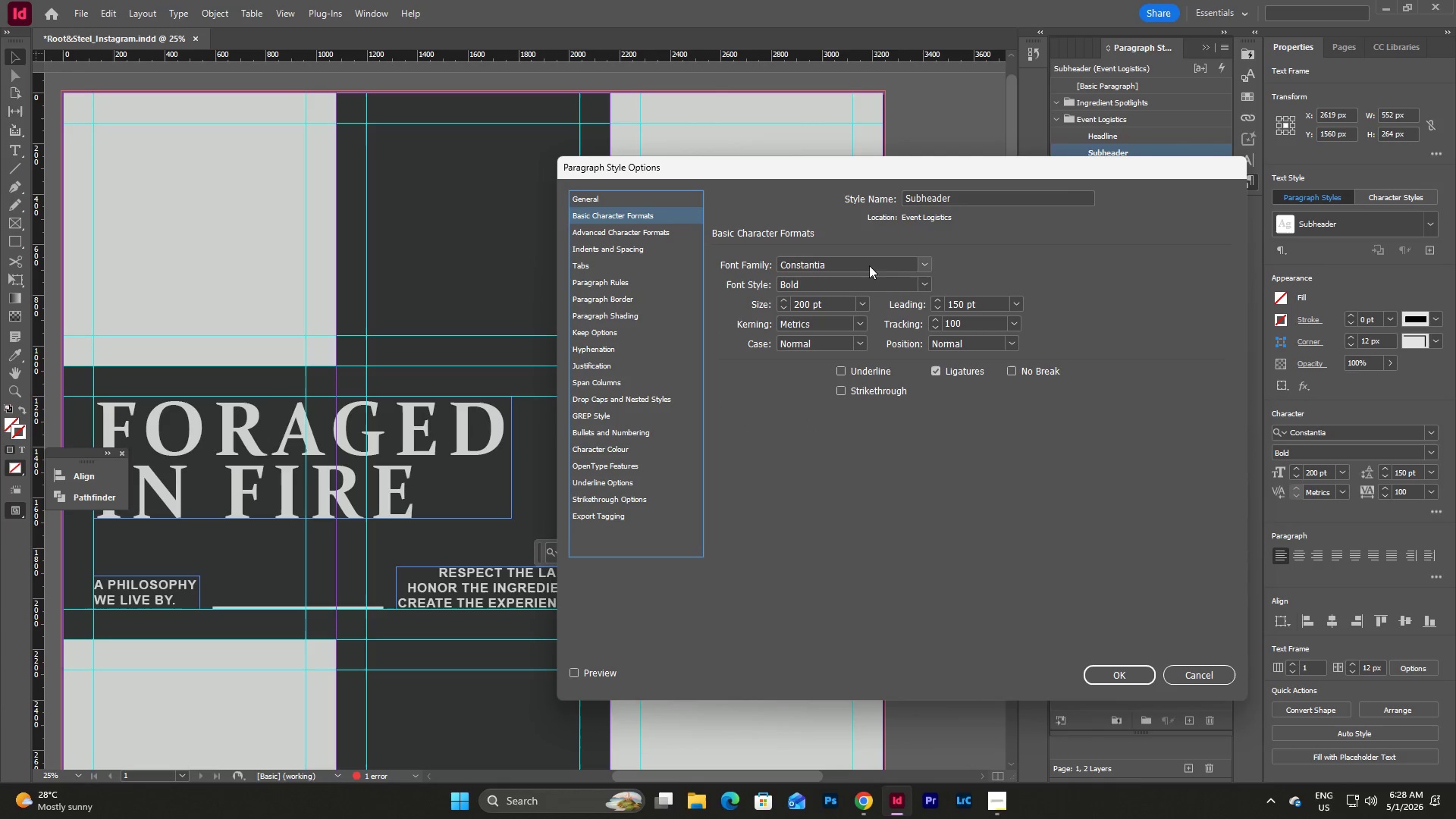 
left_click([926, 278])
 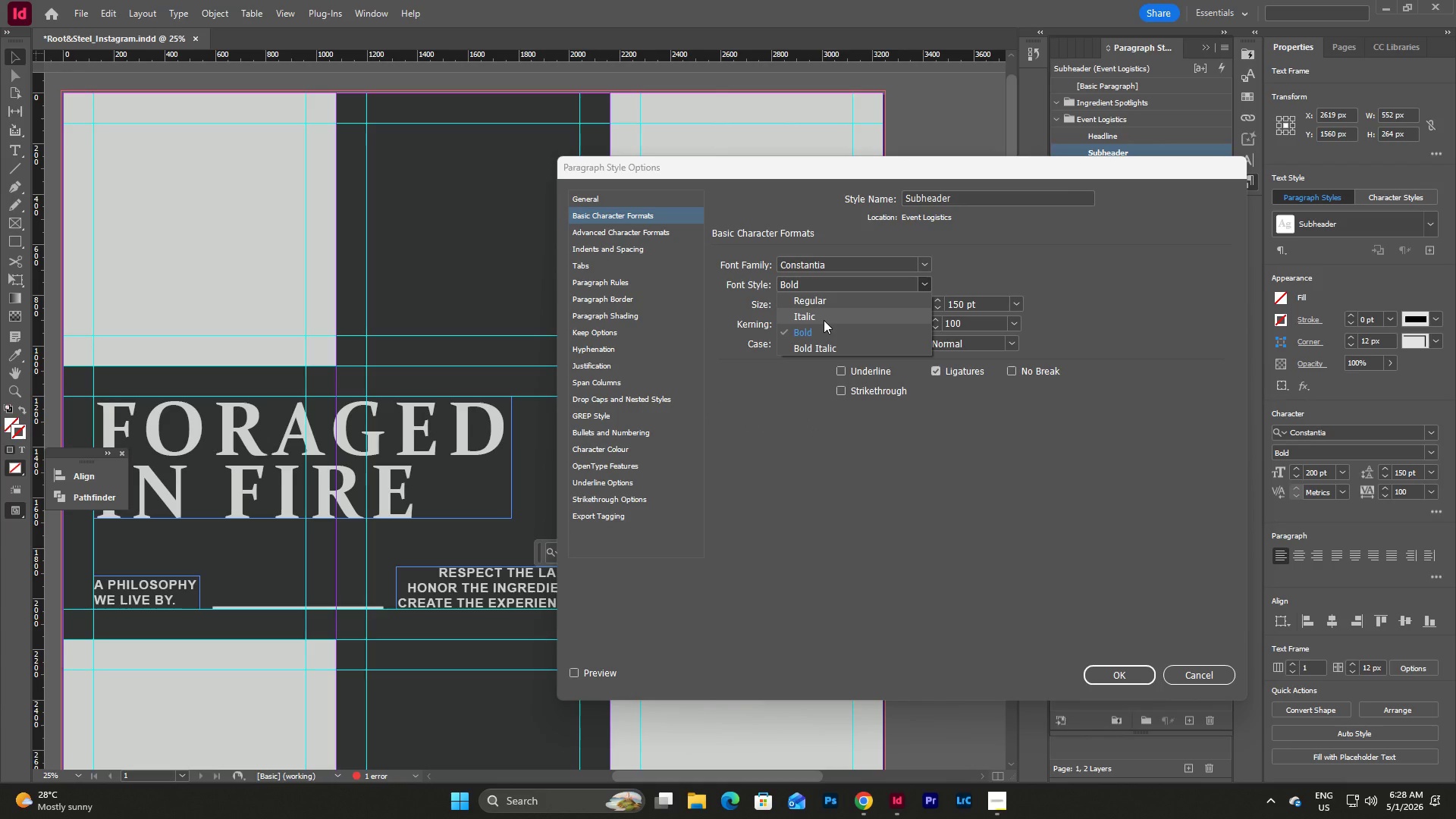 
left_click([824, 320])
 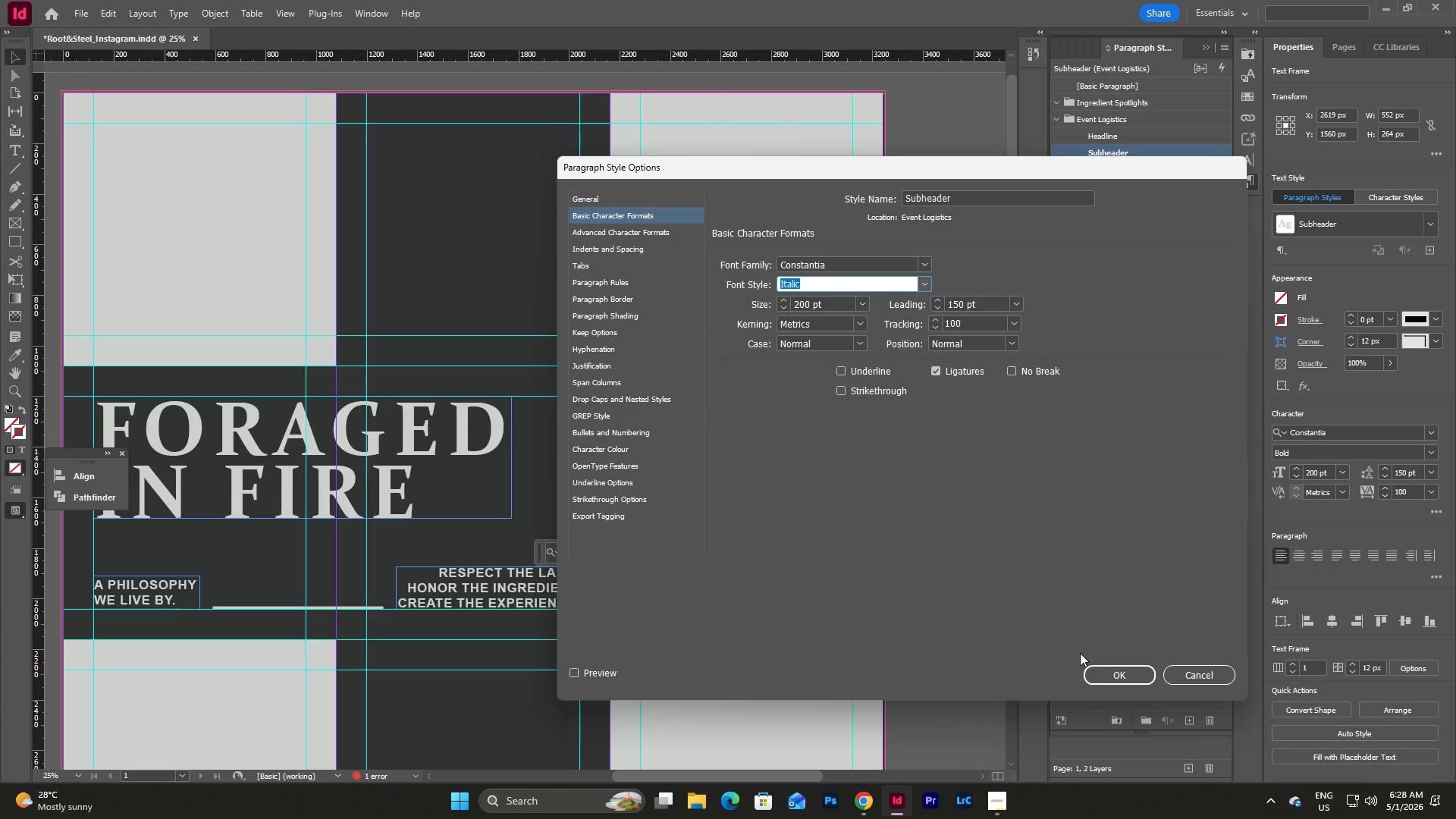 
left_click([1109, 672])
 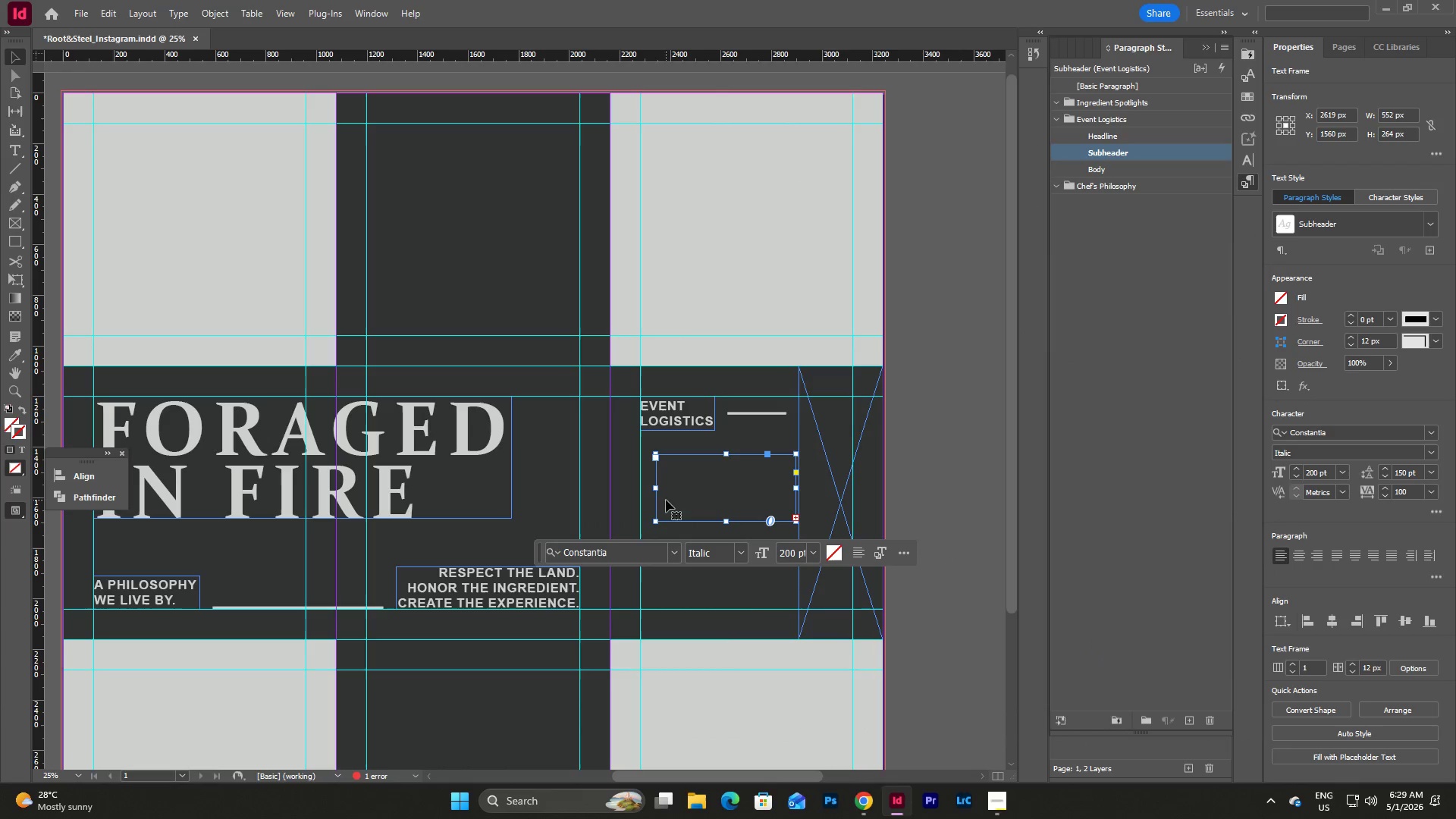 
left_click_drag(start_coordinate=[654, 491], to_coordinate=[607, 491])
 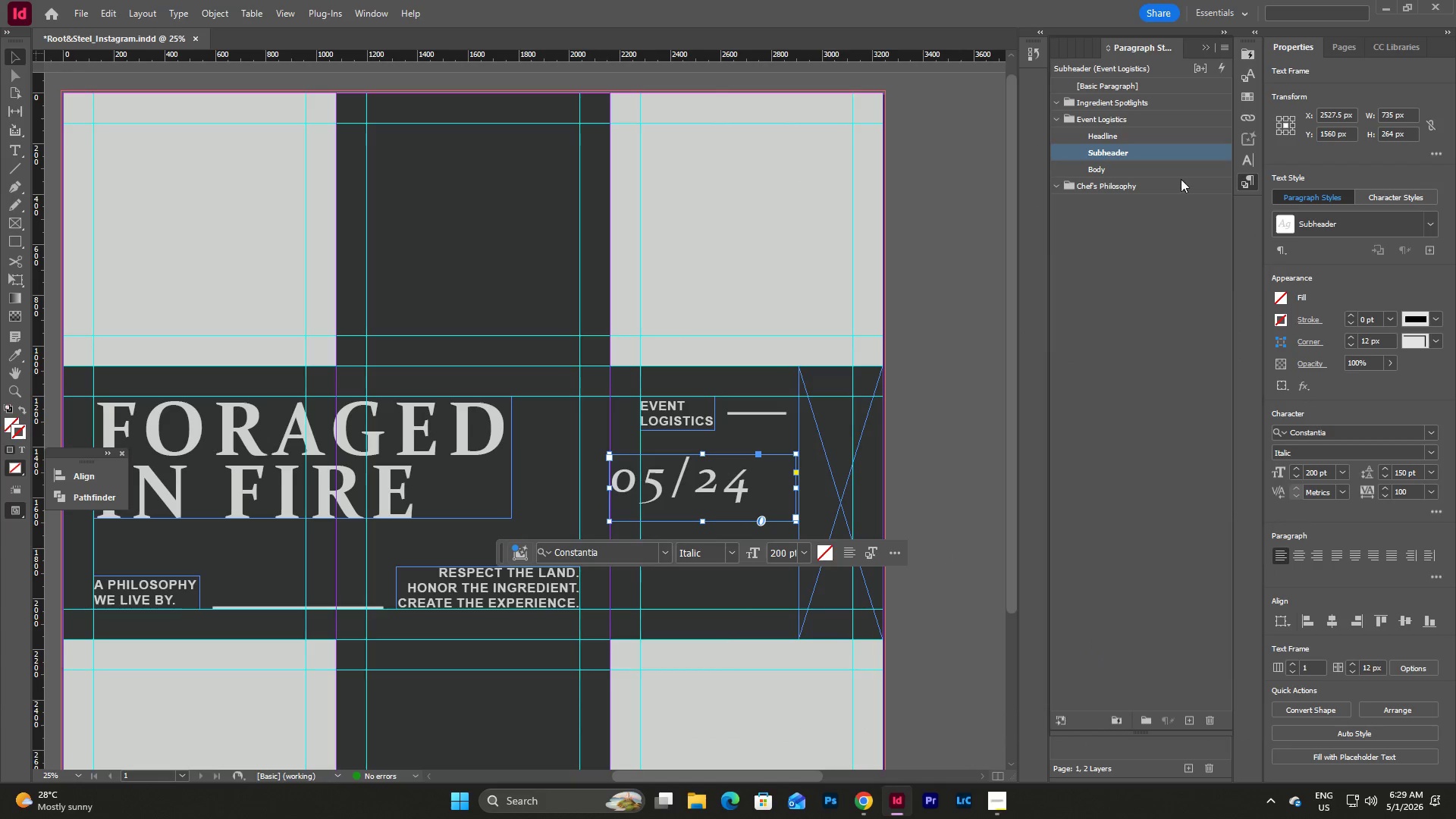 
double_click([1176, 150])
 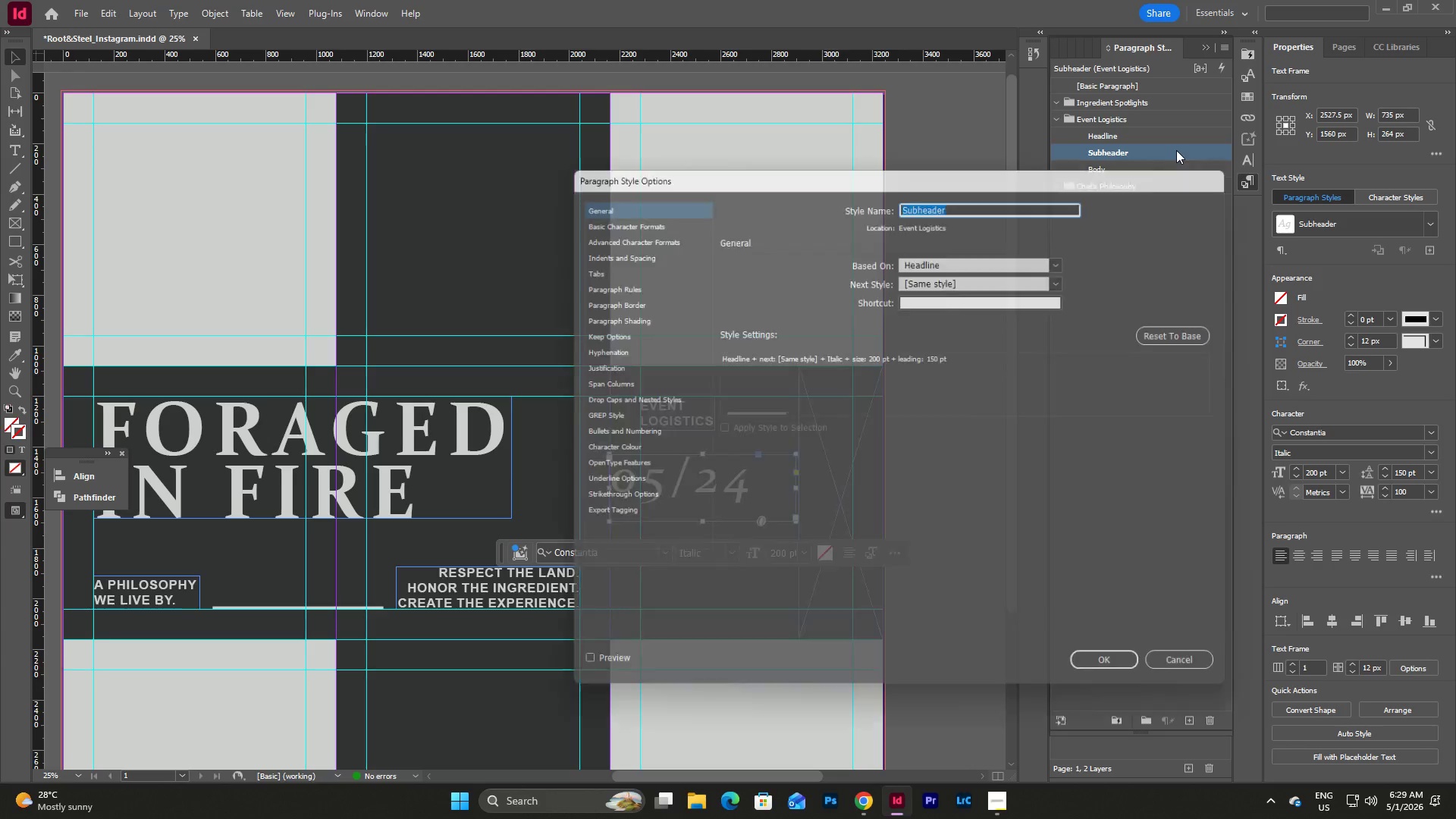 
triple_click([1176, 150])
 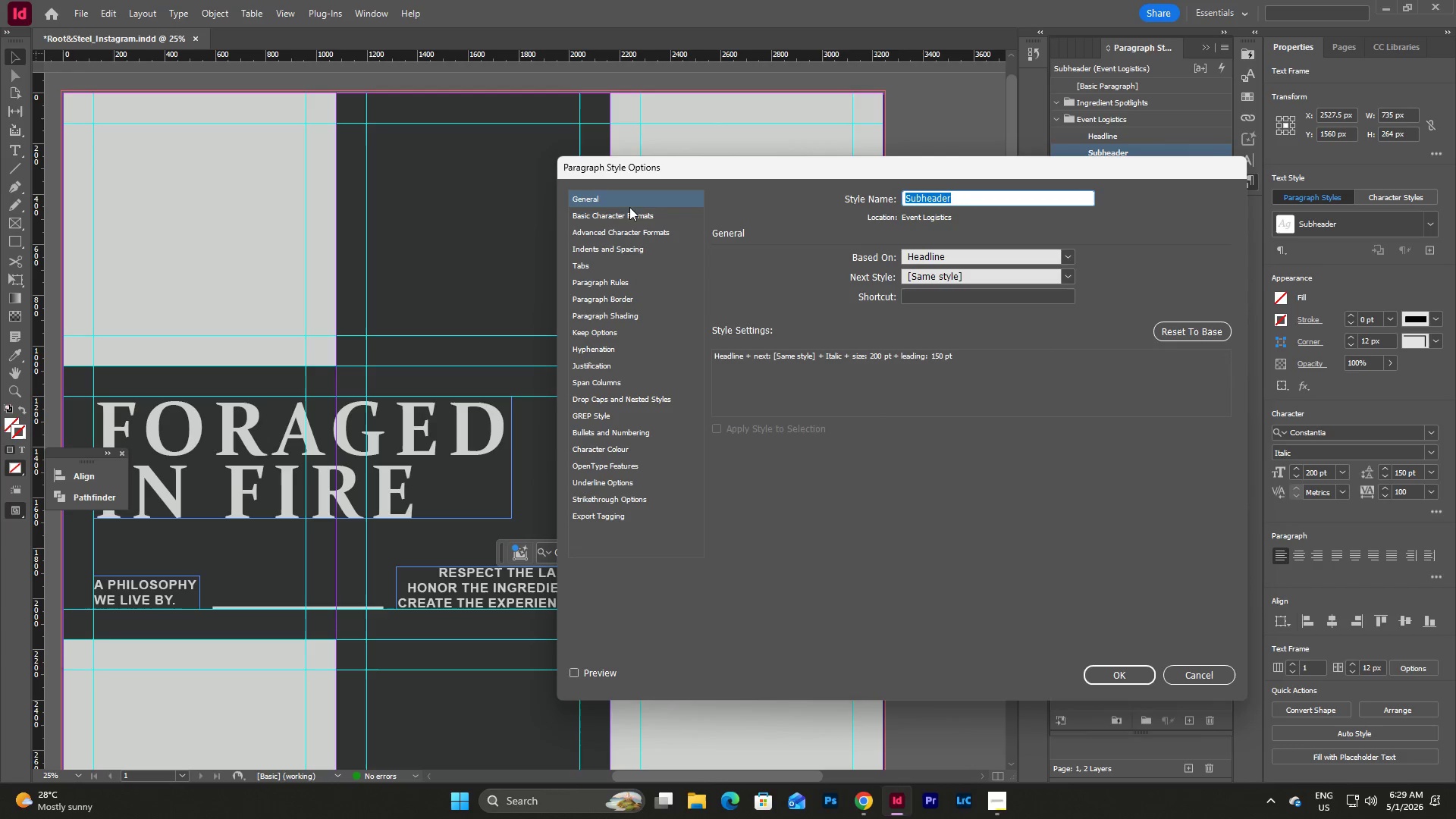 
left_click([623, 221])
 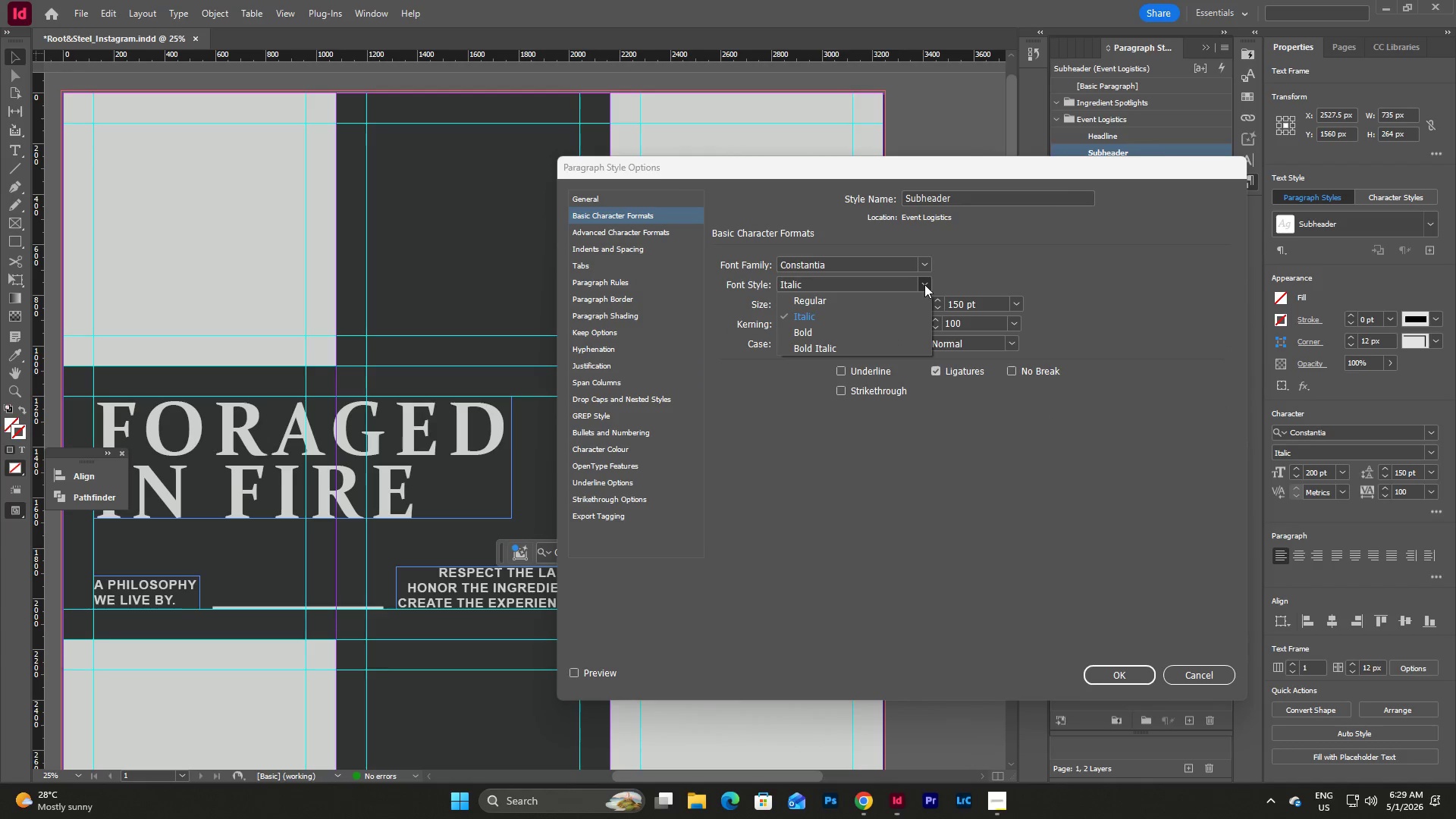 
left_click([852, 298])
 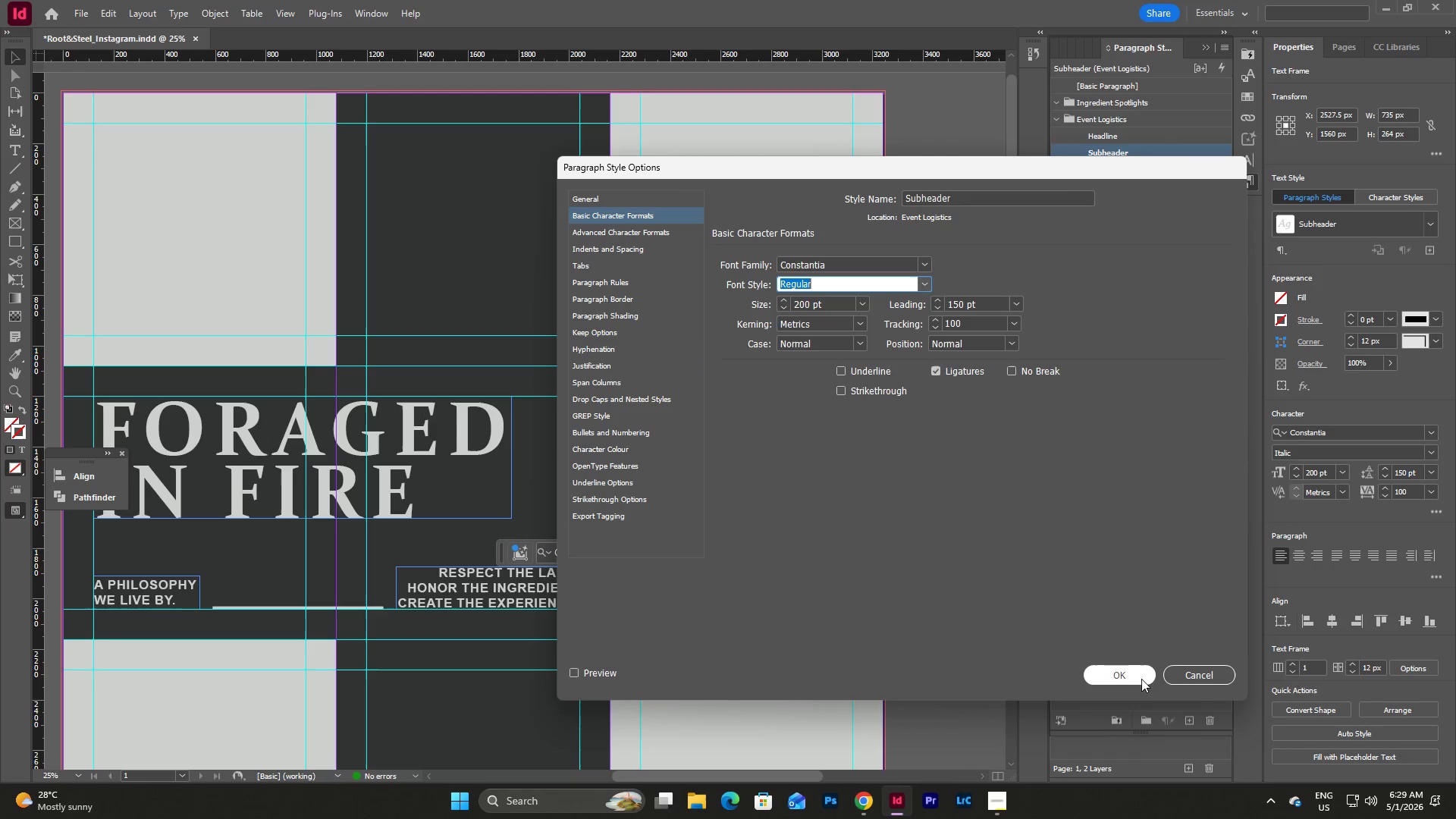 
left_click([1132, 667])
 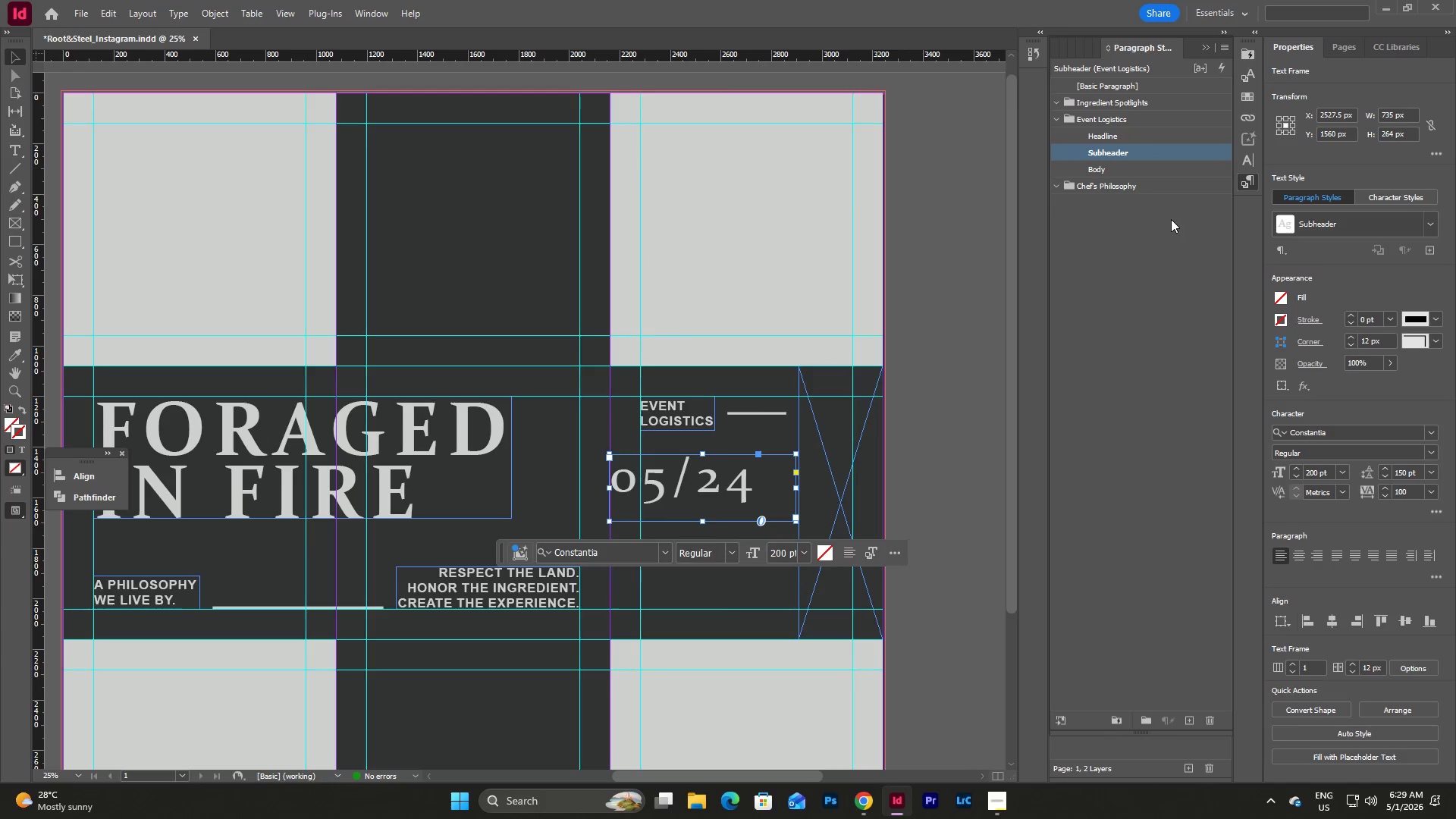 
wait(10.75)
 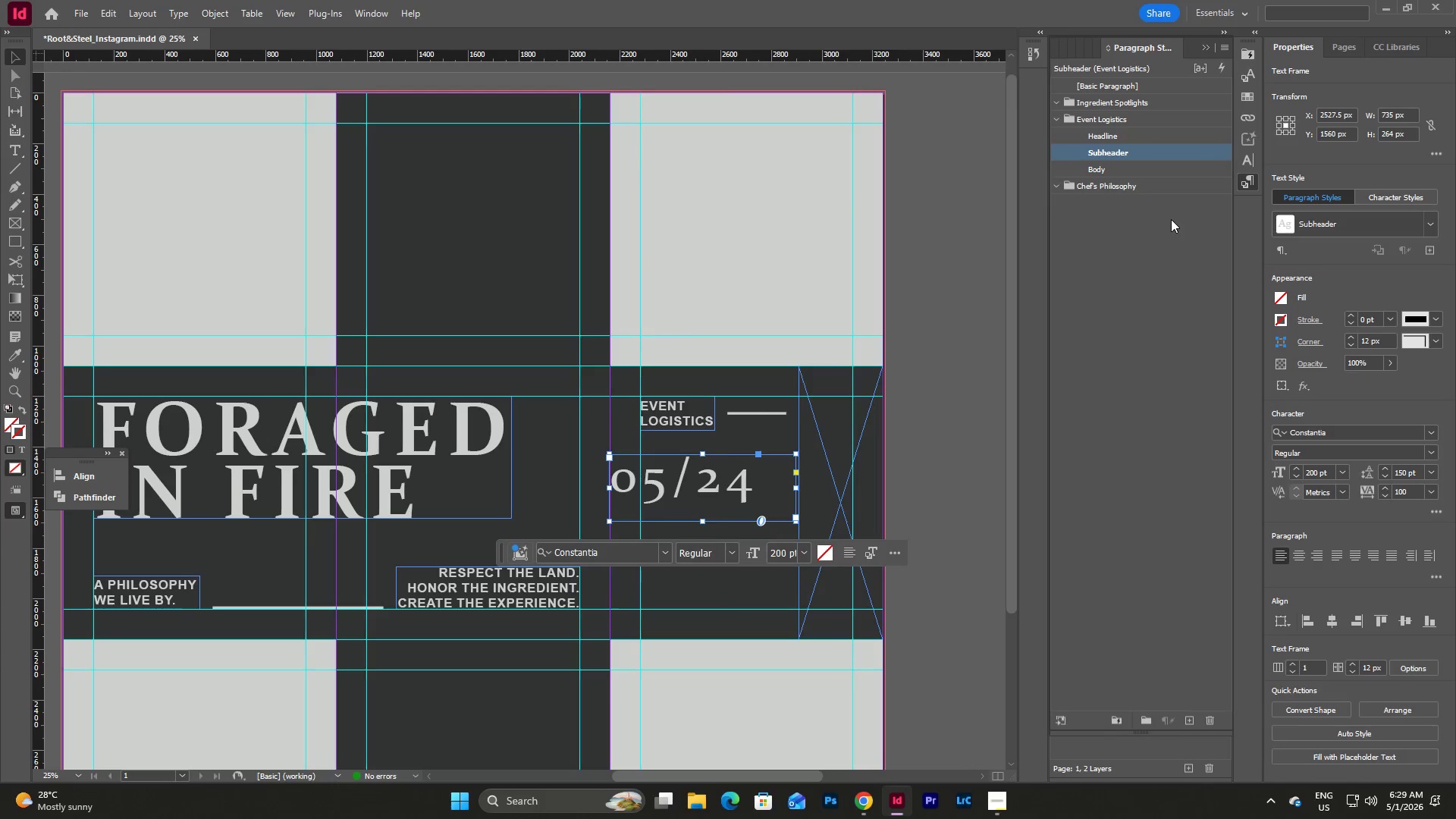 
left_click([933, 428])
 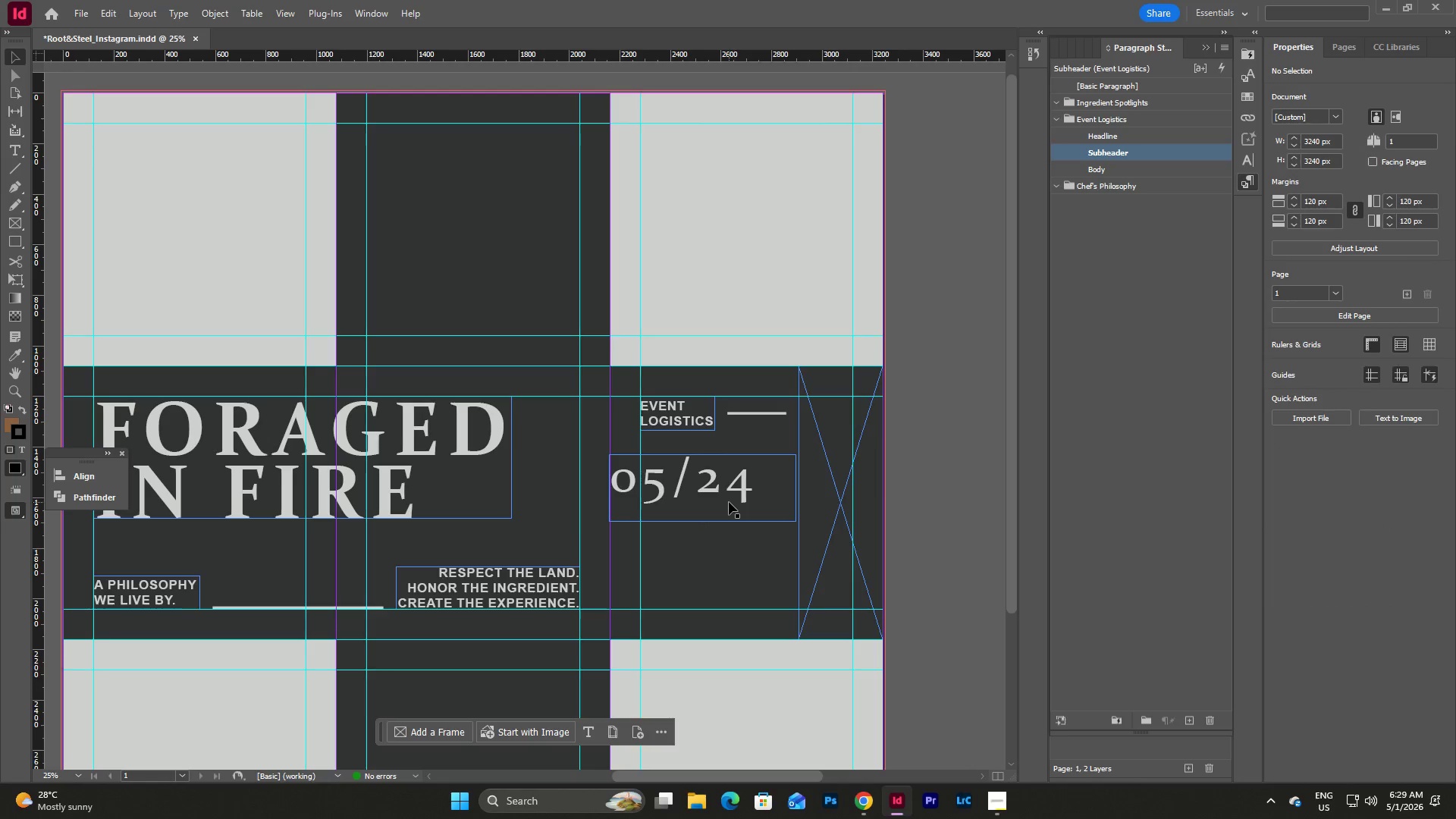 
left_click([729, 502])
 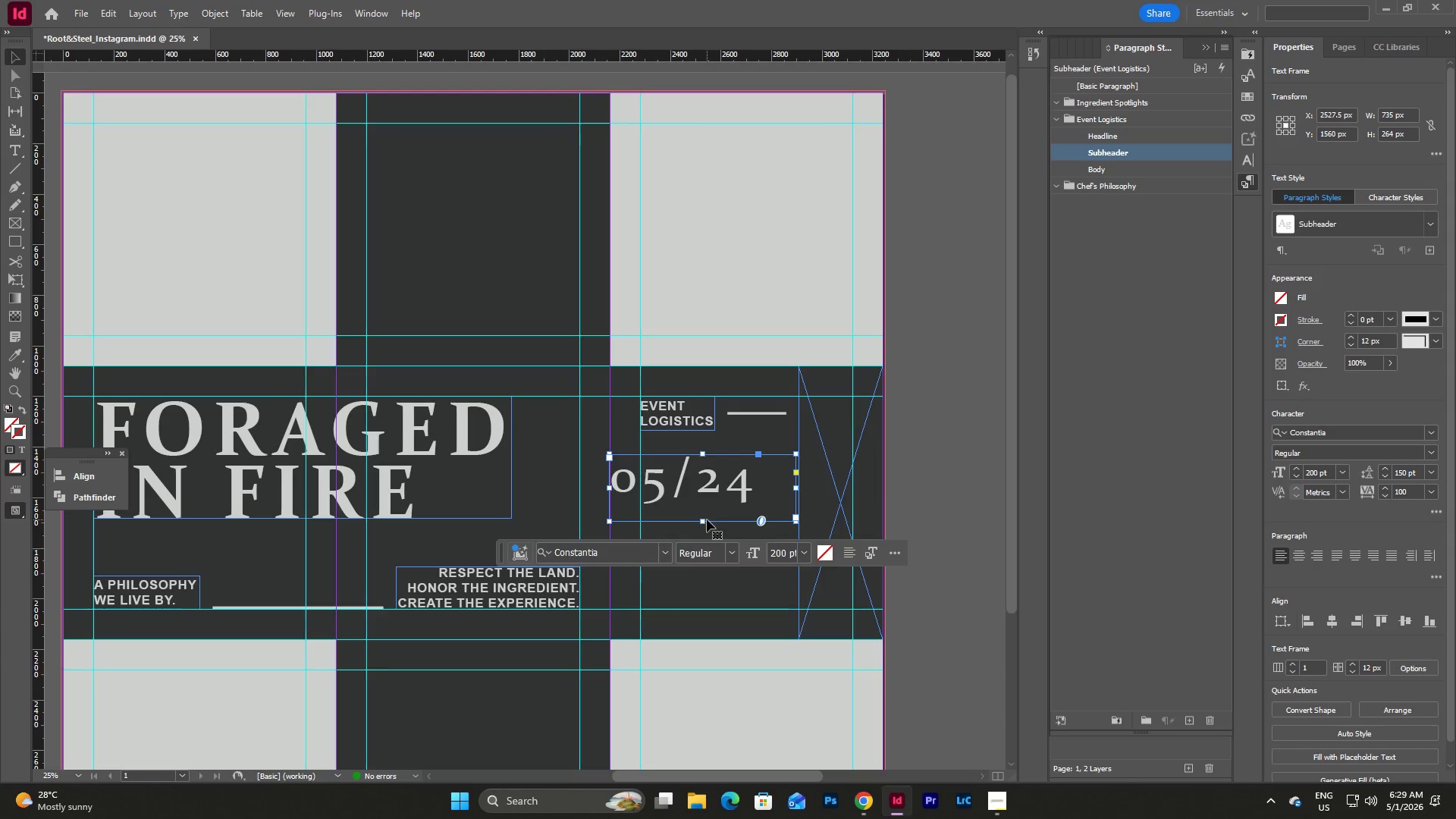 
left_click_drag(start_coordinate=[701, 524], to_coordinate=[702, 507])
 